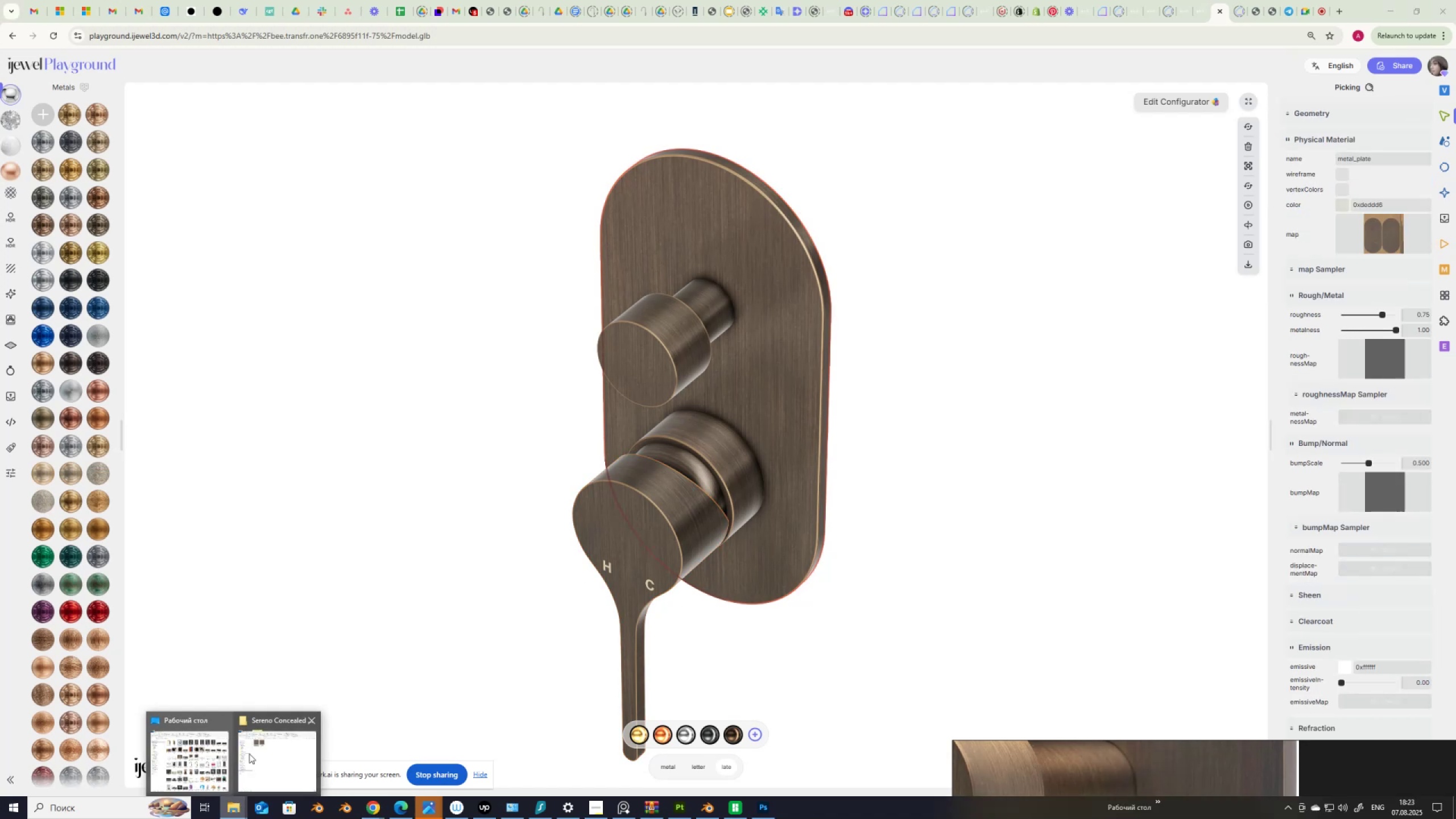 
left_click([275, 753])
 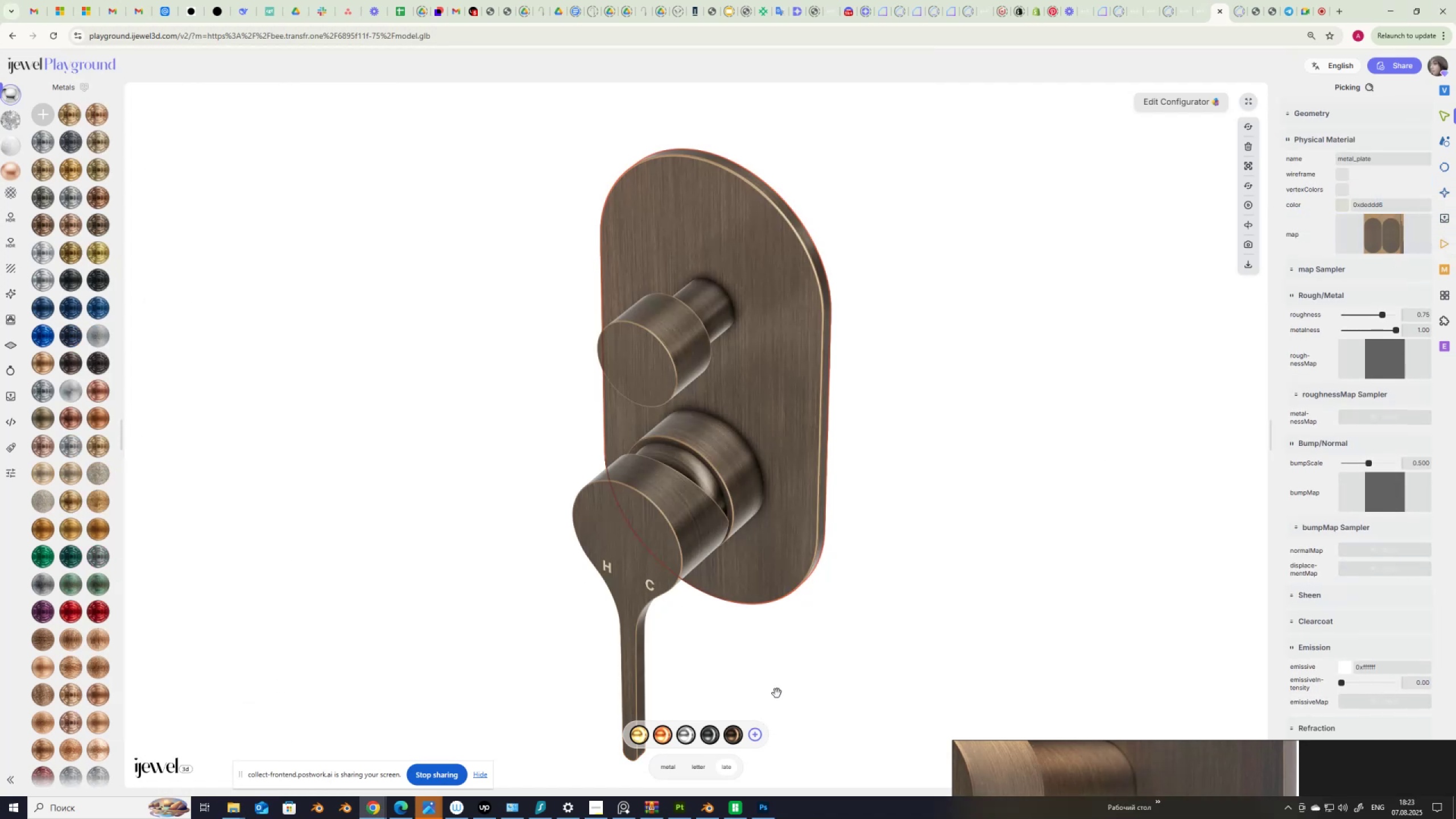 
wait(6.41)
 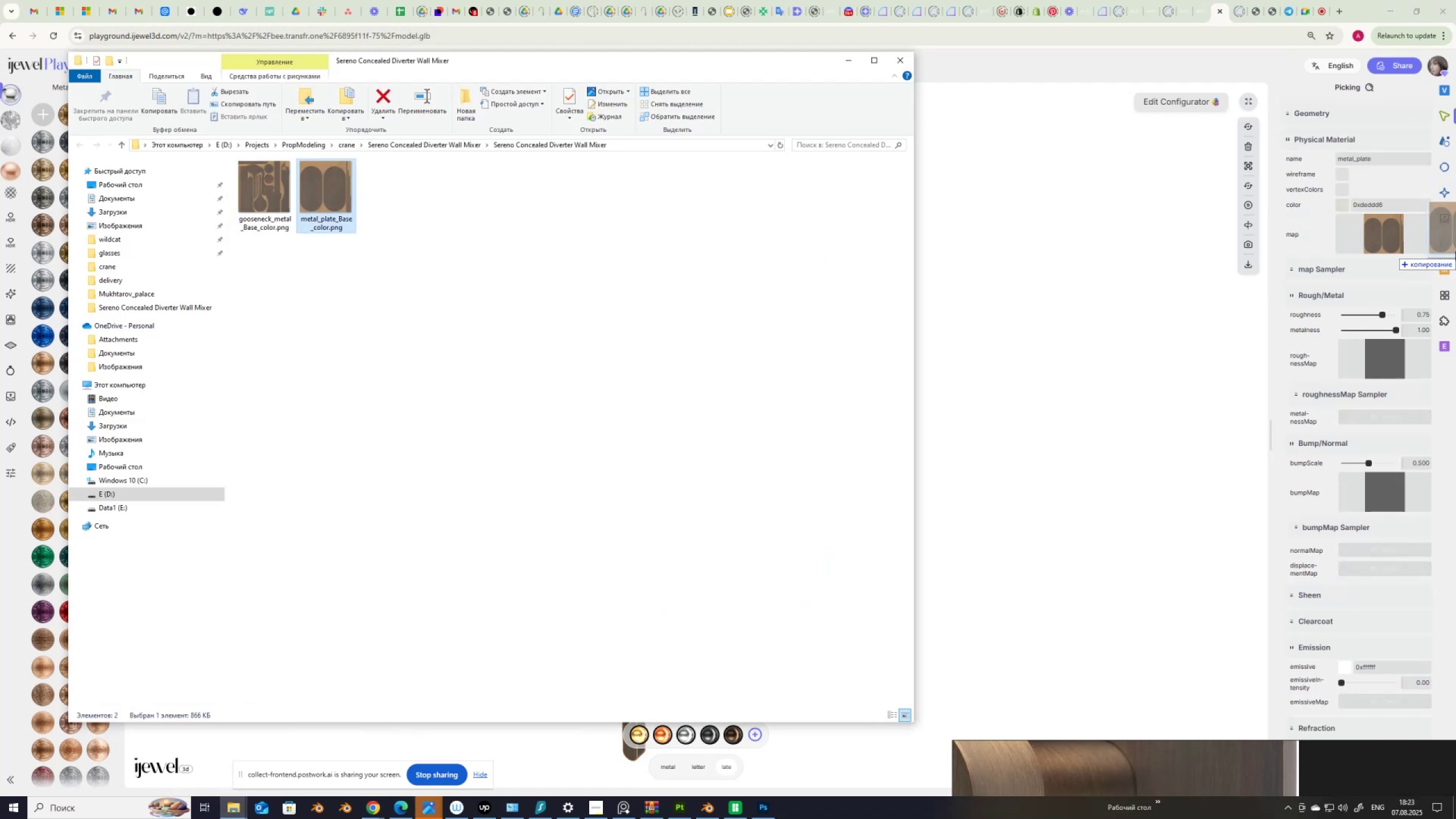 
left_click([756, 735])
 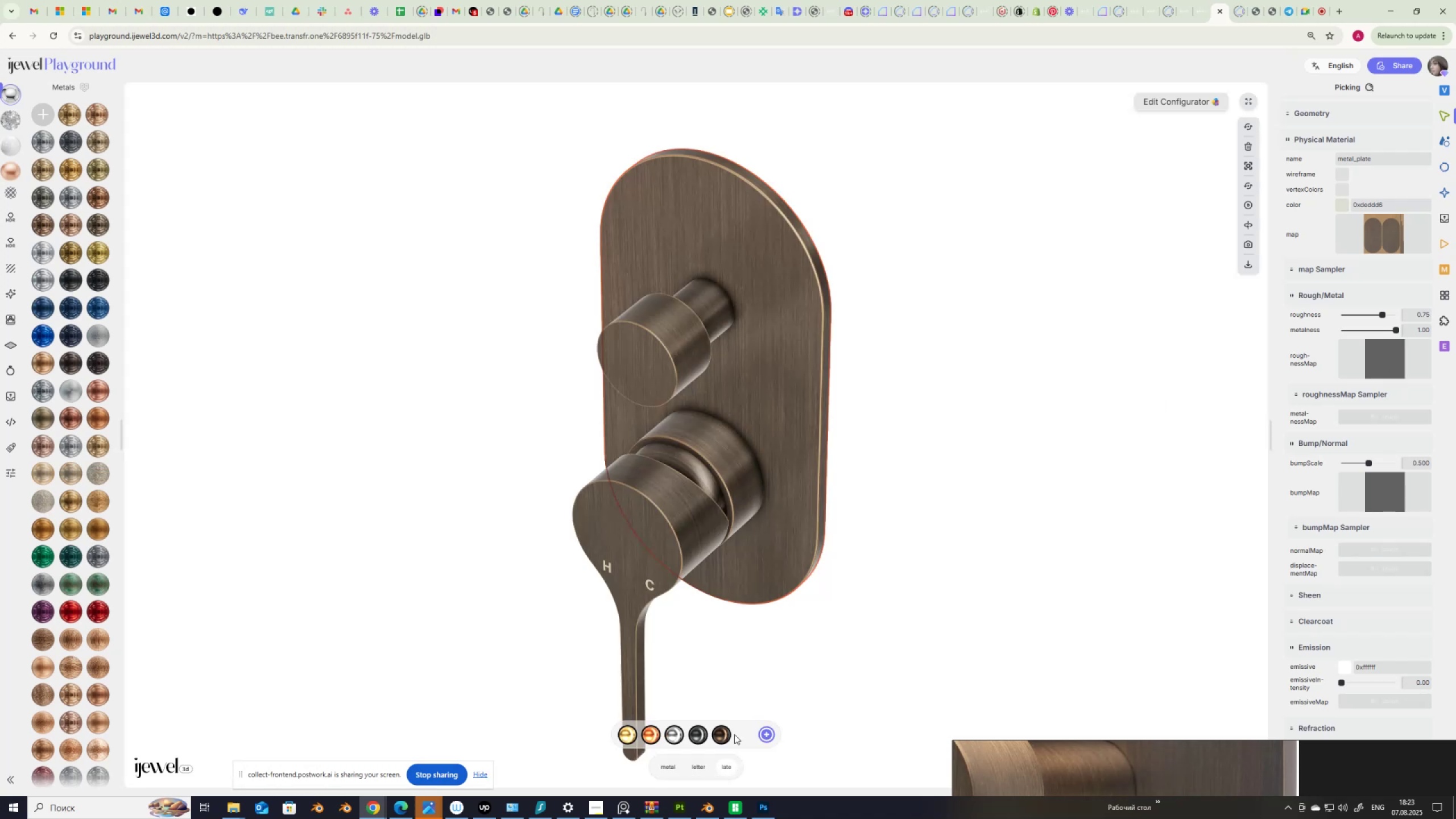 
wait(6.9)
 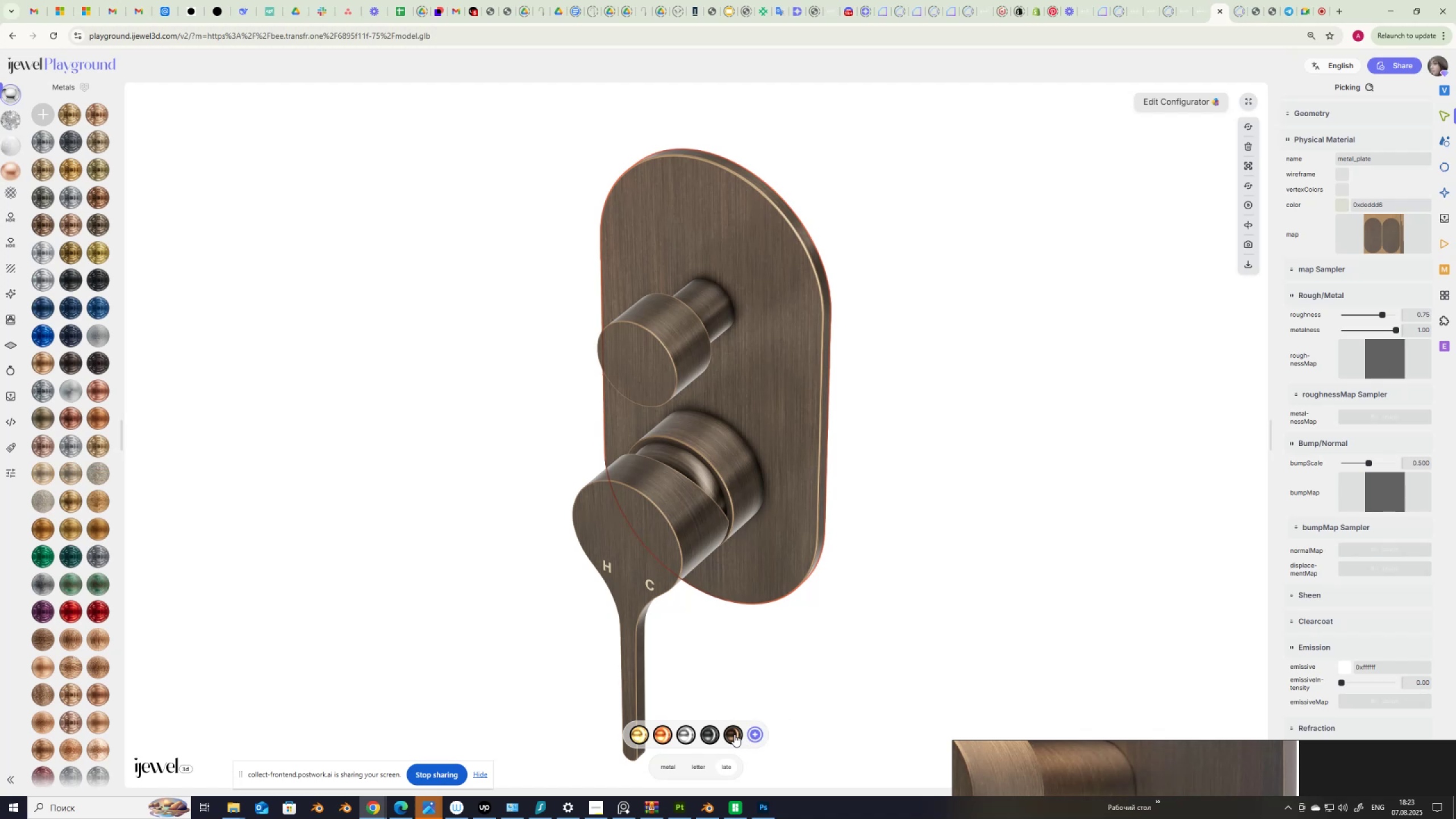 
left_click([718, 737])
 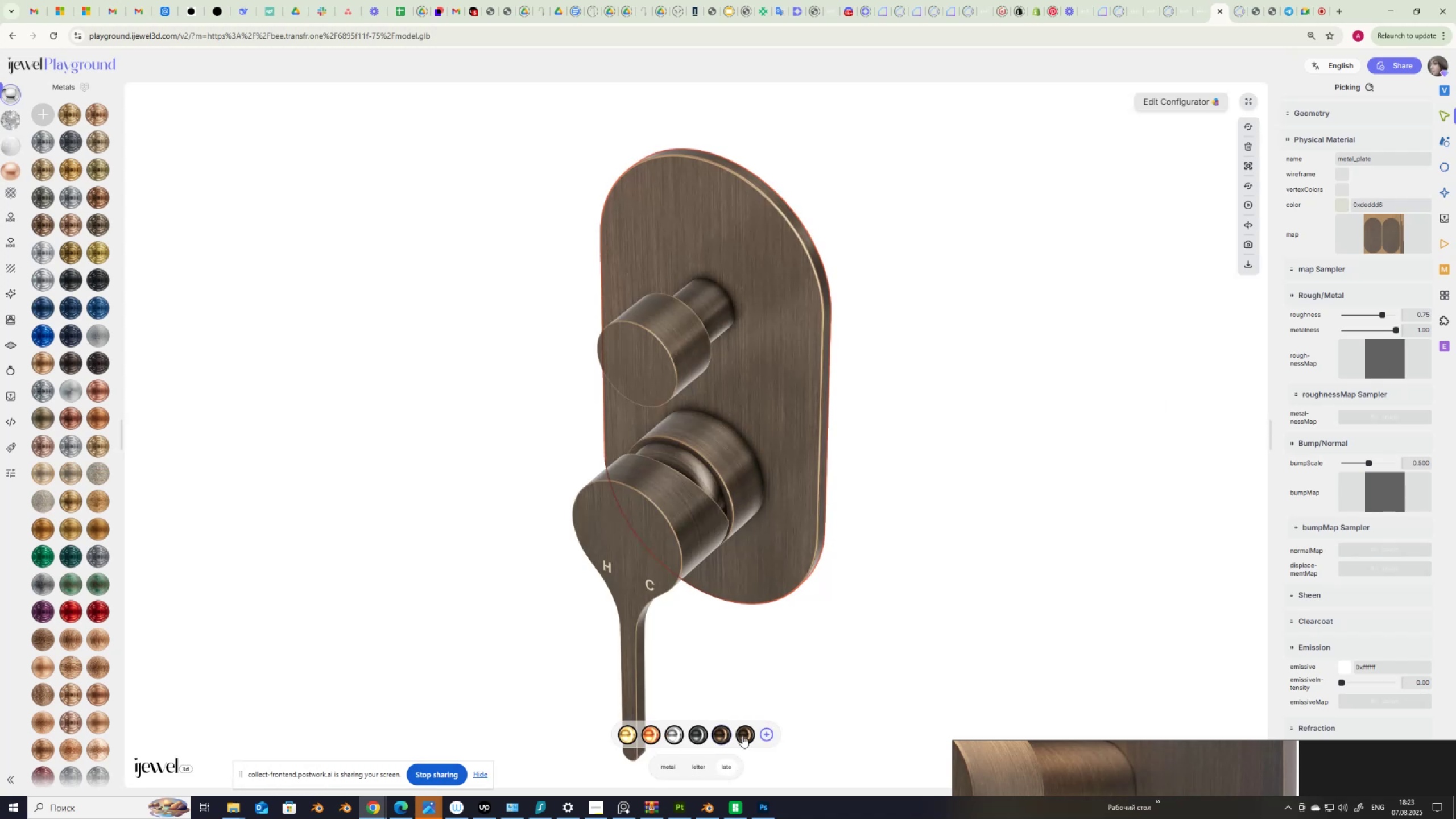 
left_click([744, 734])
 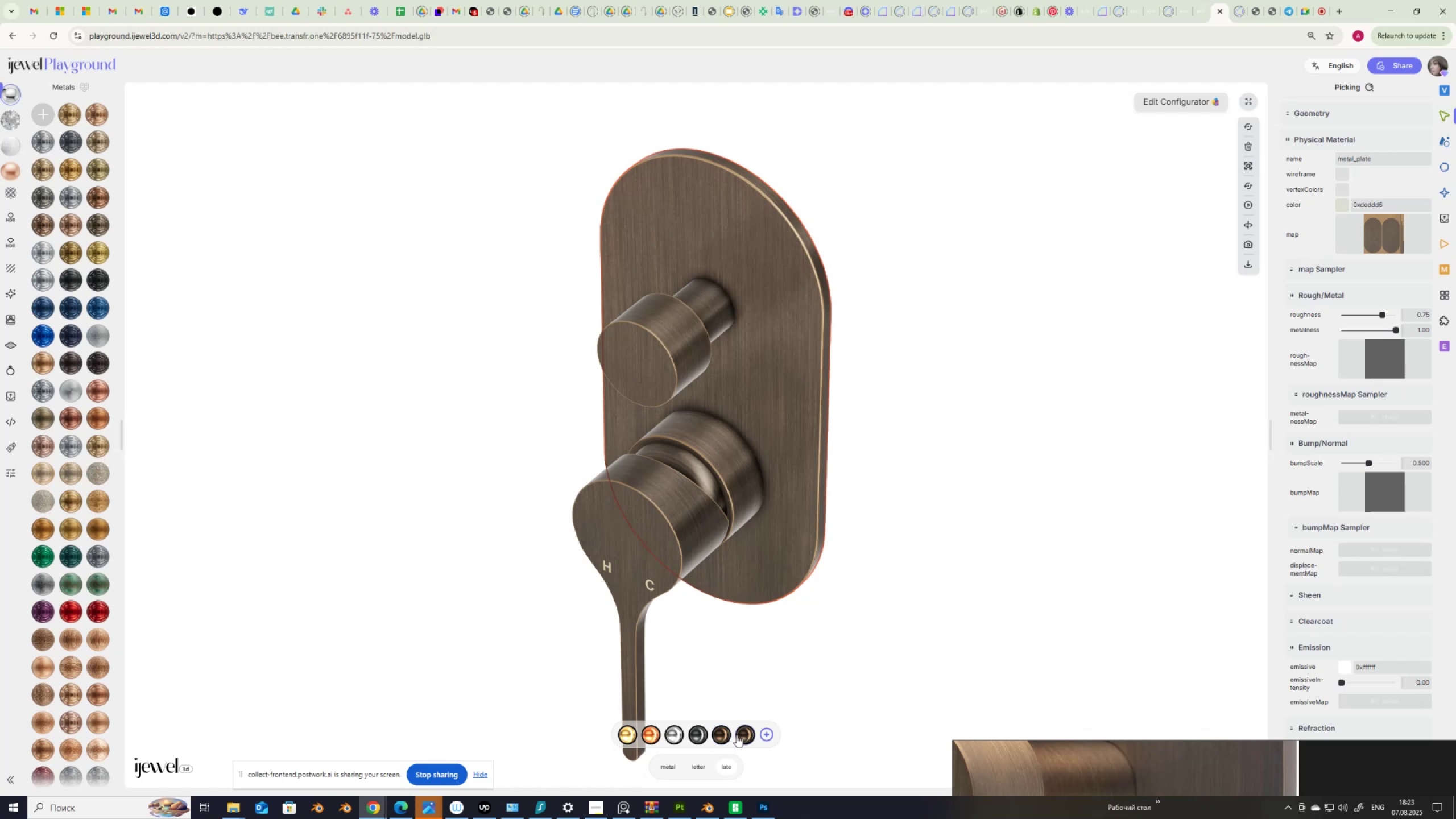 
mouse_move([718, 722])
 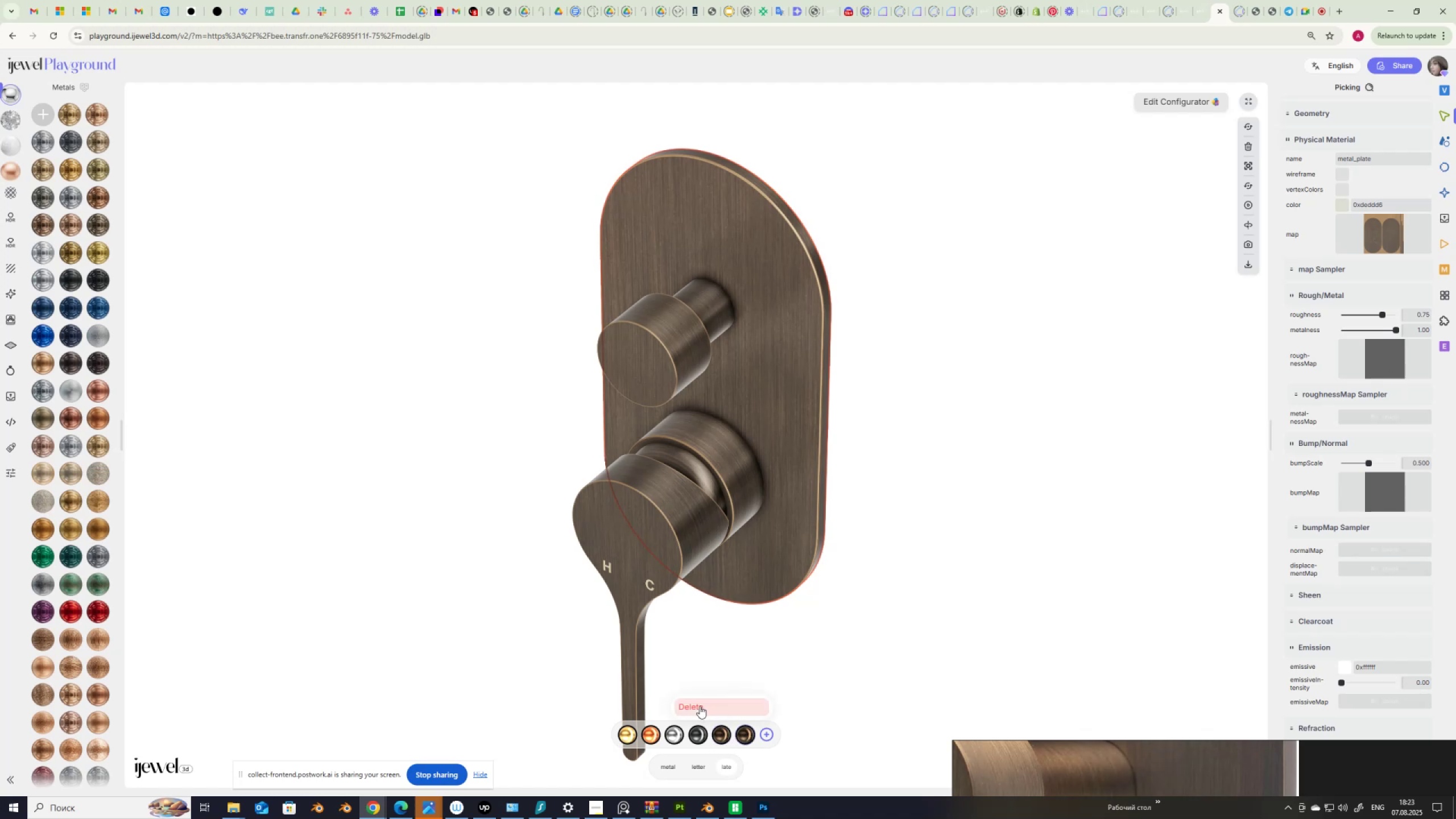 
left_click([700, 706])
 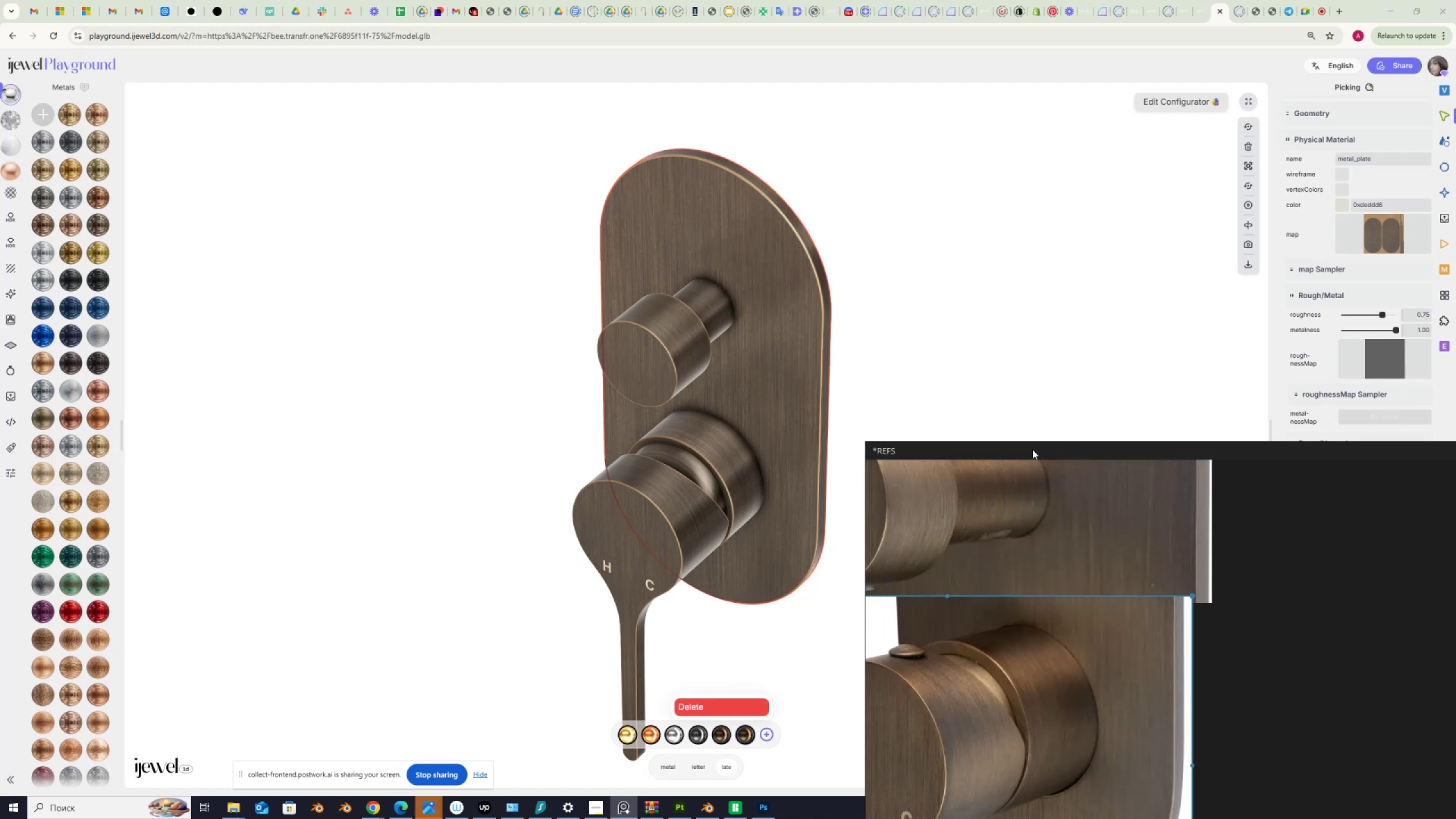 
scroll: coordinate [1194, 619], scroll_direction: down, amount: 4.0
 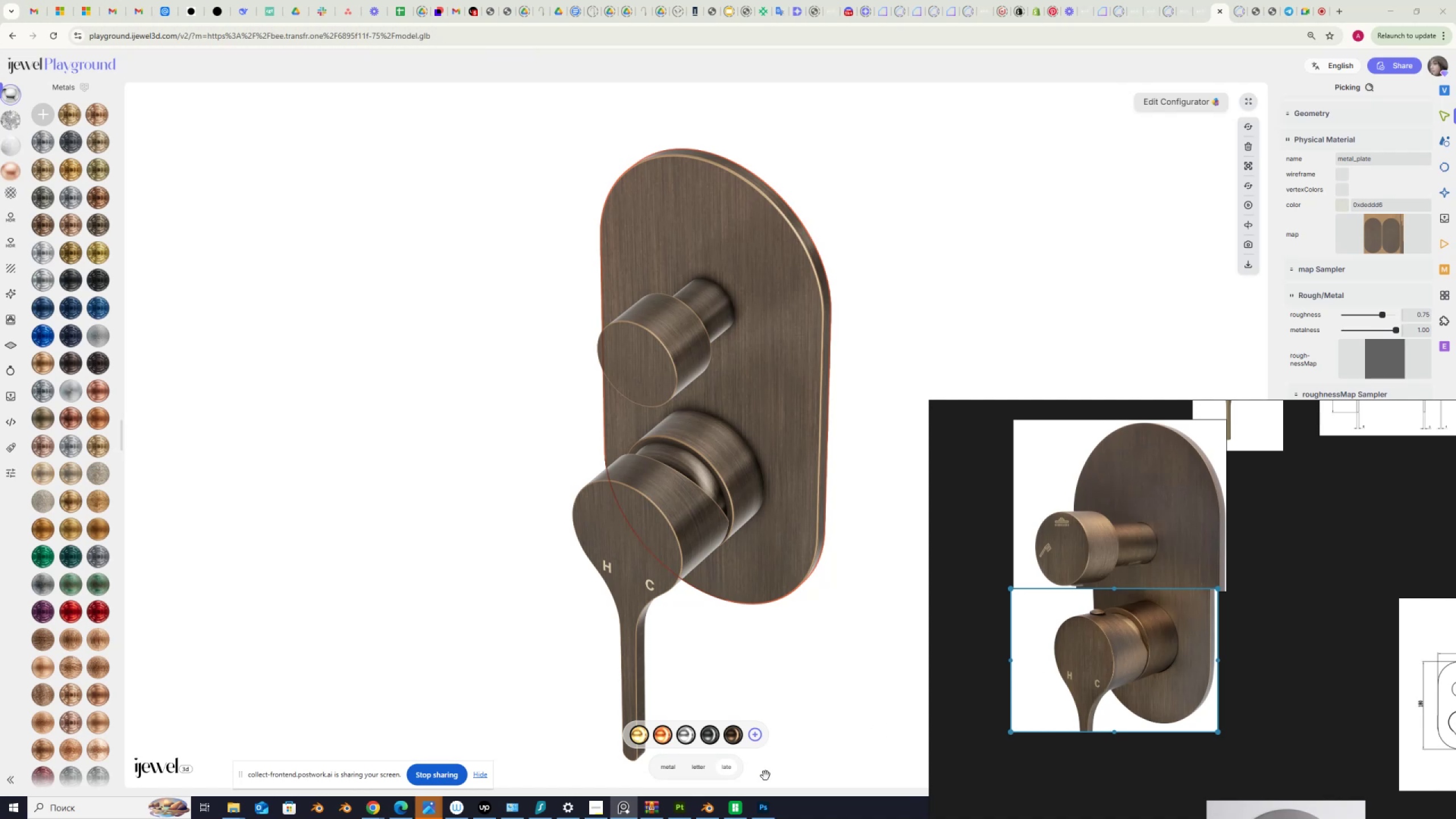 
wait(7.78)
 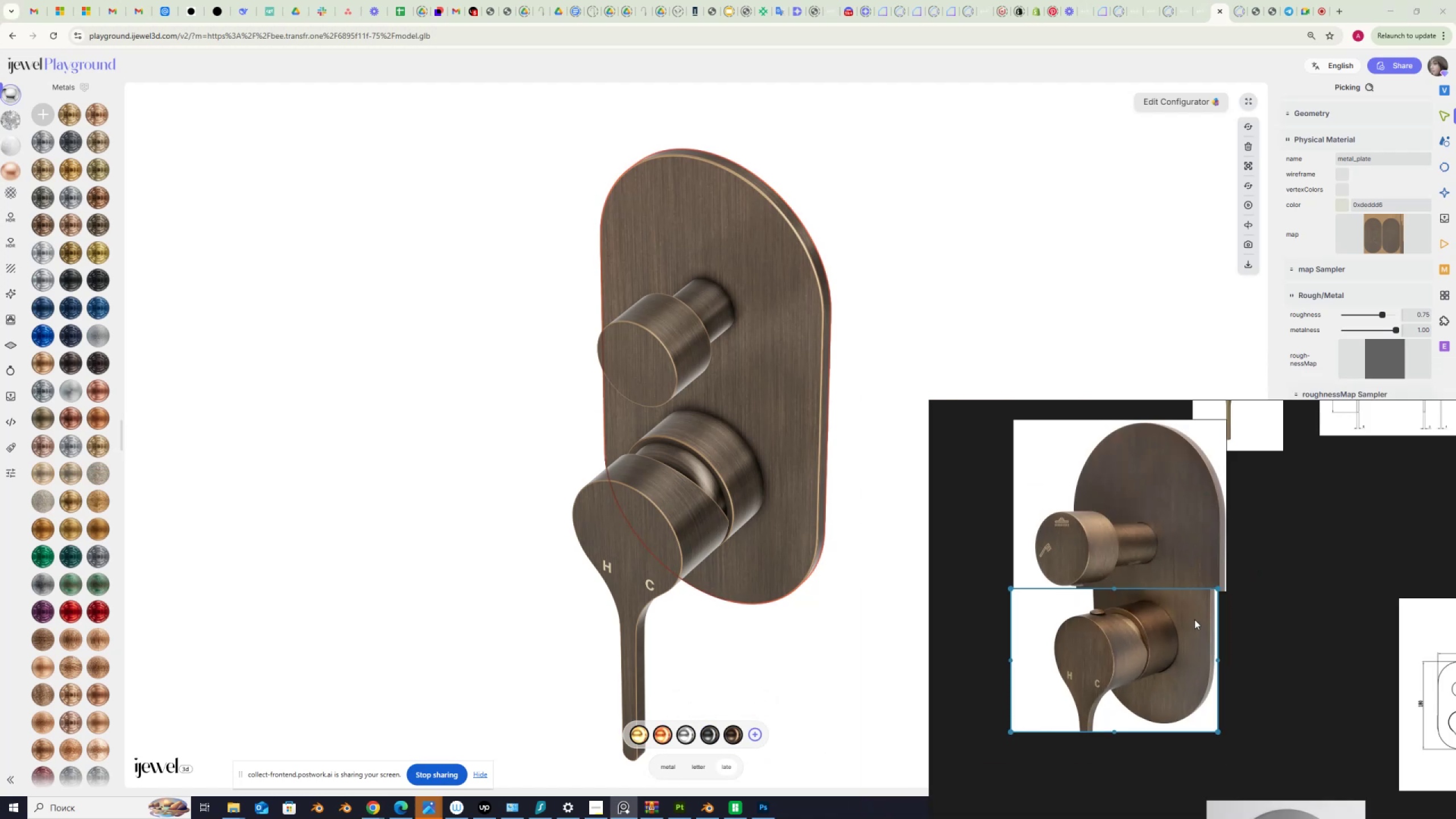 
scroll: coordinate [1130, 597], scroll_direction: down, amount: 6.0
 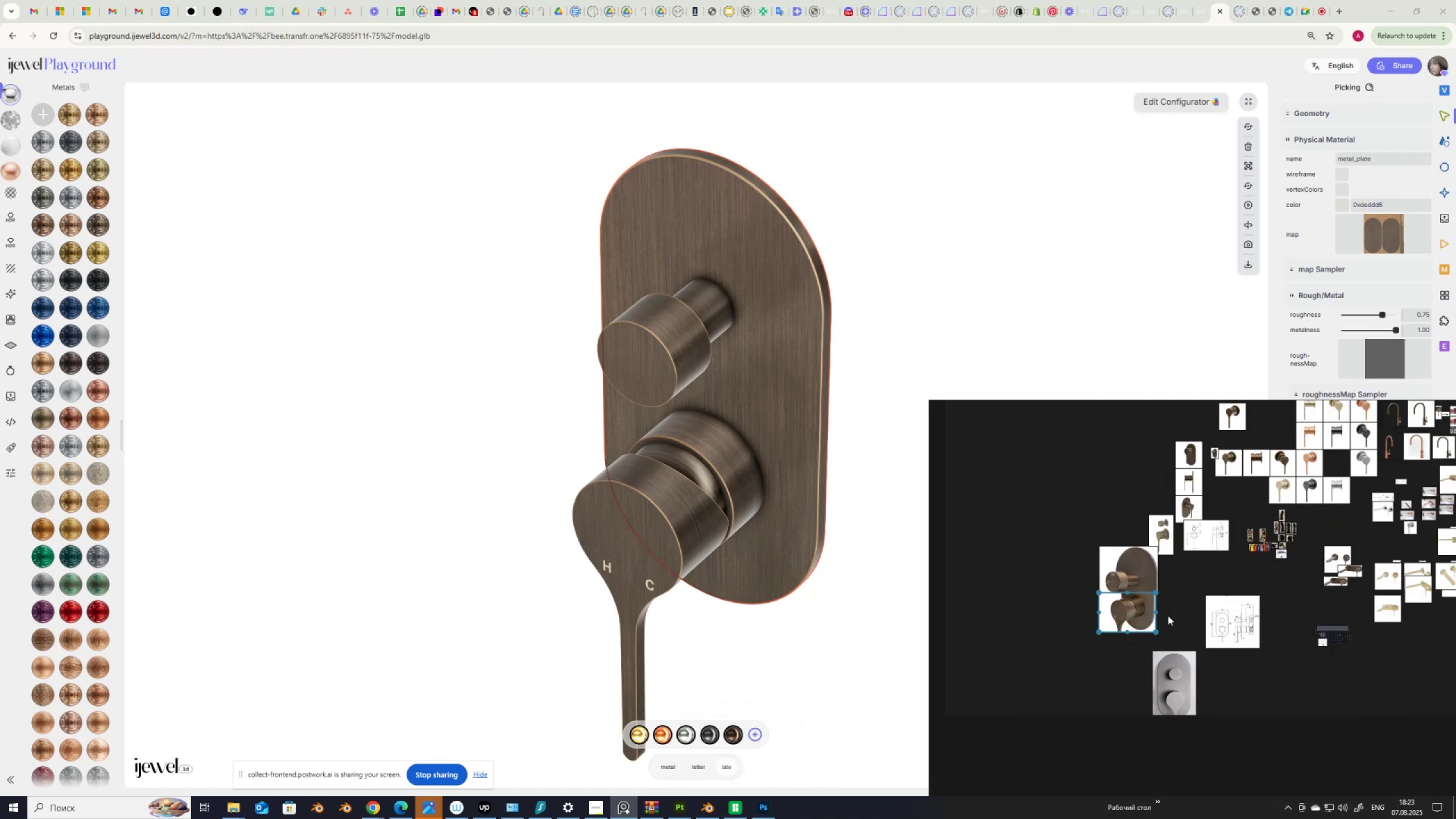 
scroll: coordinate [1174, 696], scroll_direction: up, amount: 7.0
 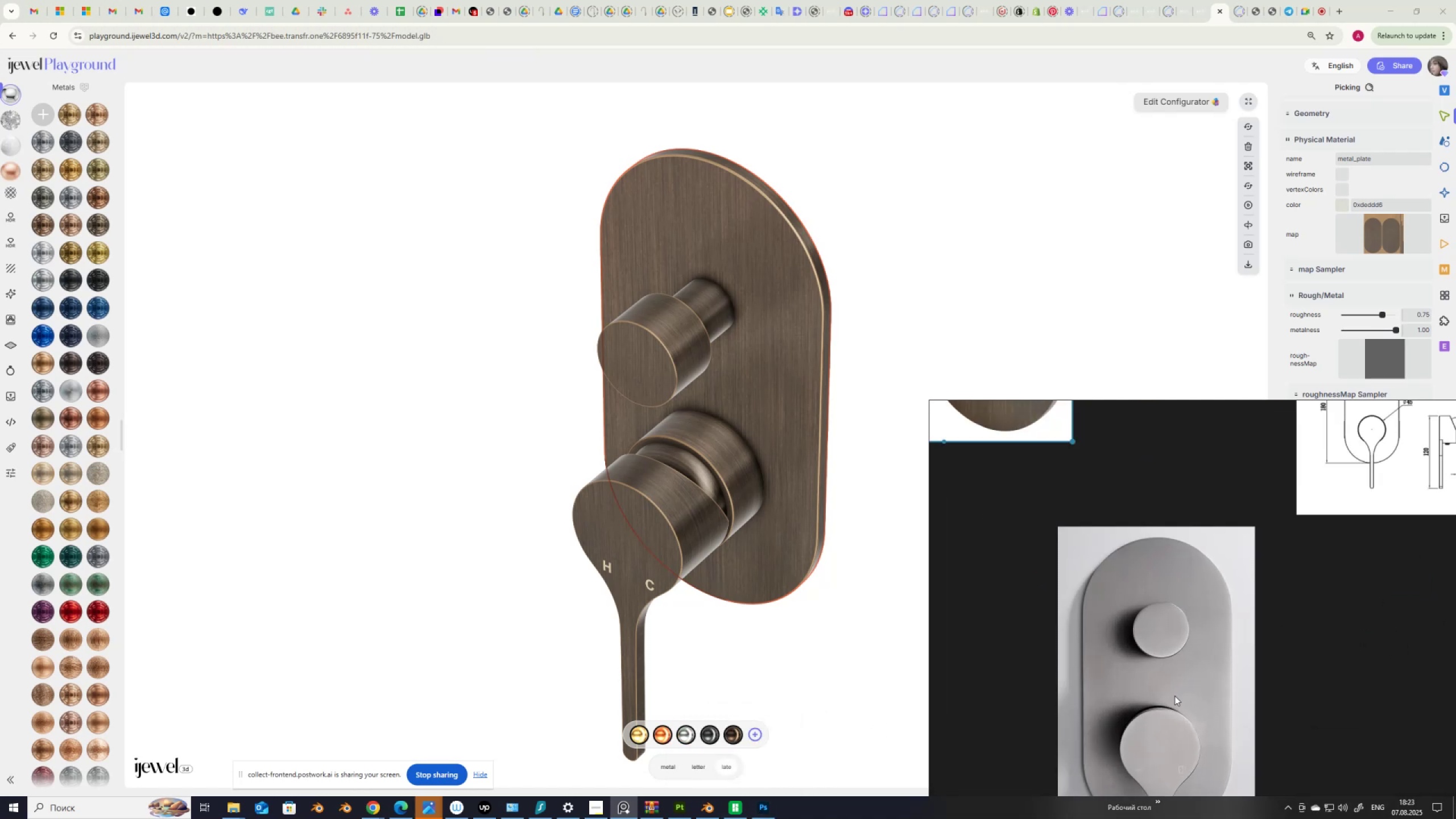 
scroll: coordinate [1177, 694], scroll_direction: down, amount: 6.0
 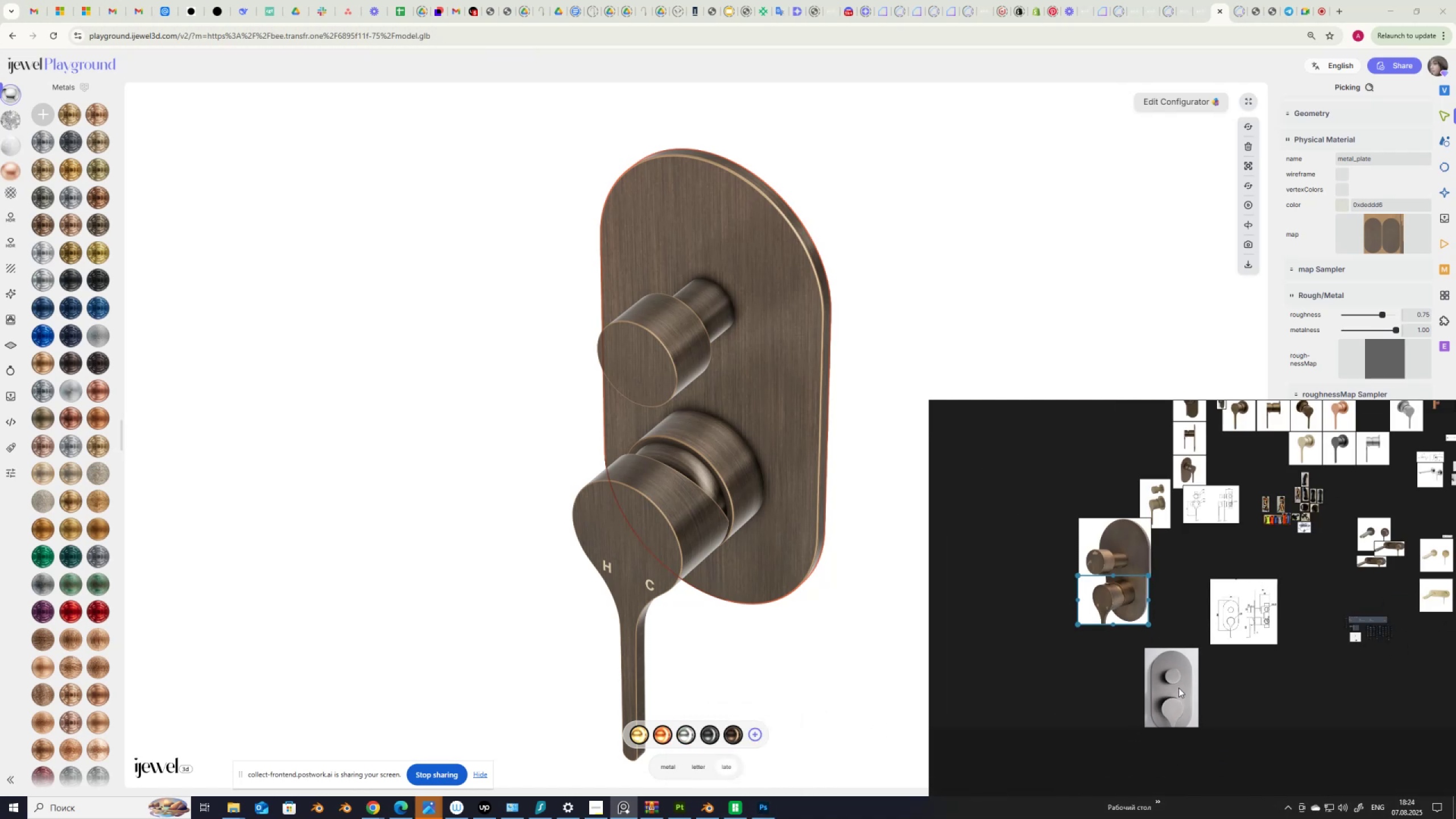 
scroll: coordinate [1175, 677], scroll_direction: up, amount: 10.0
 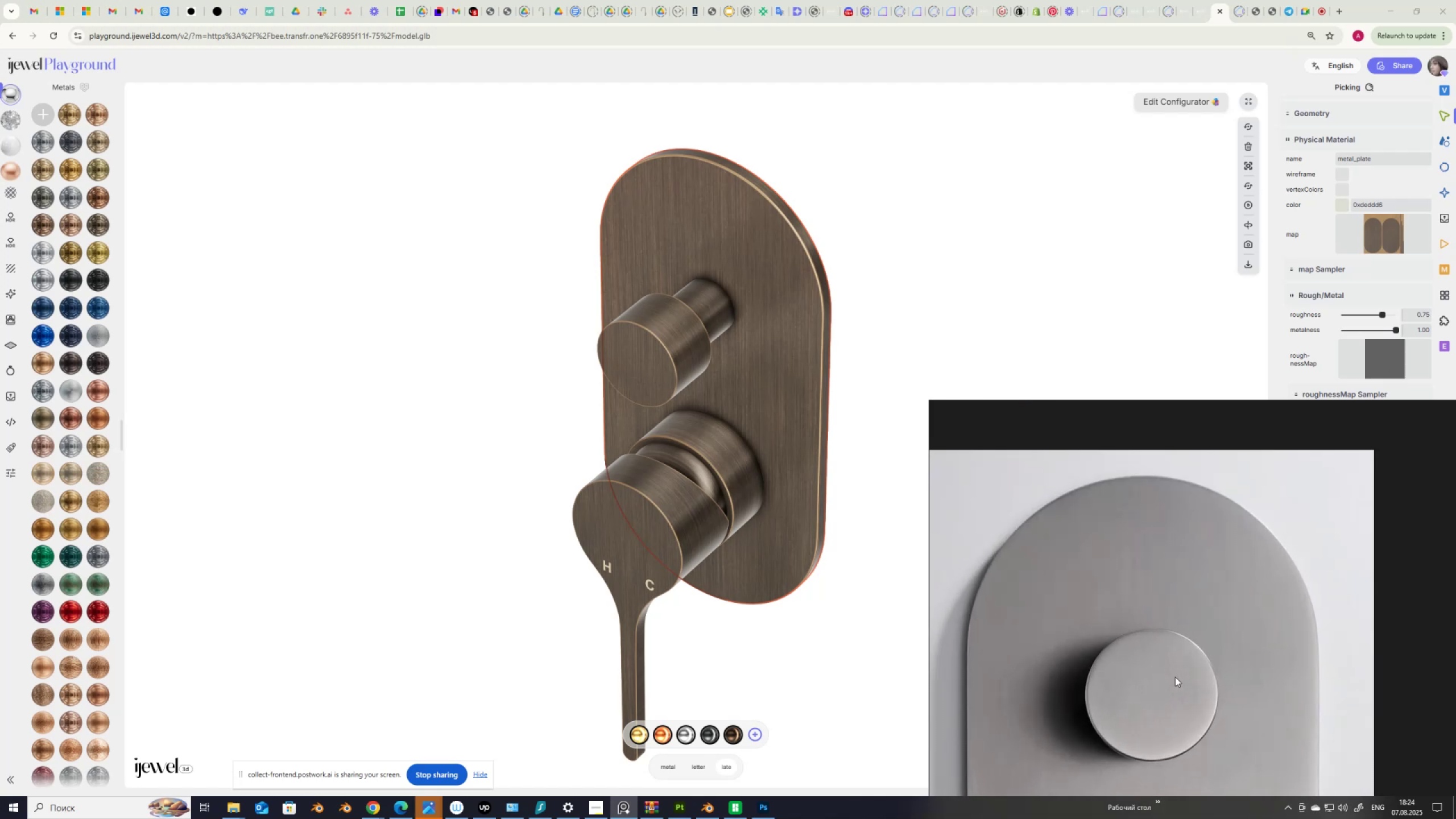 
scroll: coordinate [1192, 591], scroll_direction: down, amount: 10.0
 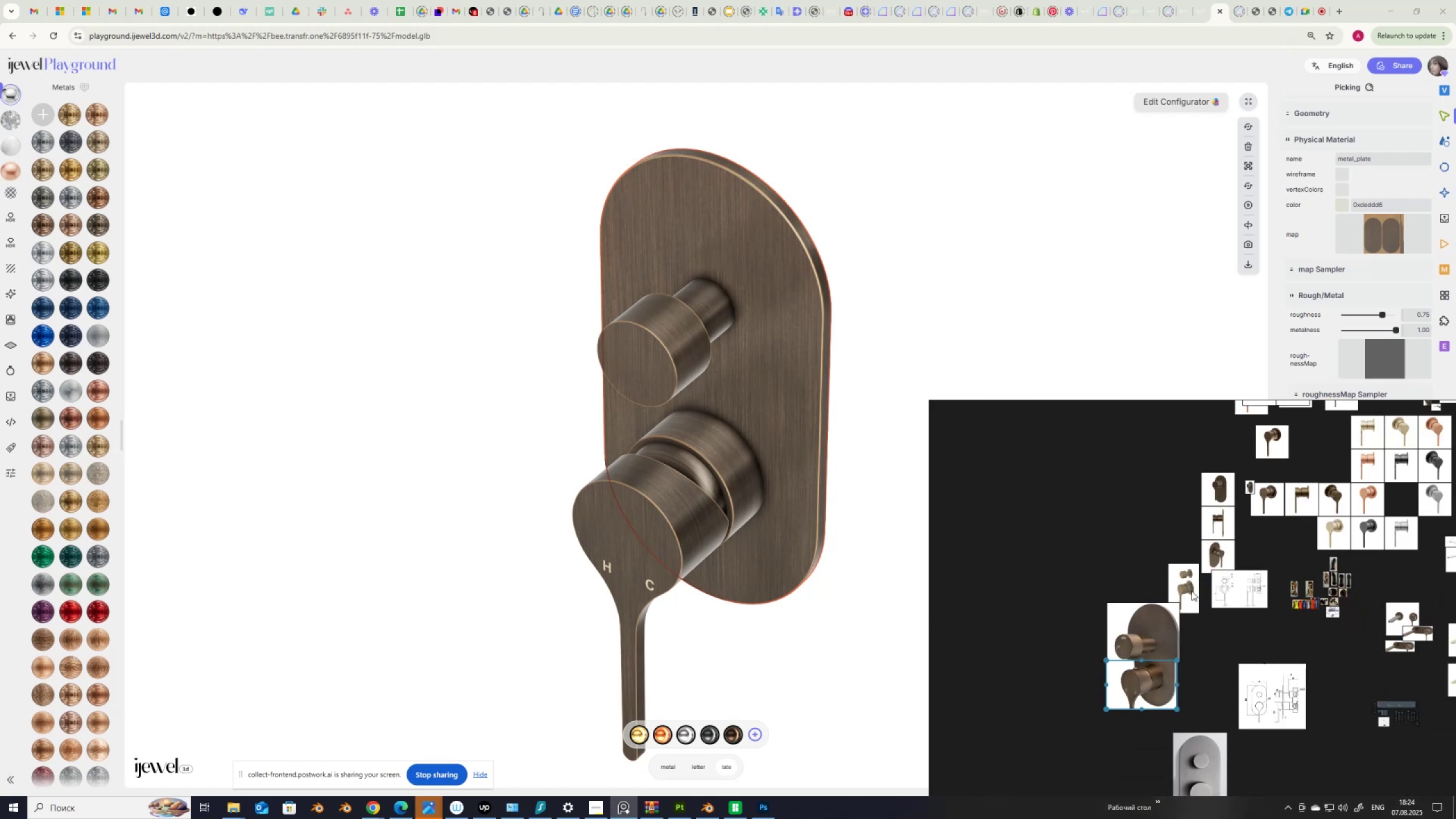 
scroll: coordinate [1192, 591], scroll_direction: none, amount: 0.0
 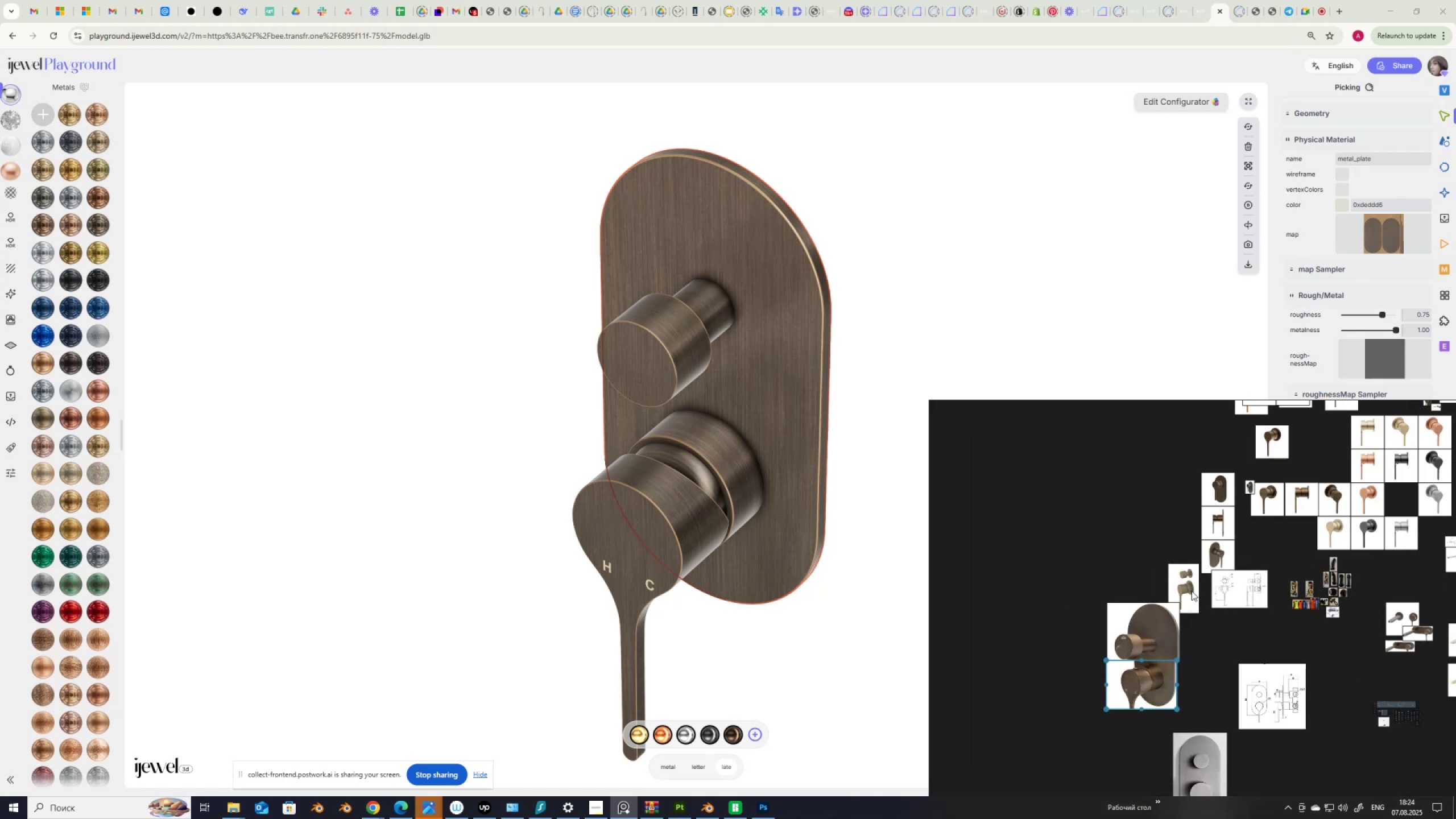 
scroll: coordinate [1192, 724], scroll_direction: up, amount: 8.0
 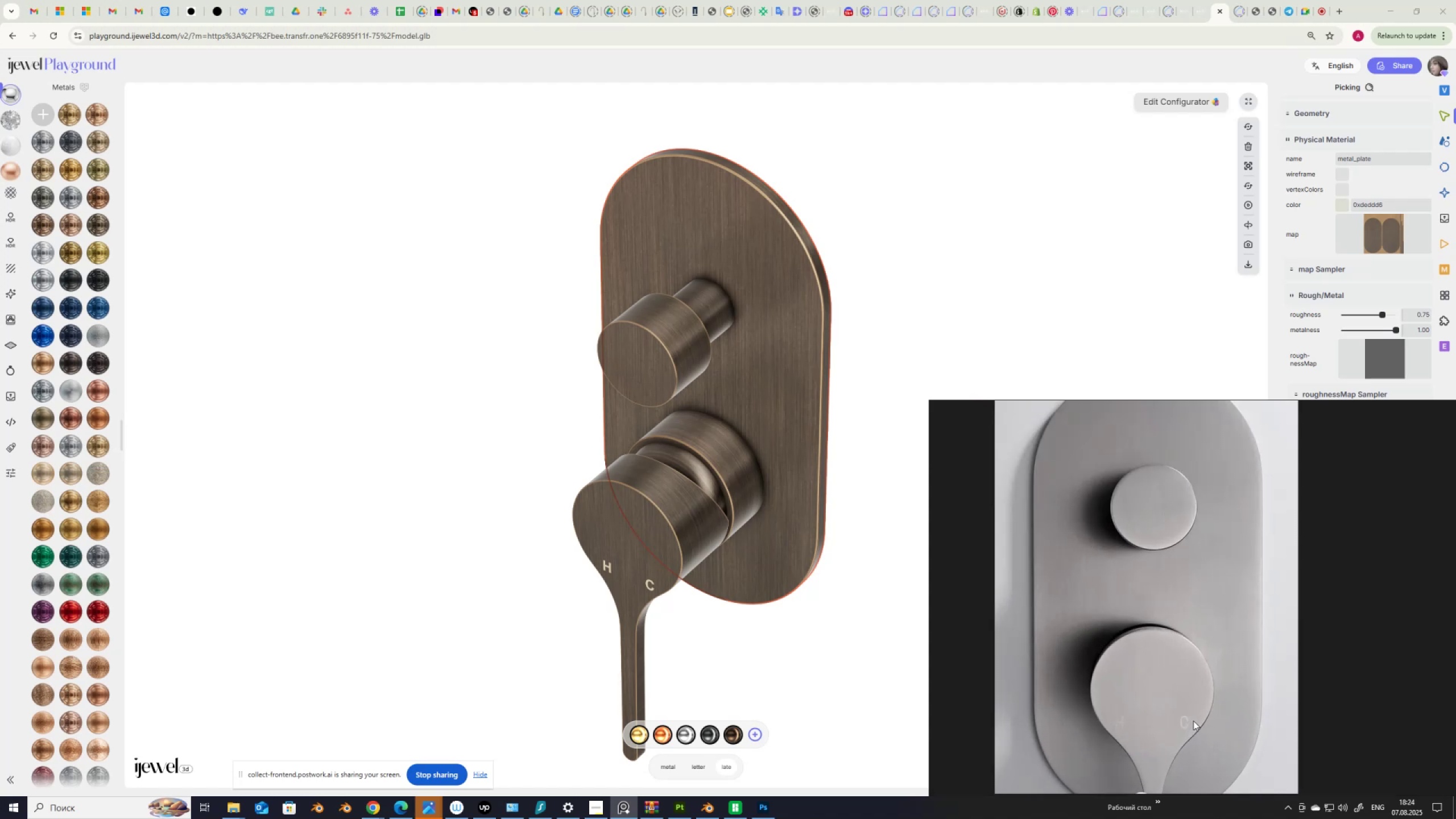 
scroll: coordinate [1074, 481], scroll_direction: down, amount: 6.0
 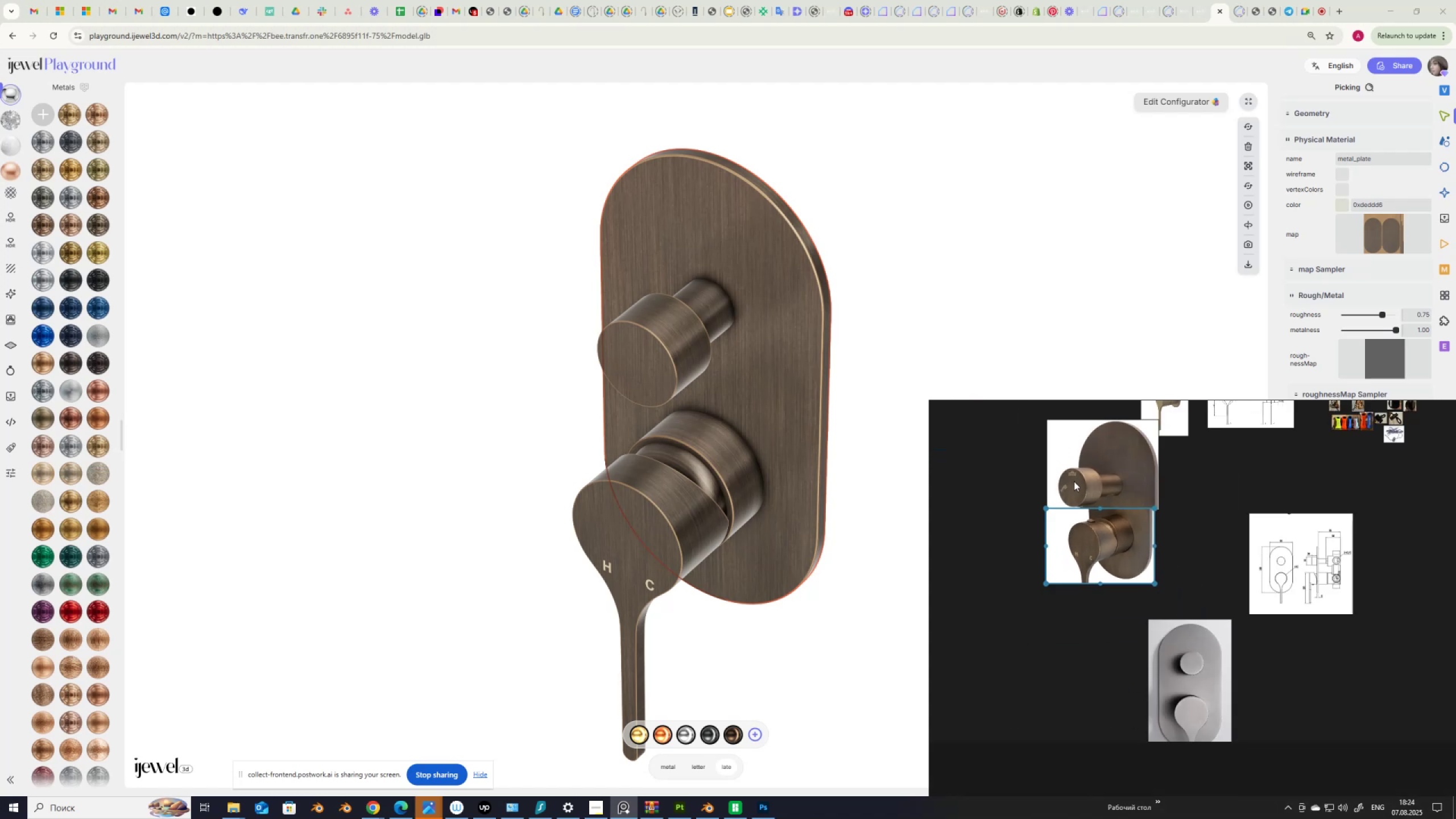 
scroll: coordinate [1072, 480], scroll_direction: up, amount: 1.0
 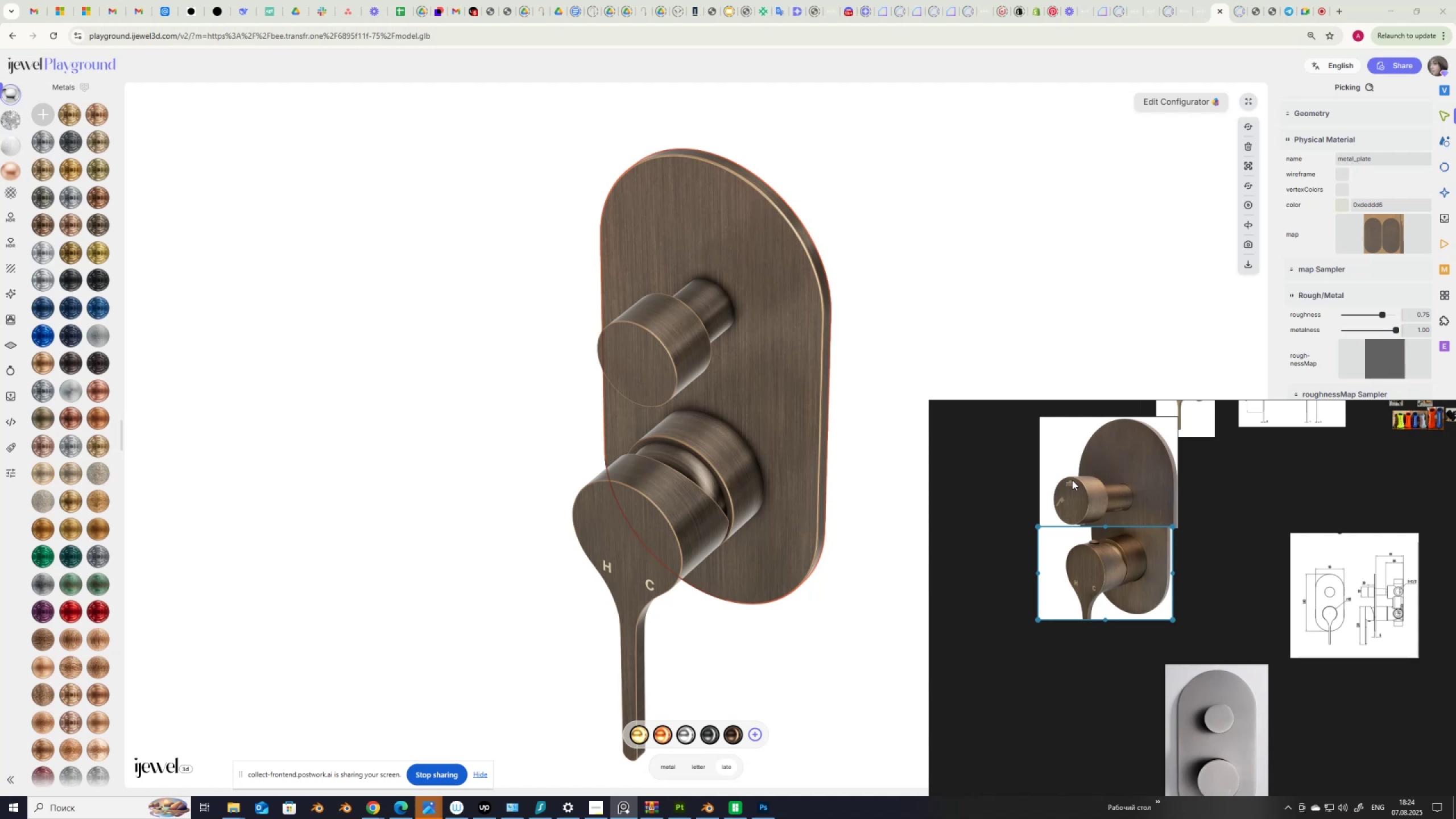 
scroll: coordinate [1064, 485], scroll_direction: down, amount: 1.0
 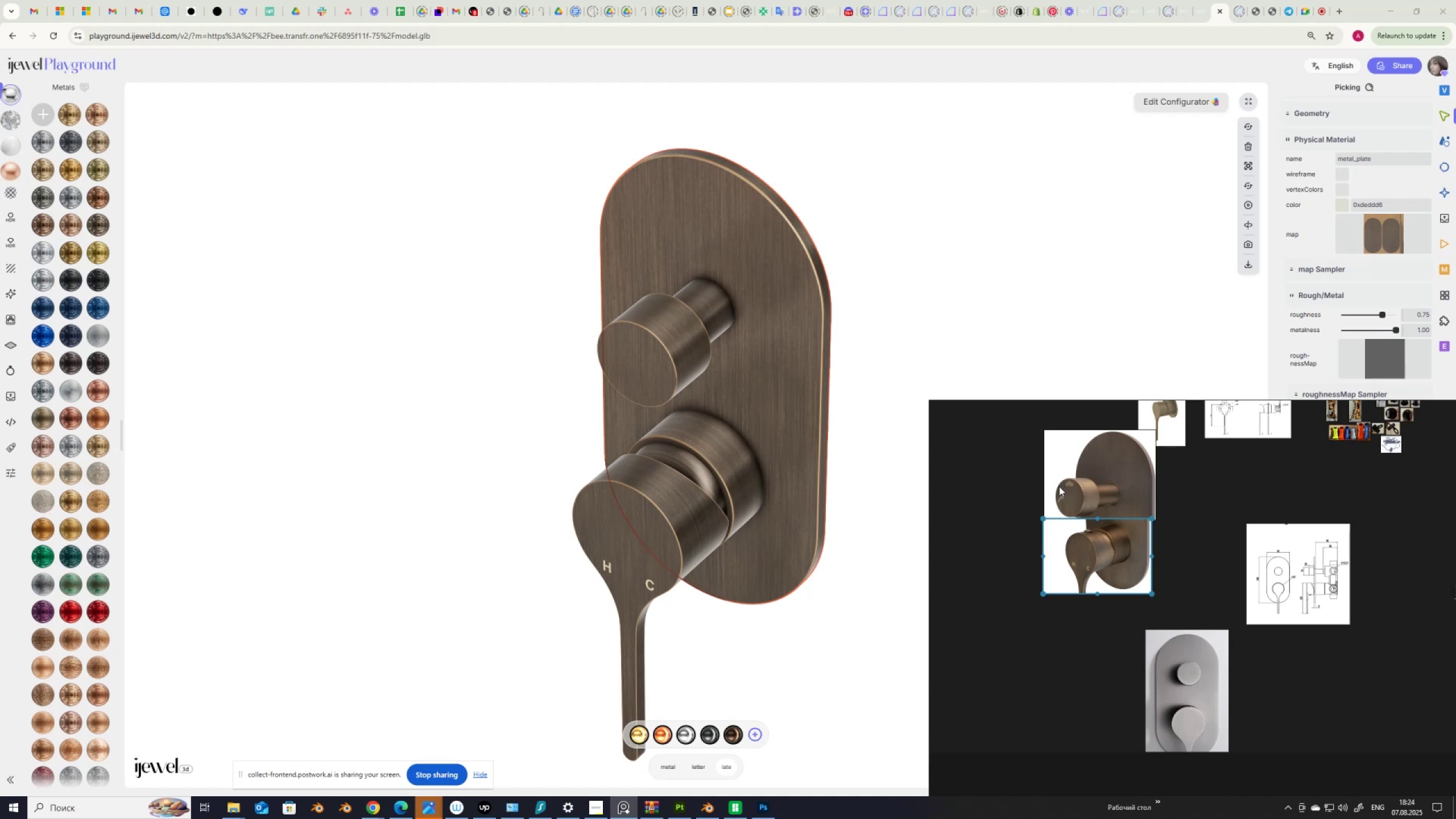 
wait(17.77)
 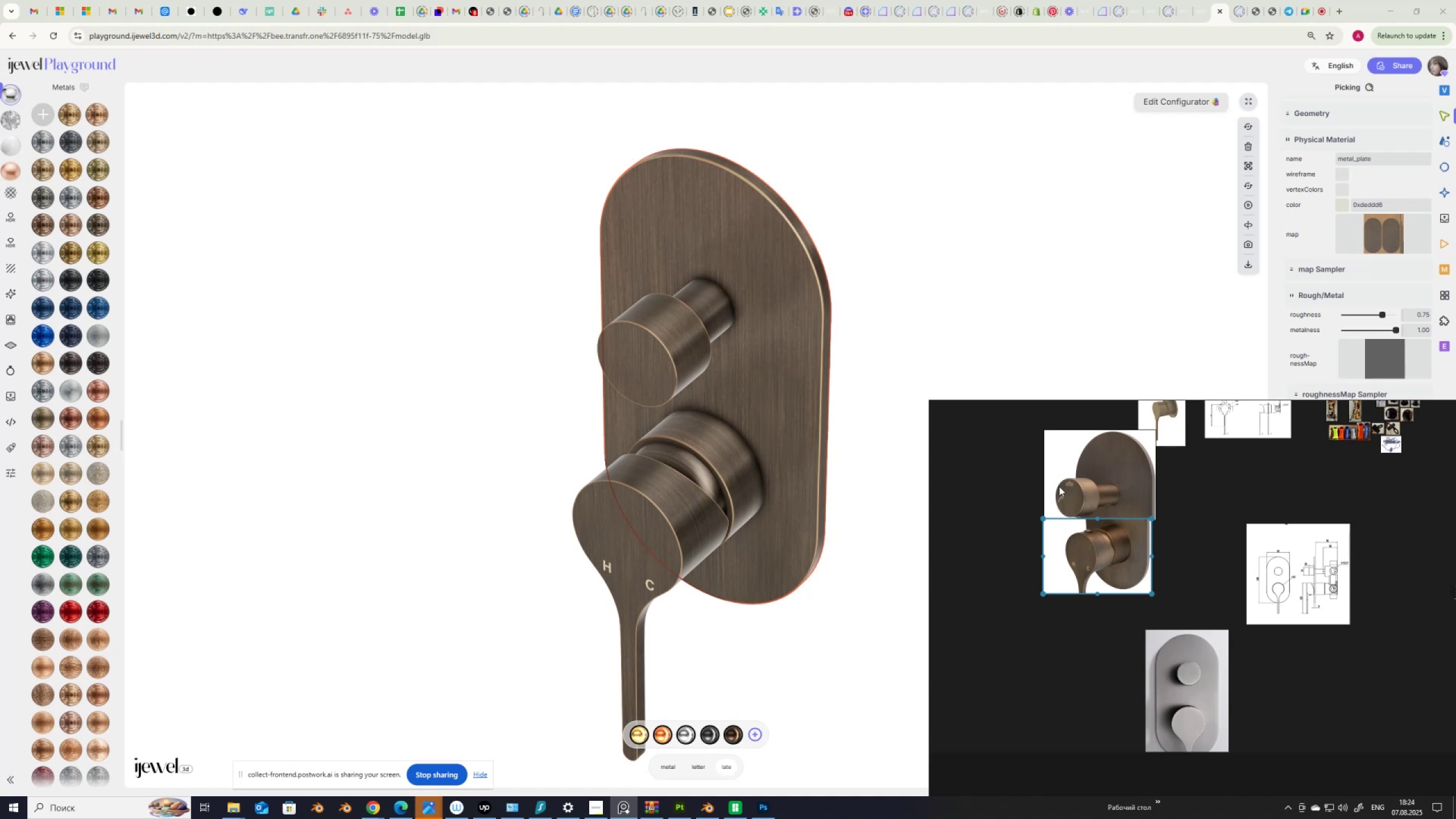 
scroll: coordinate [760, 639], scroll_direction: down, amount: 2.0
 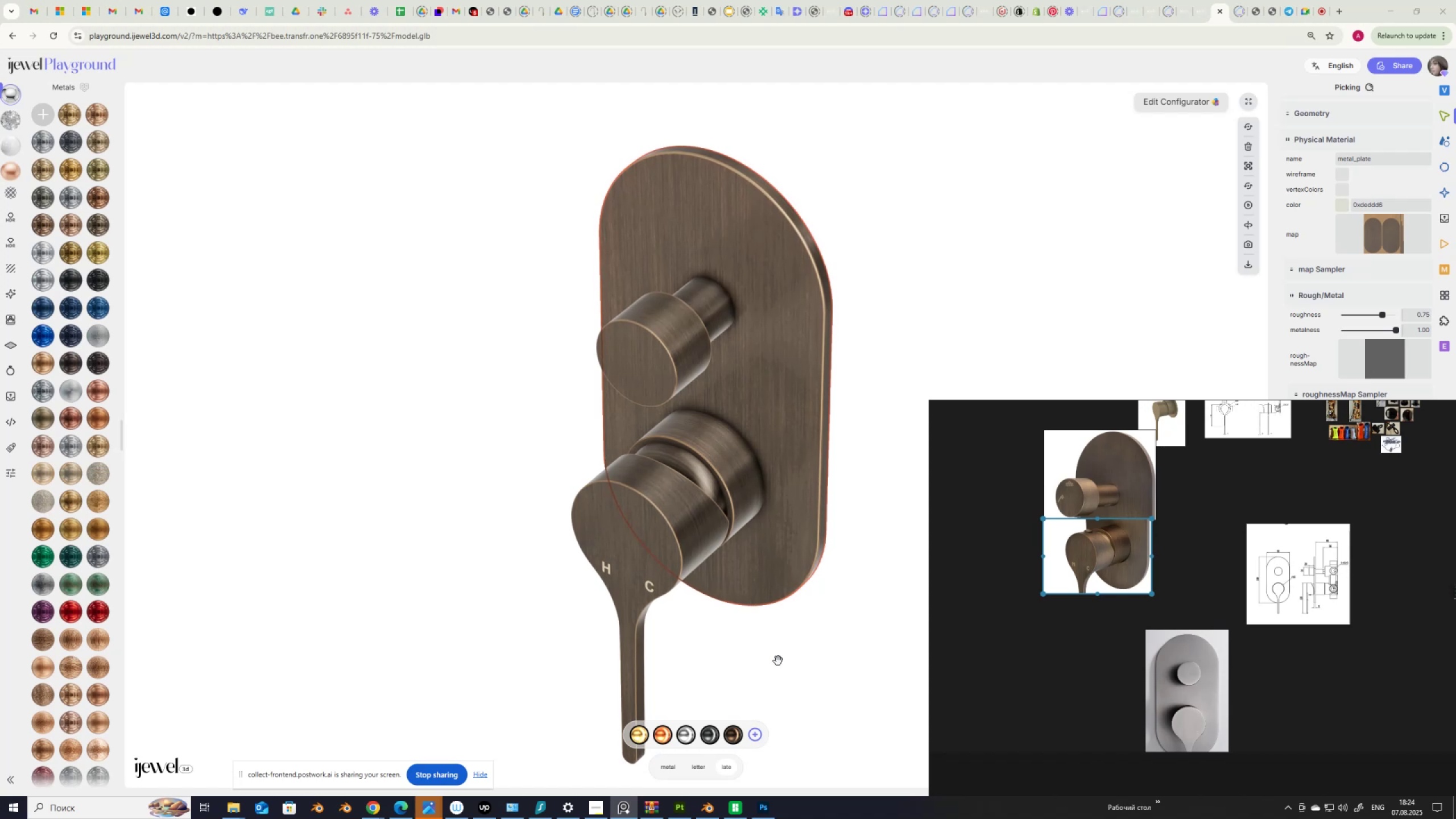 
scroll: coordinate [778, 661], scroll_direction: up, amount: 2.0
 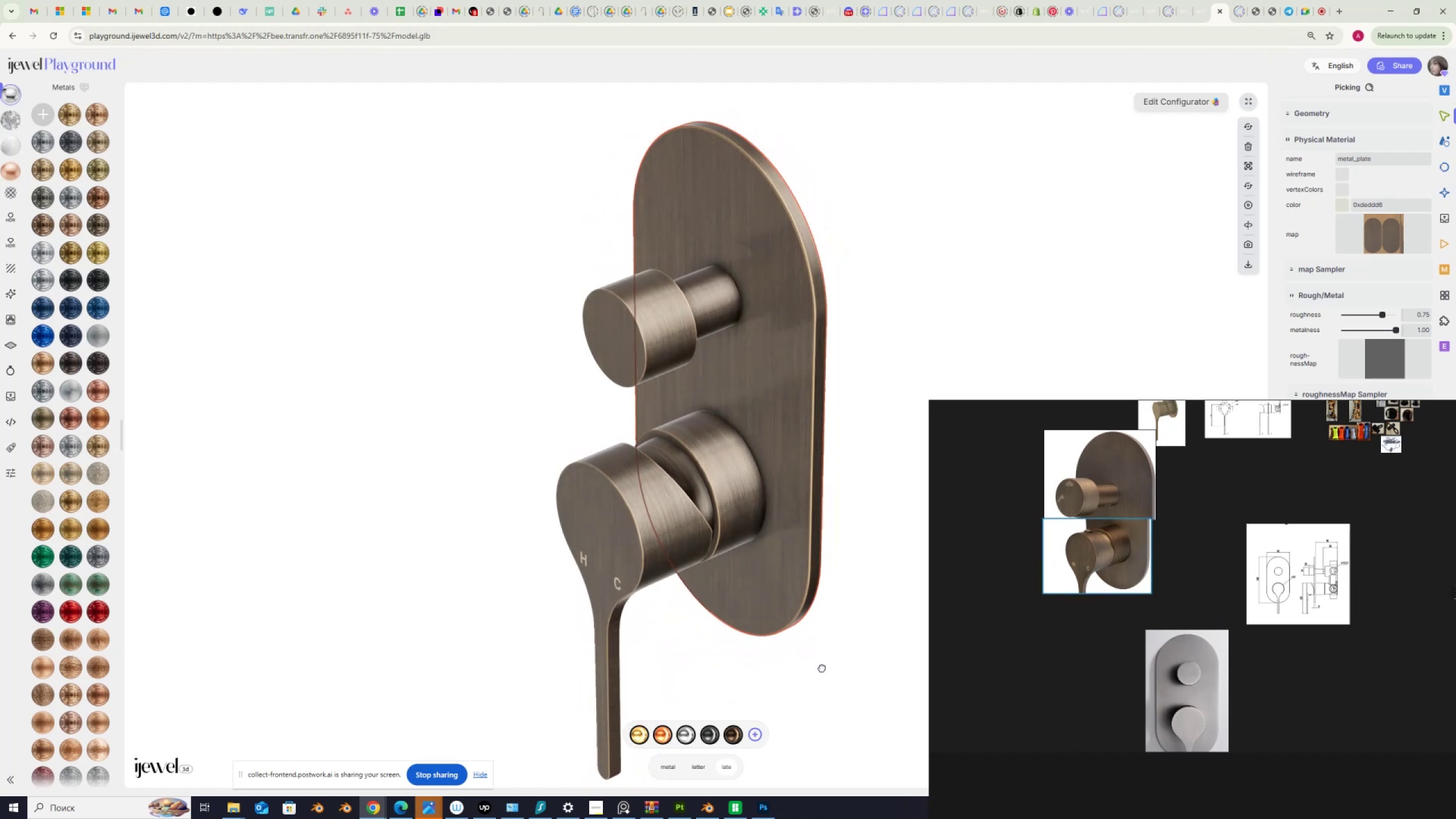 
wait(6.59)
 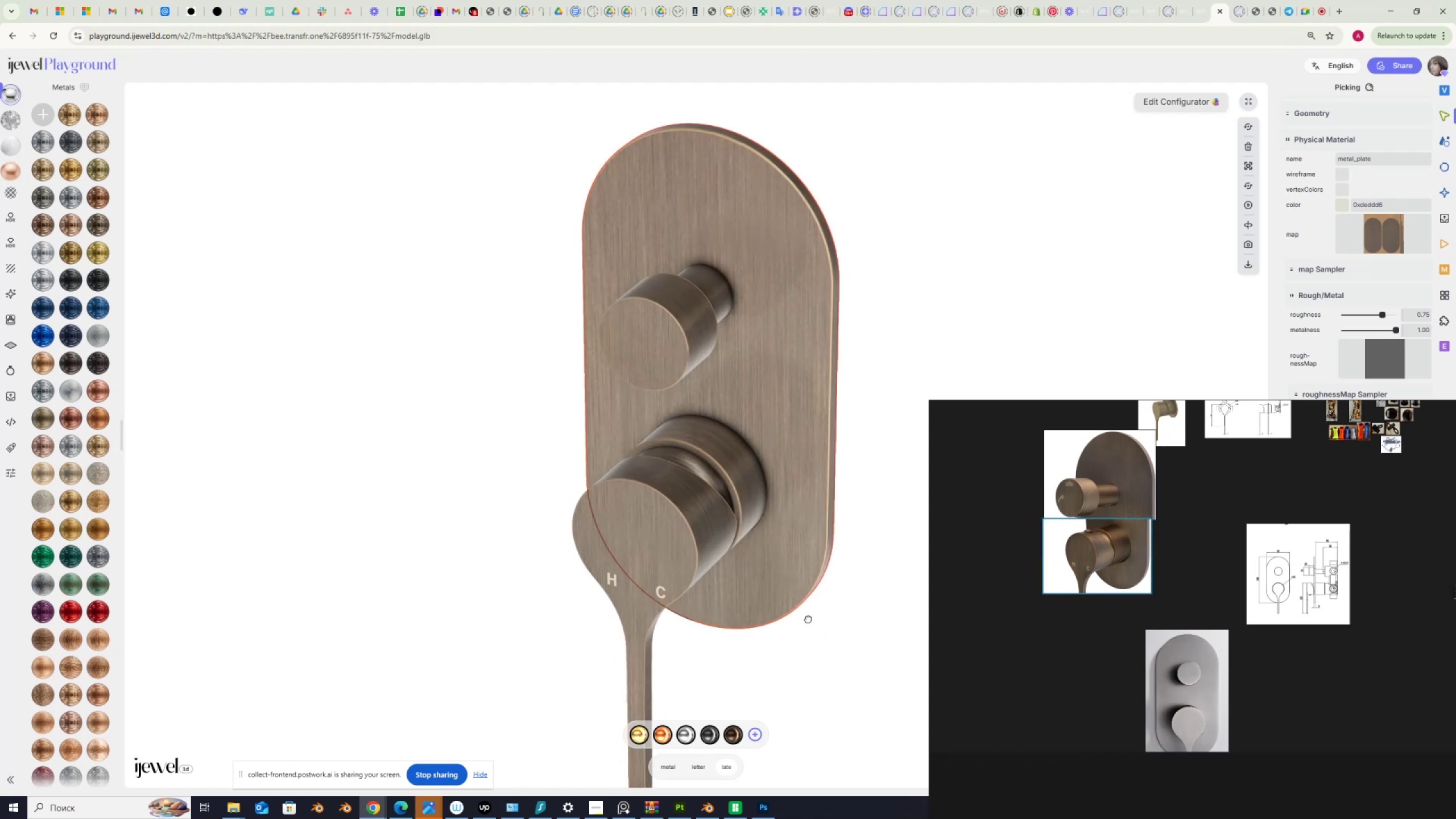 
scroll: coordinate [1293, 740], scroll_direction: up, amount: 6.0
 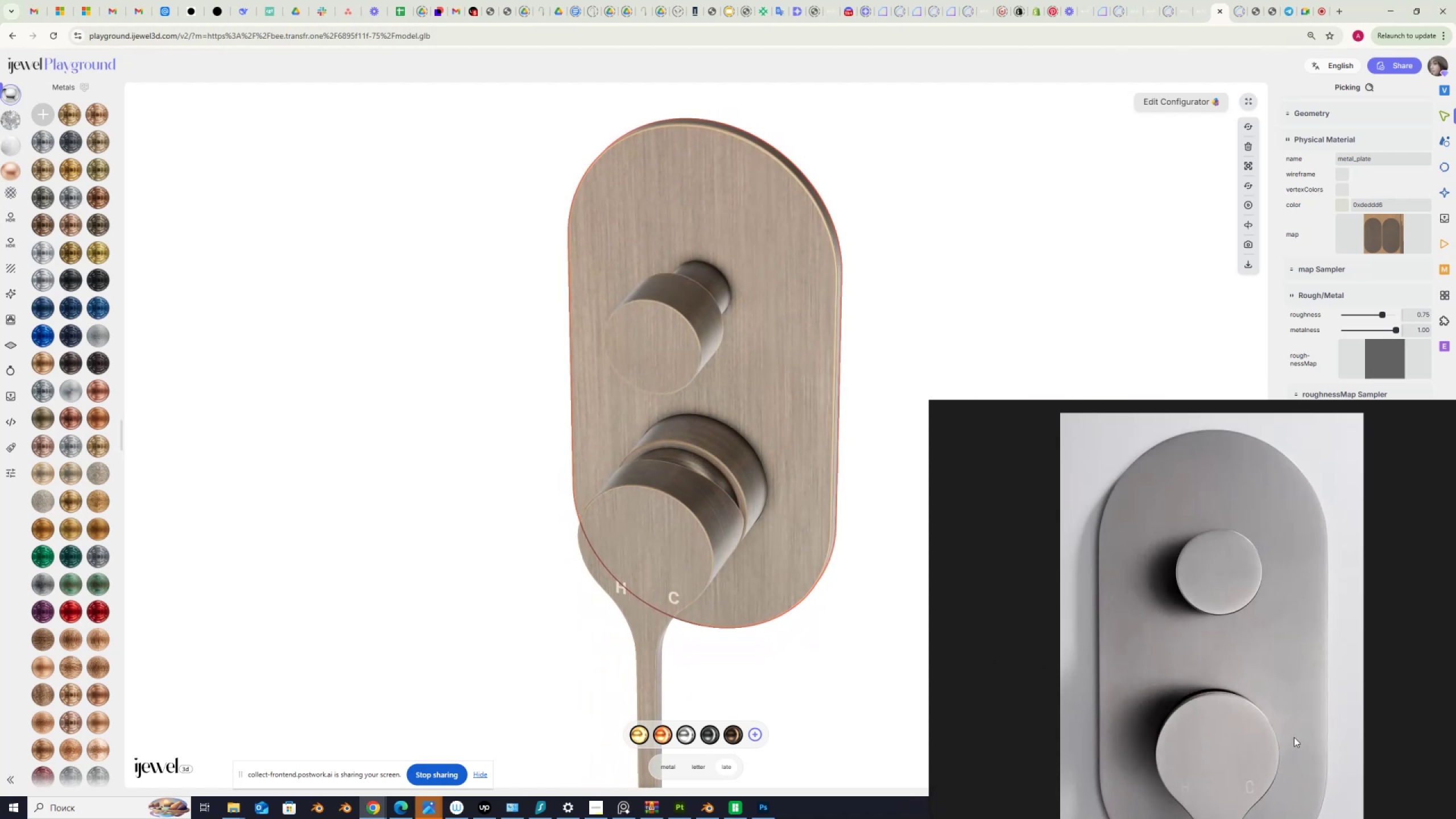 
scroll: coordinate [1287, 731], scroll_direction: down, amount: 2.0
 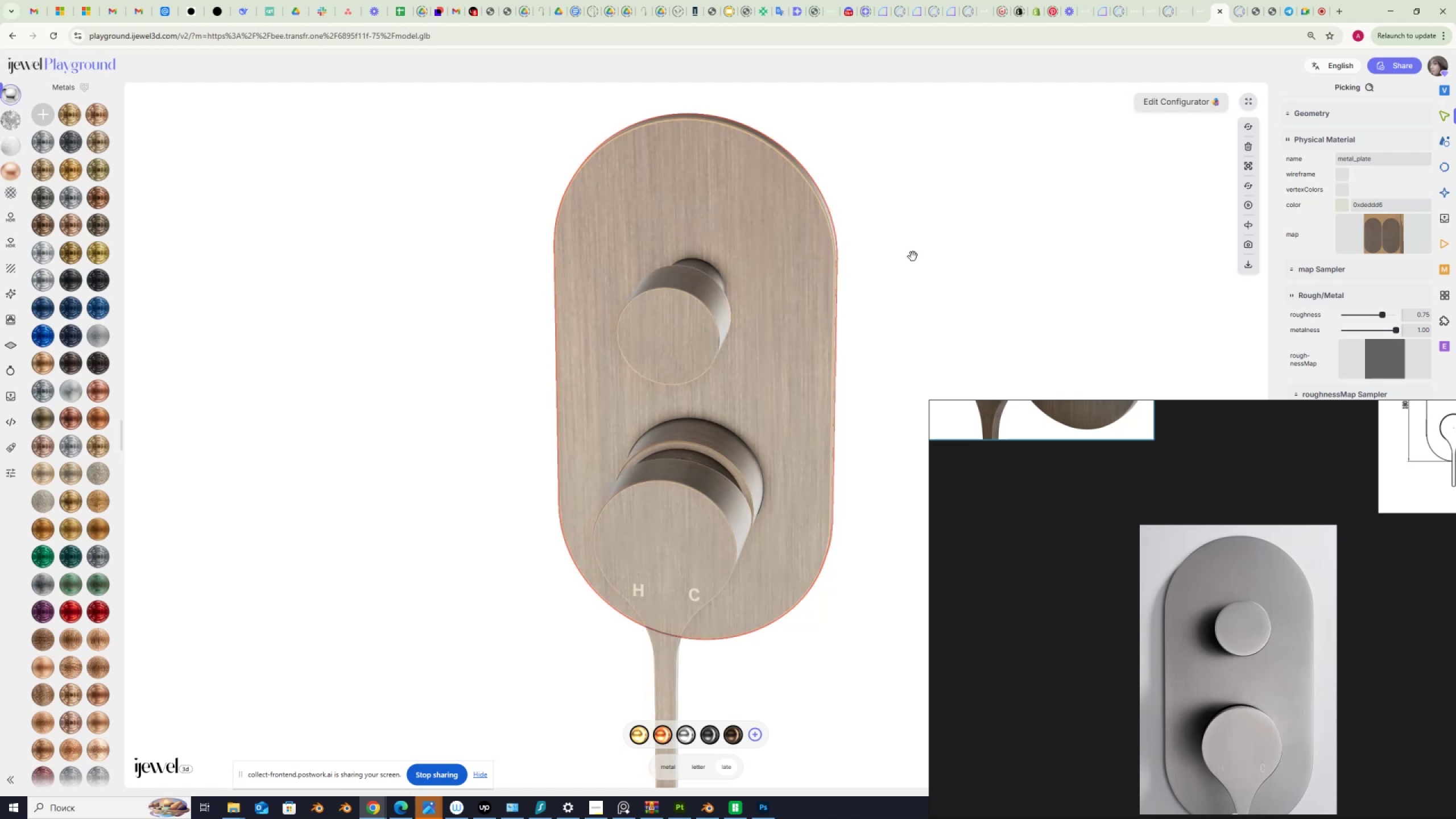 
wait(11.35)
 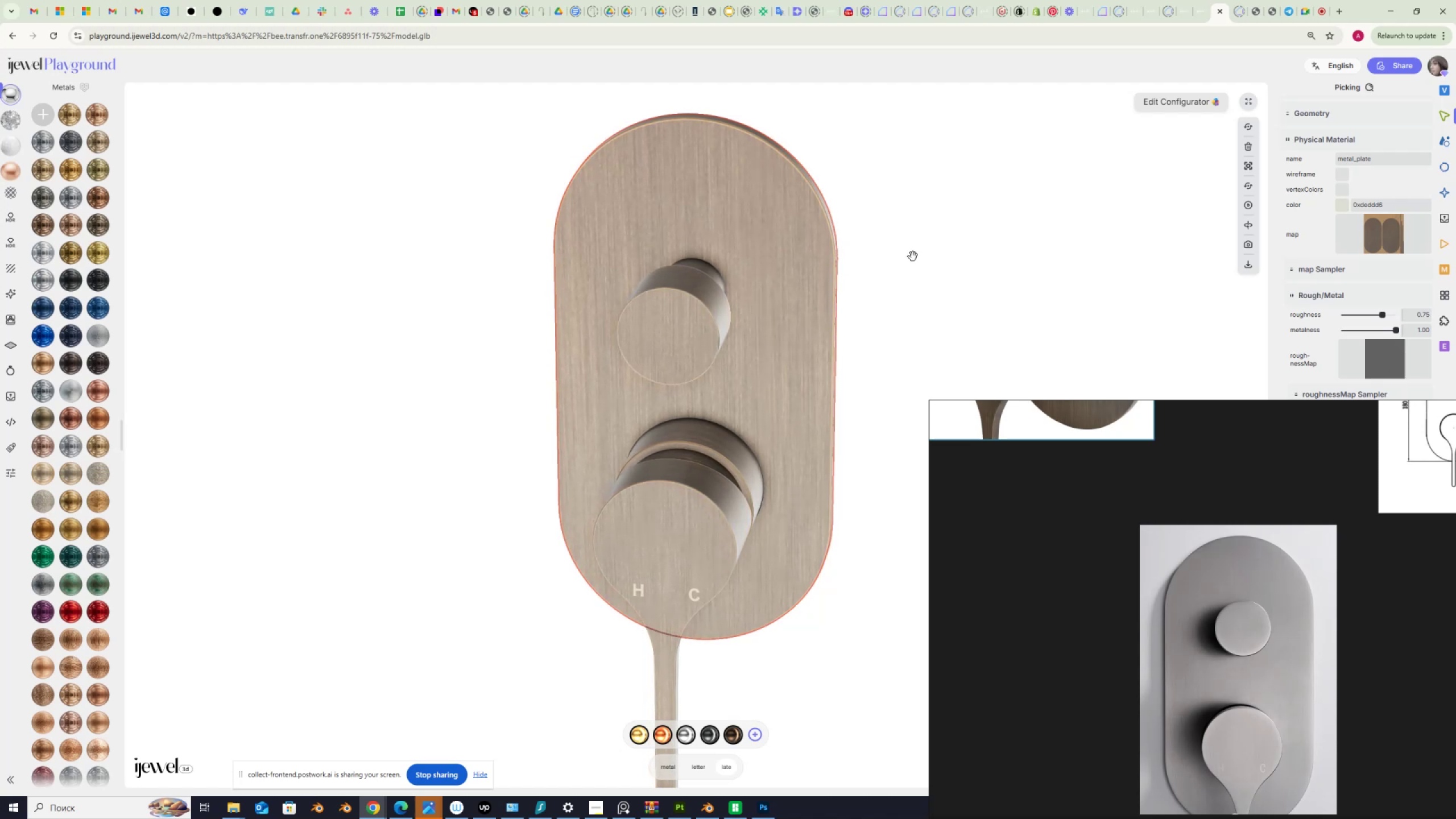 
left_click([541, 13])
 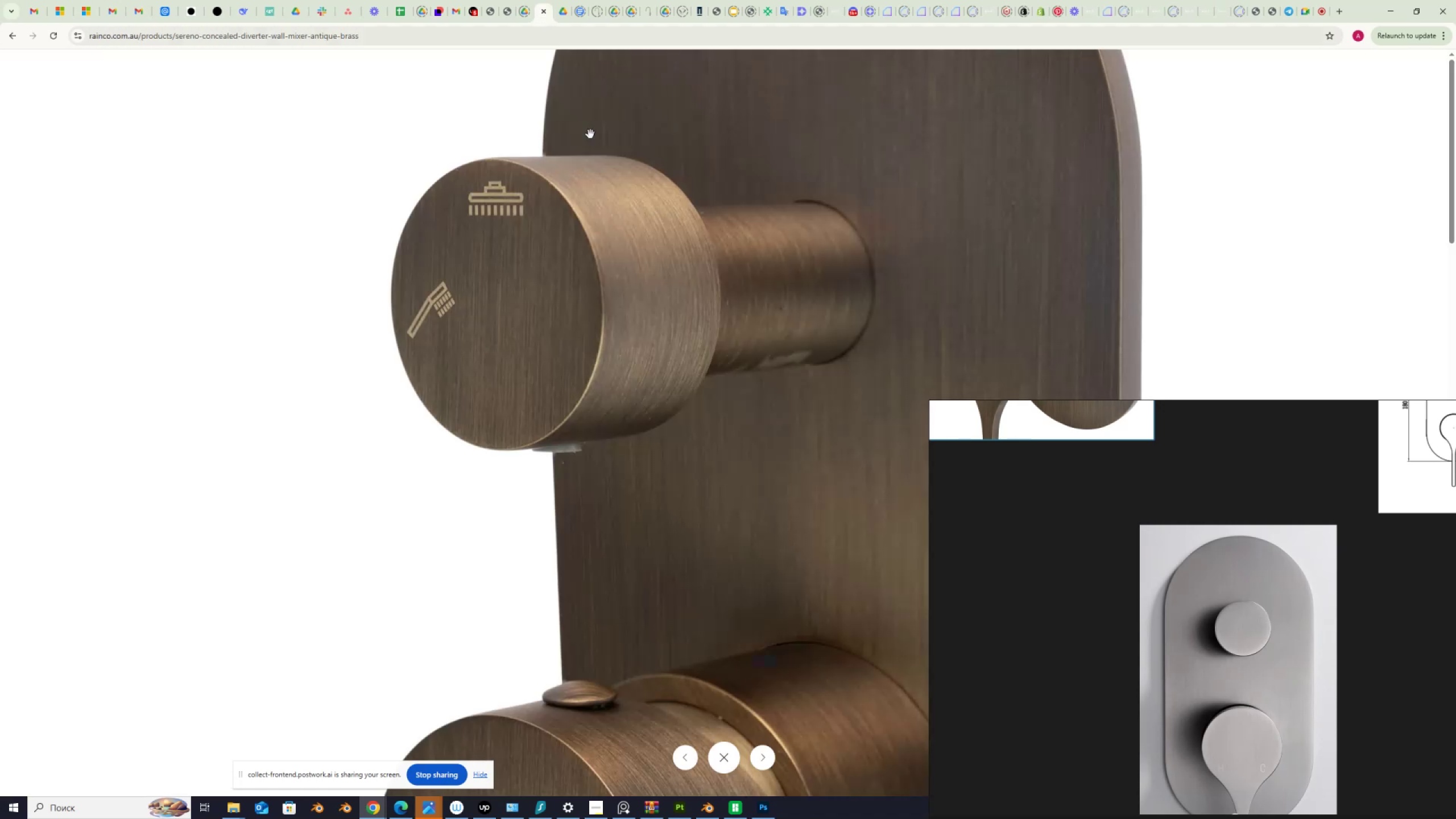 
scroll: coordinate [547, 483], scroll_direction: down, amount: 7.0
 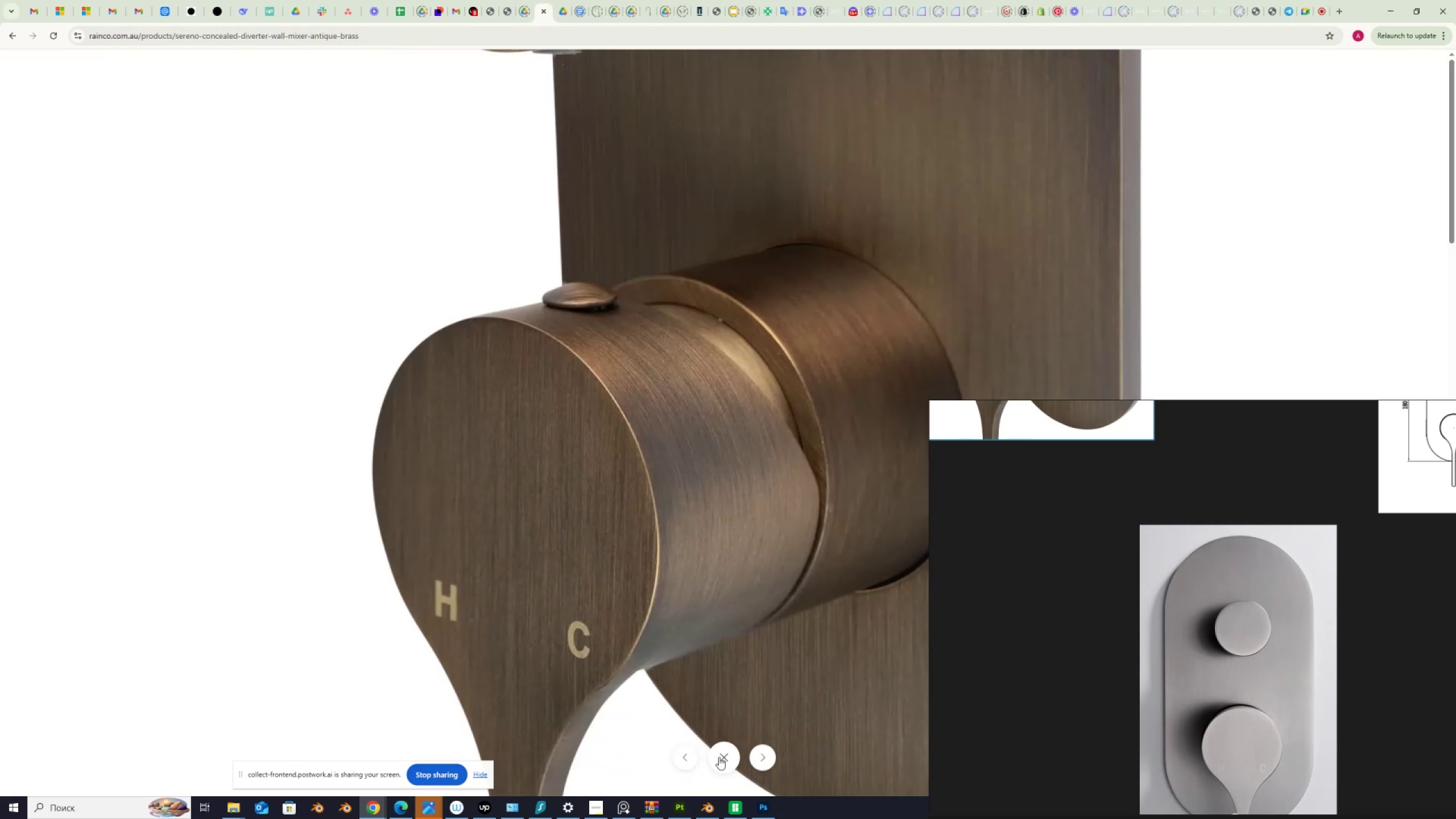 
left_click([722, 758])
 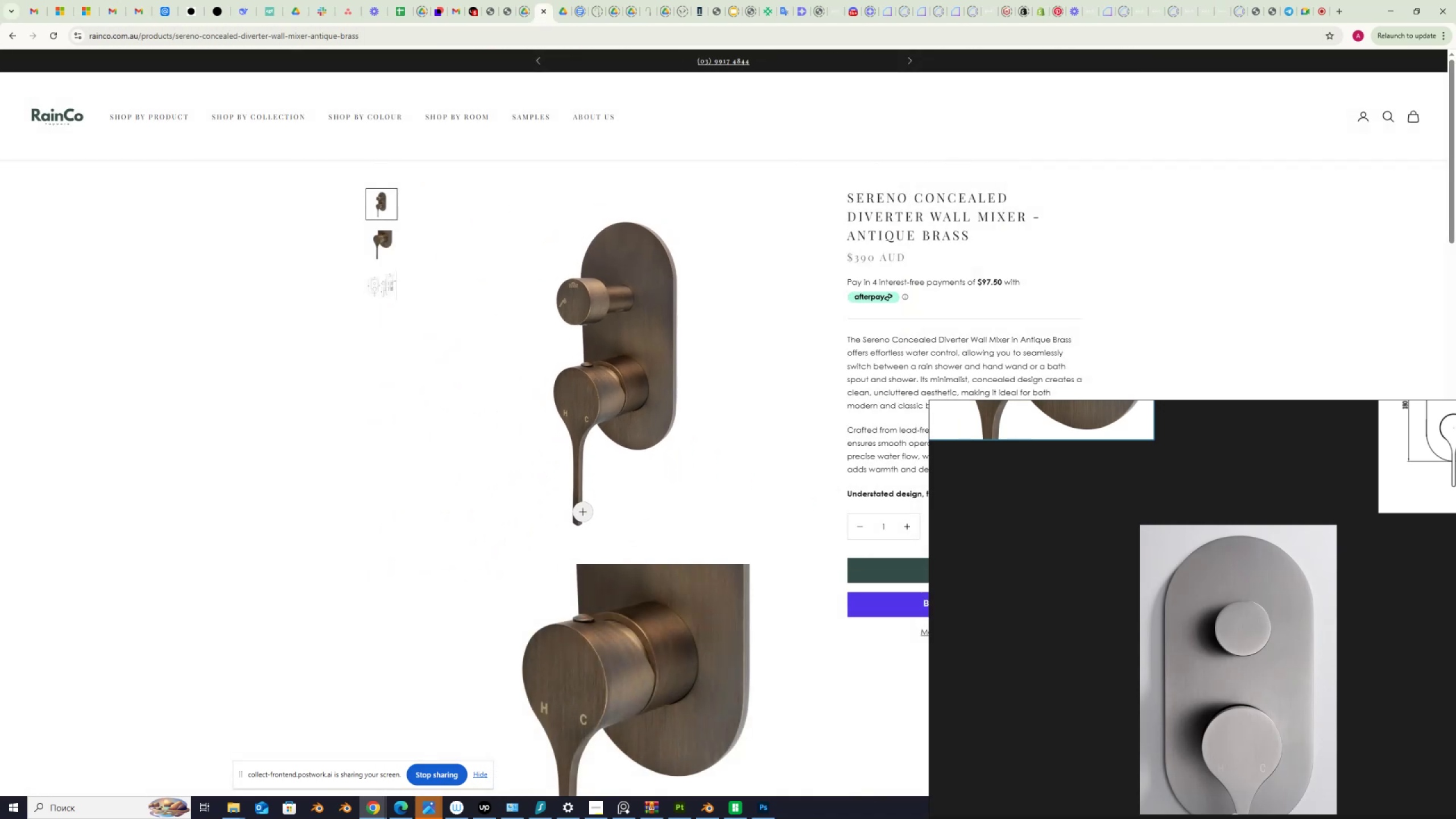 
wait(8.62)
 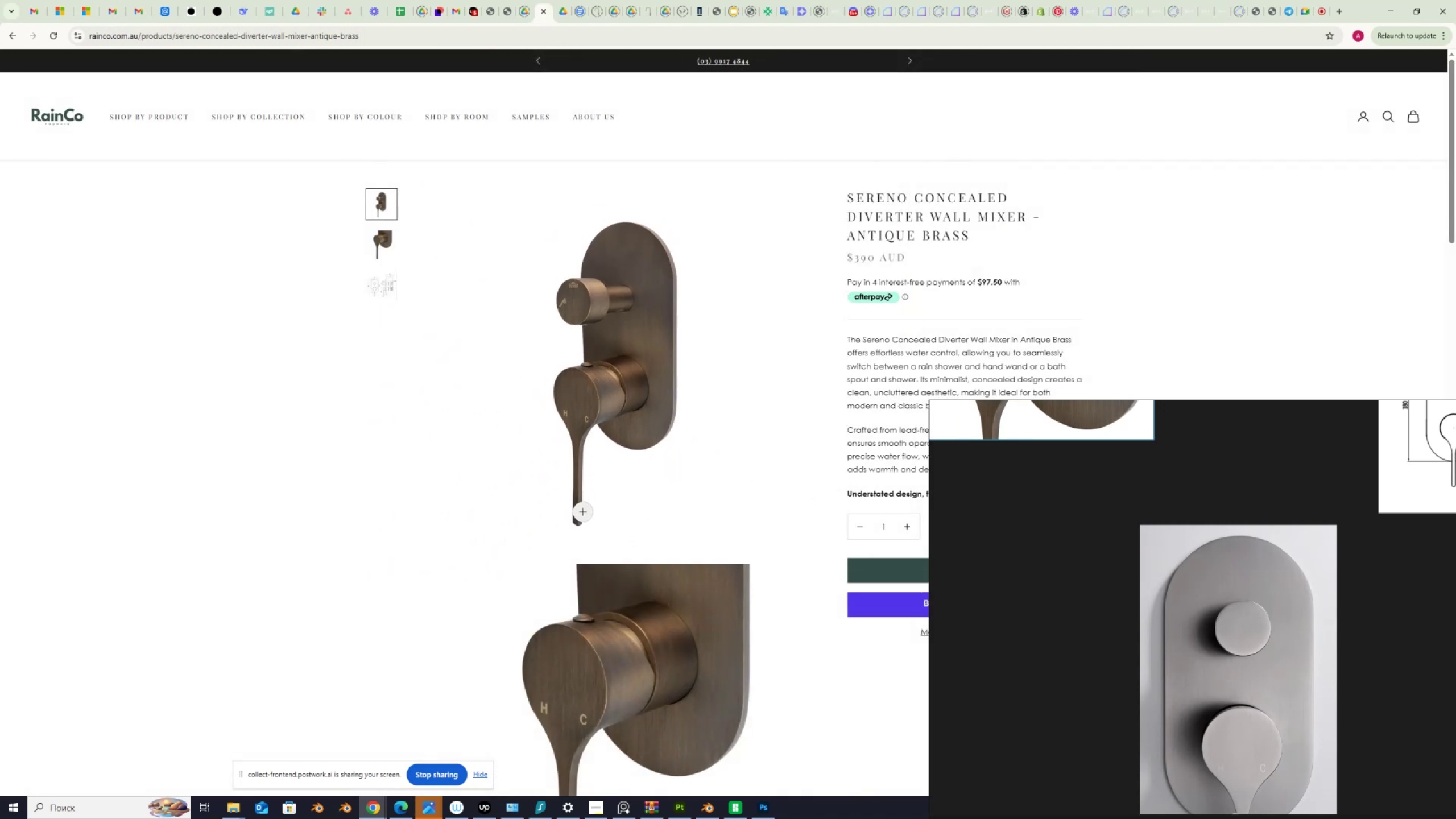 
scroll: coordinate [589, 503], scroll_direction: down, amount: 1.0
 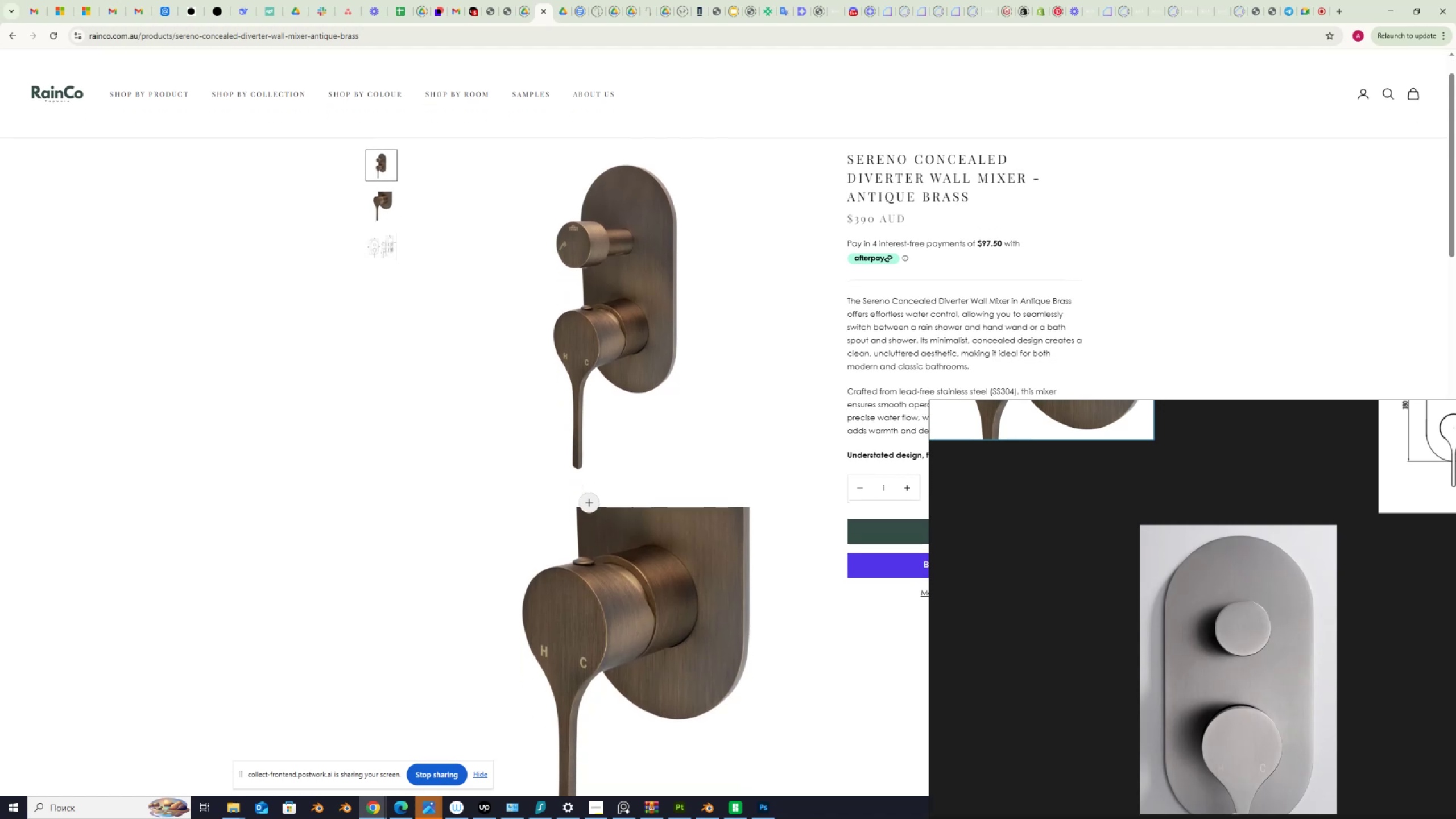 
scroll: coordinate [599, 428], scroll_direction: up, amount: 13.0
 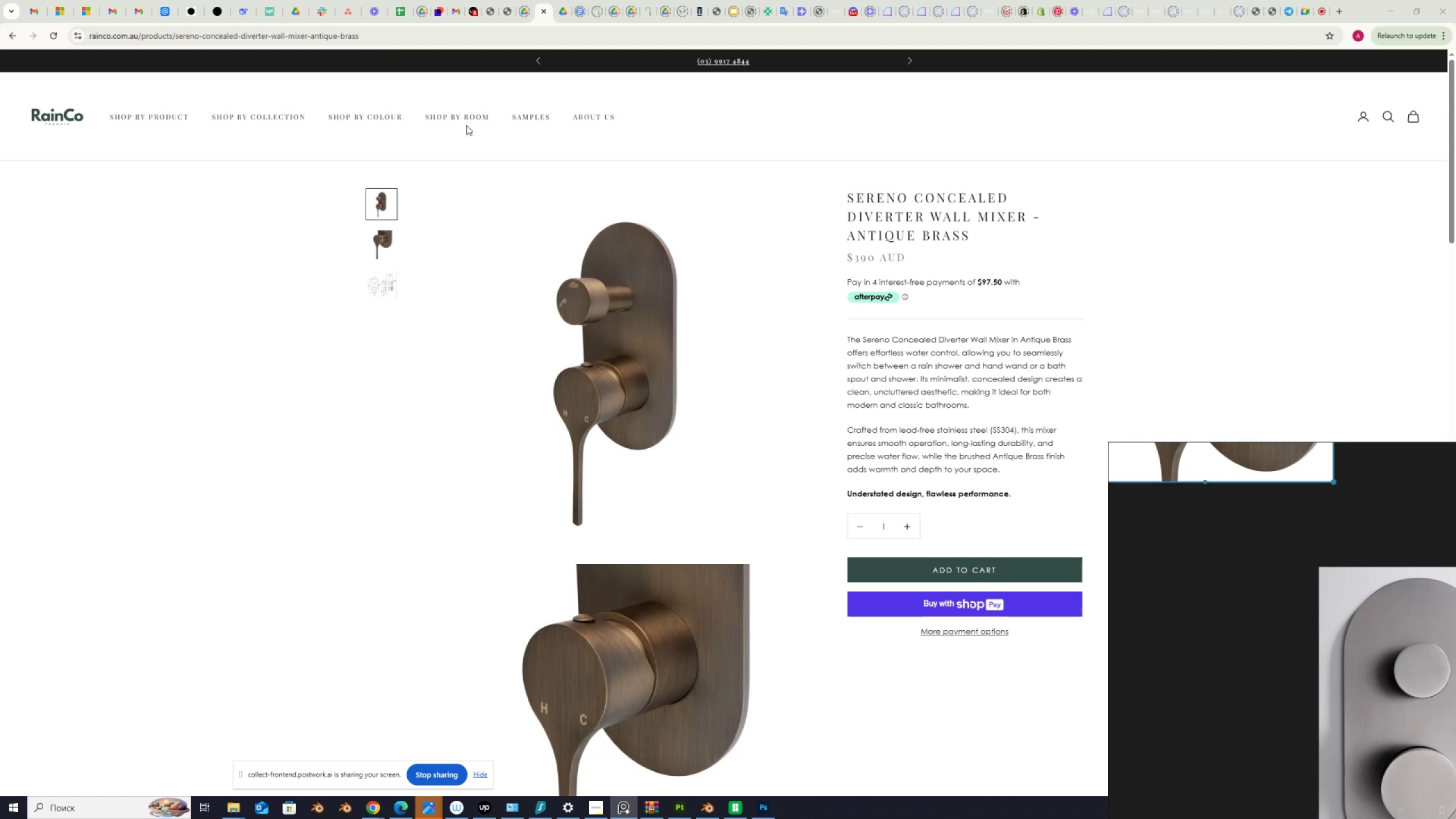 
wait(7.08)
 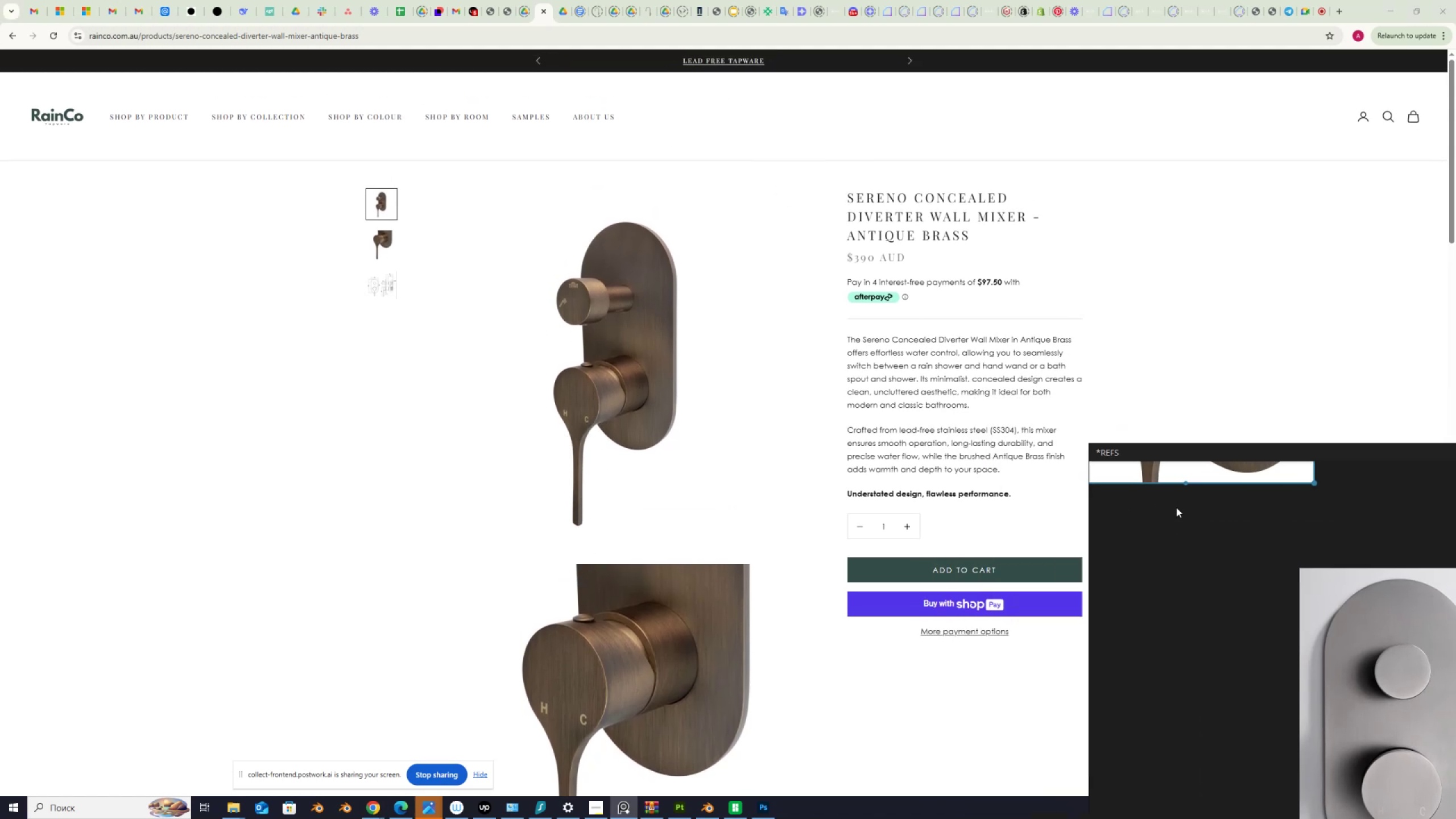 
scroll: coordinate [698, 341], scroll_direction: up, amount: 1.0
 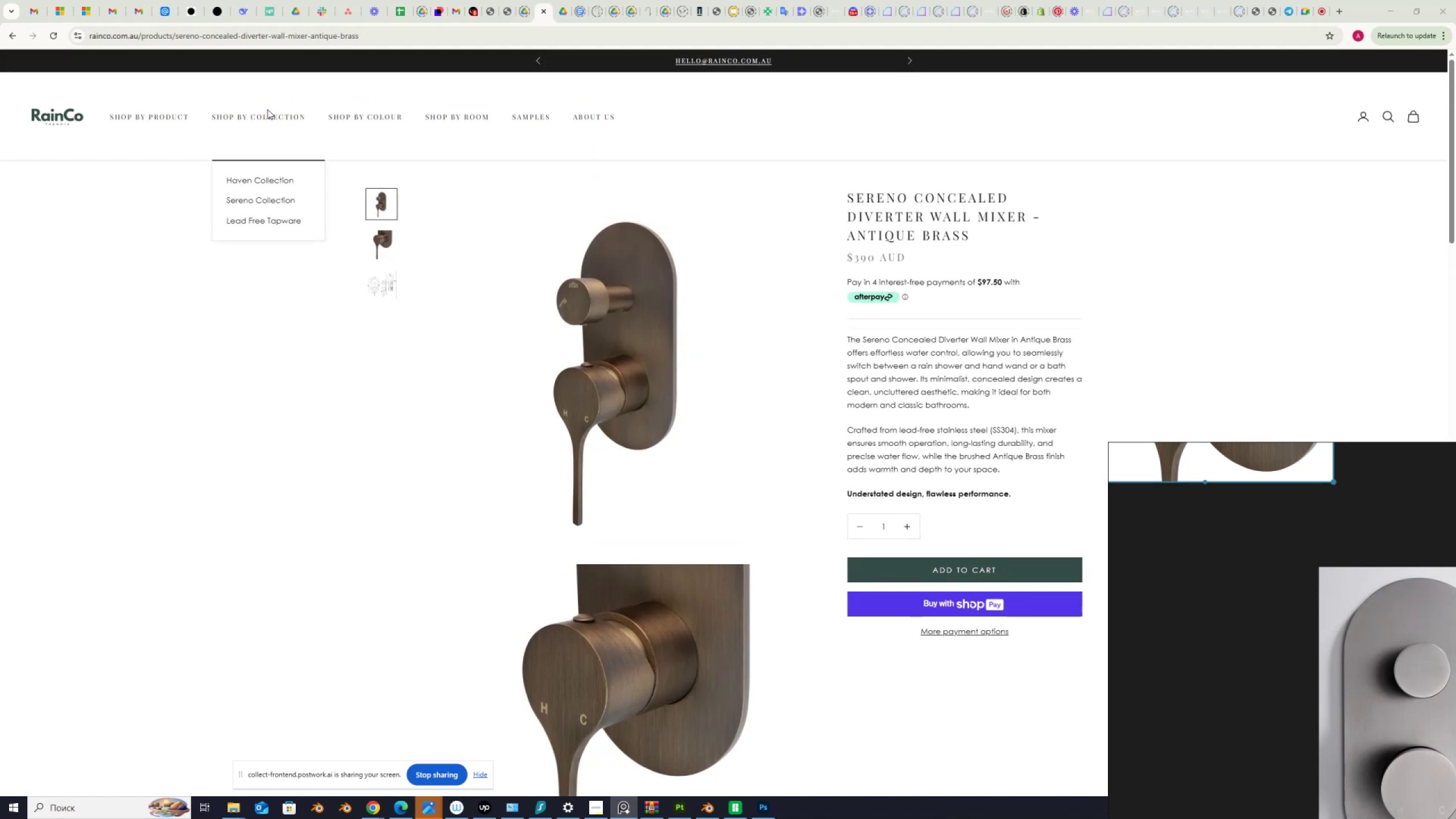 
wait(5.25)
 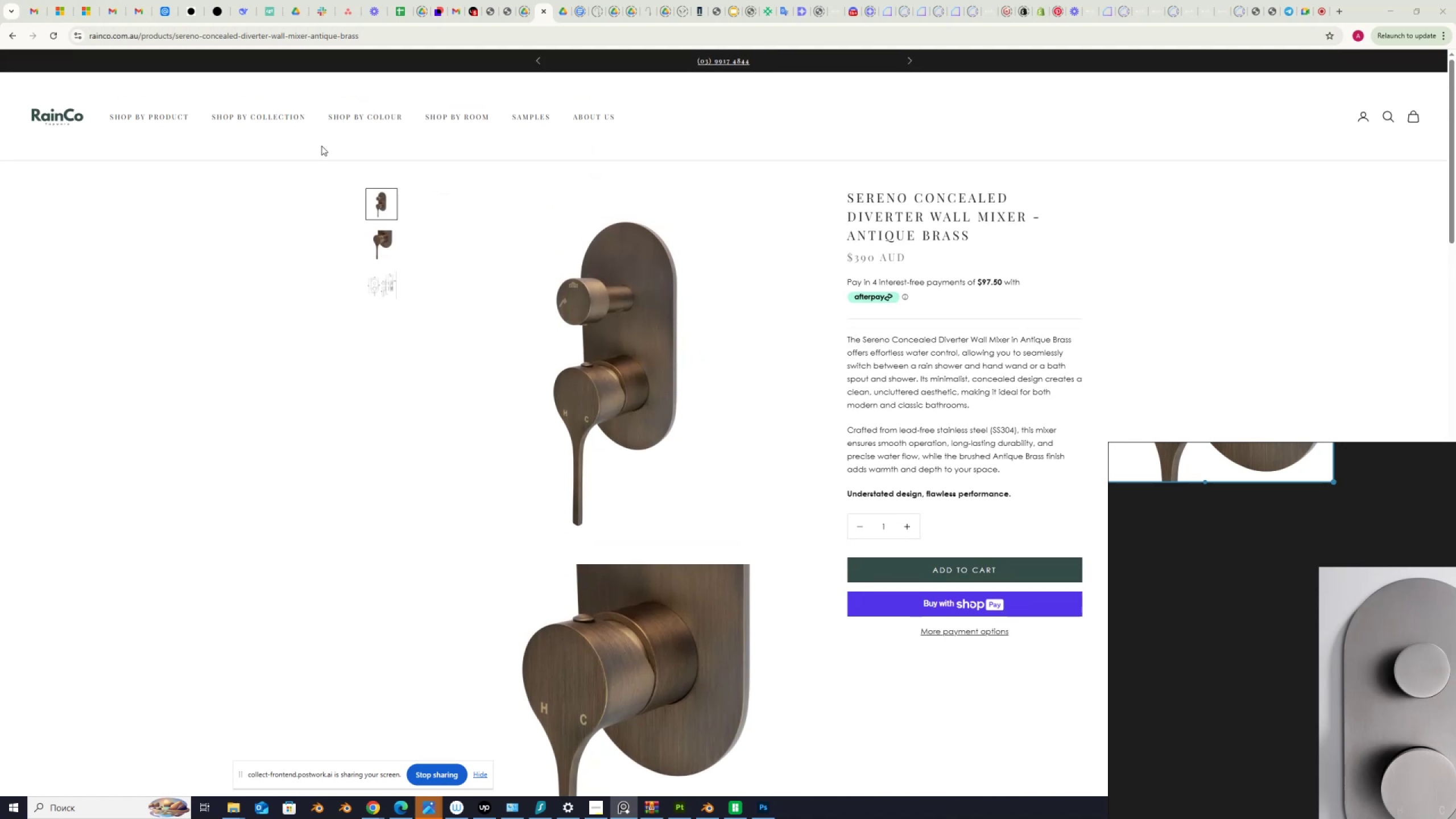 
left_click([263, 200])
 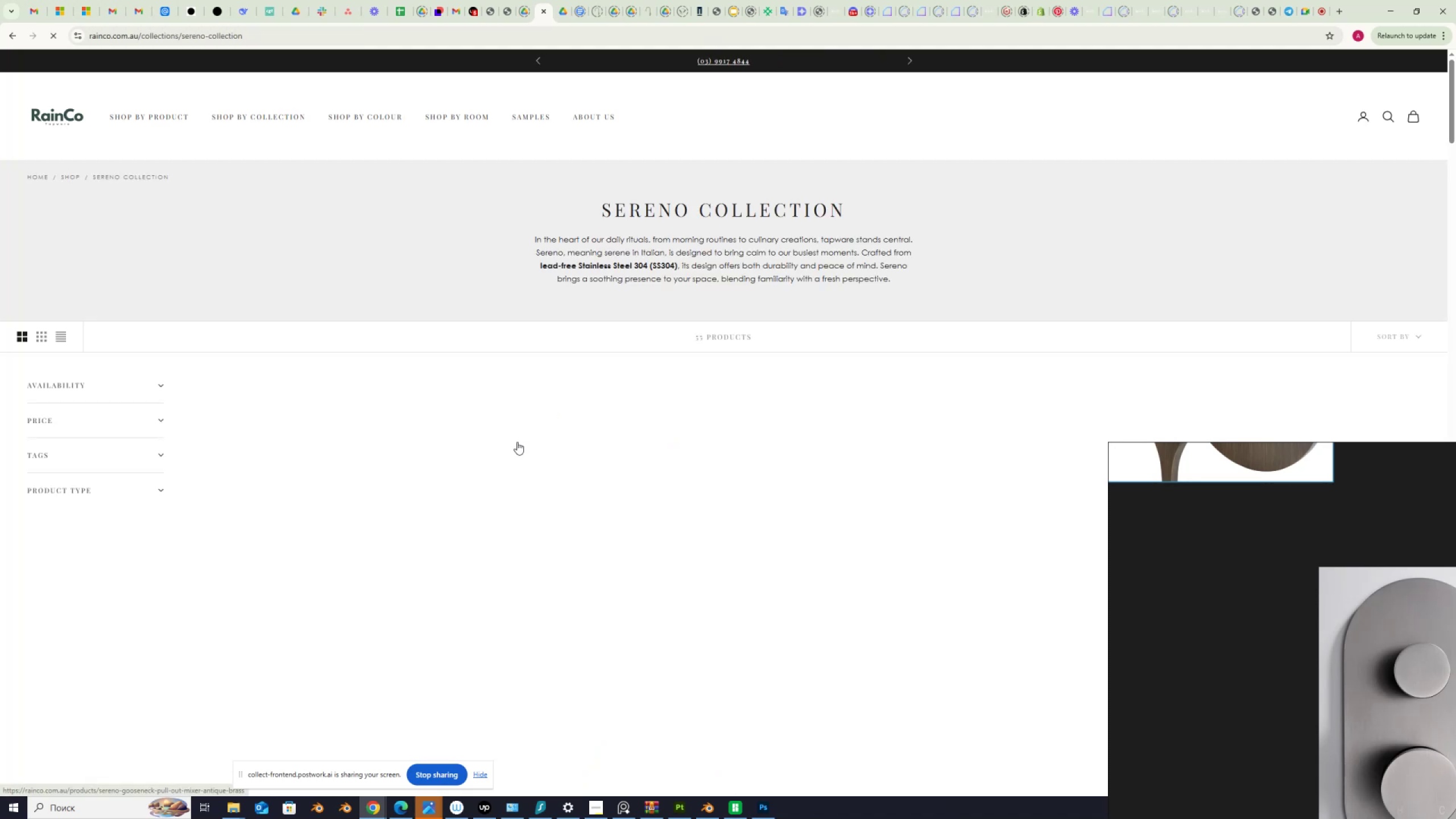 
scroll: coordinate [518, 440], scroll_direction: down, amount: 21.0
 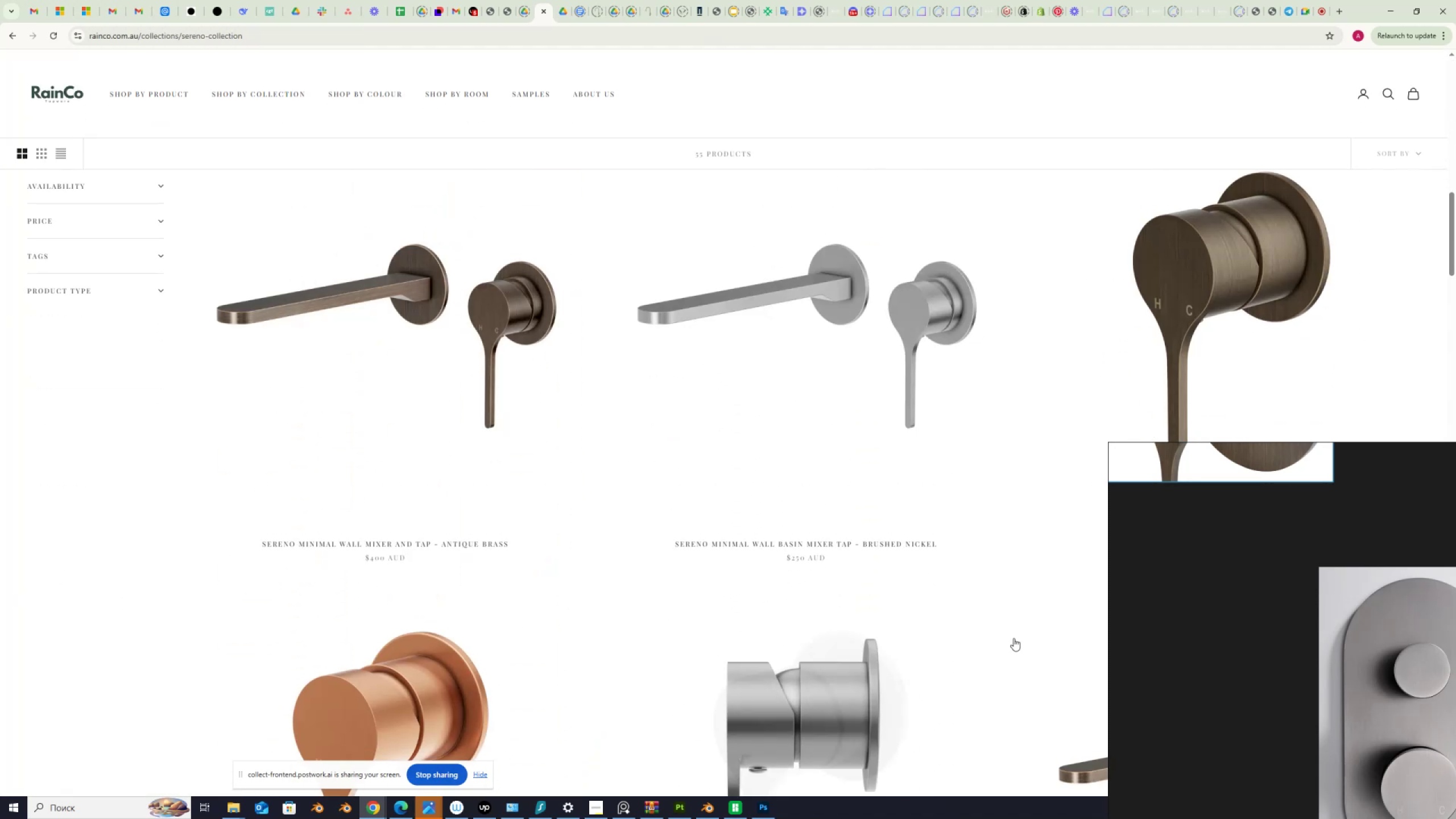 
wait(6.38)
 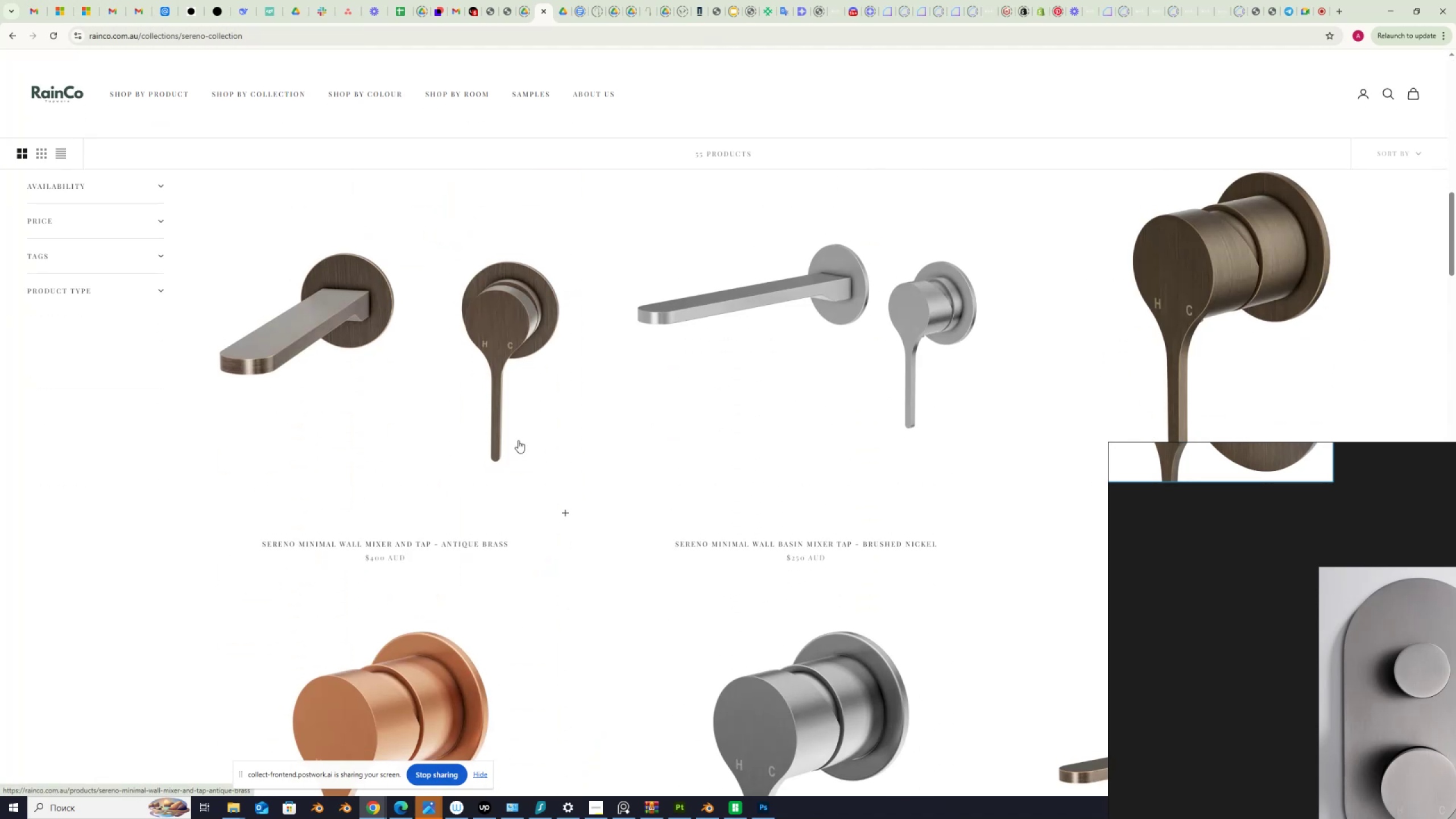 
scroll: coordinate [84, 573], scroll_direction: down, amount: 12.0
 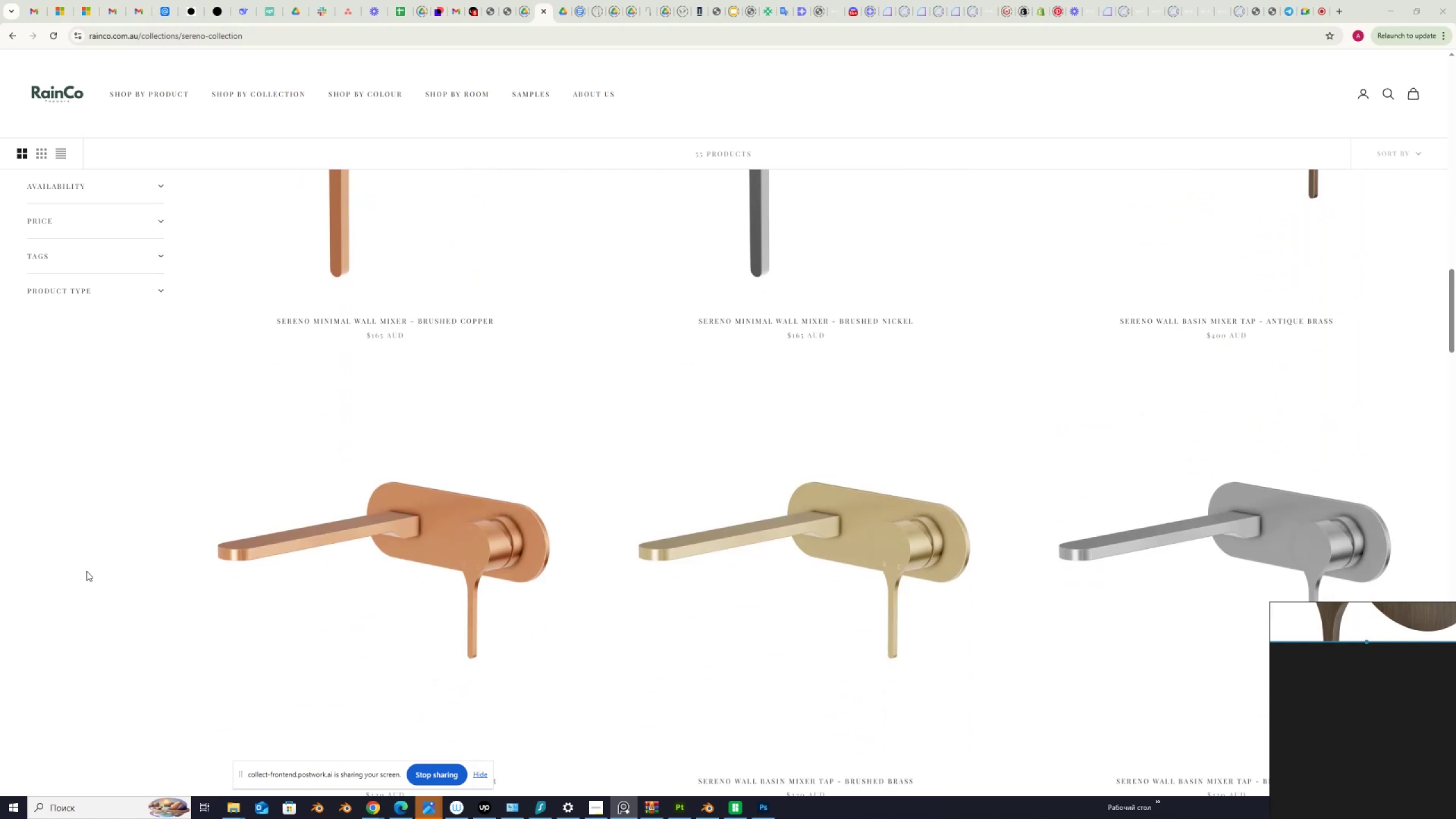 
scroll: coordinate [86, 571], scroll_direction: up, amount: 7.0
 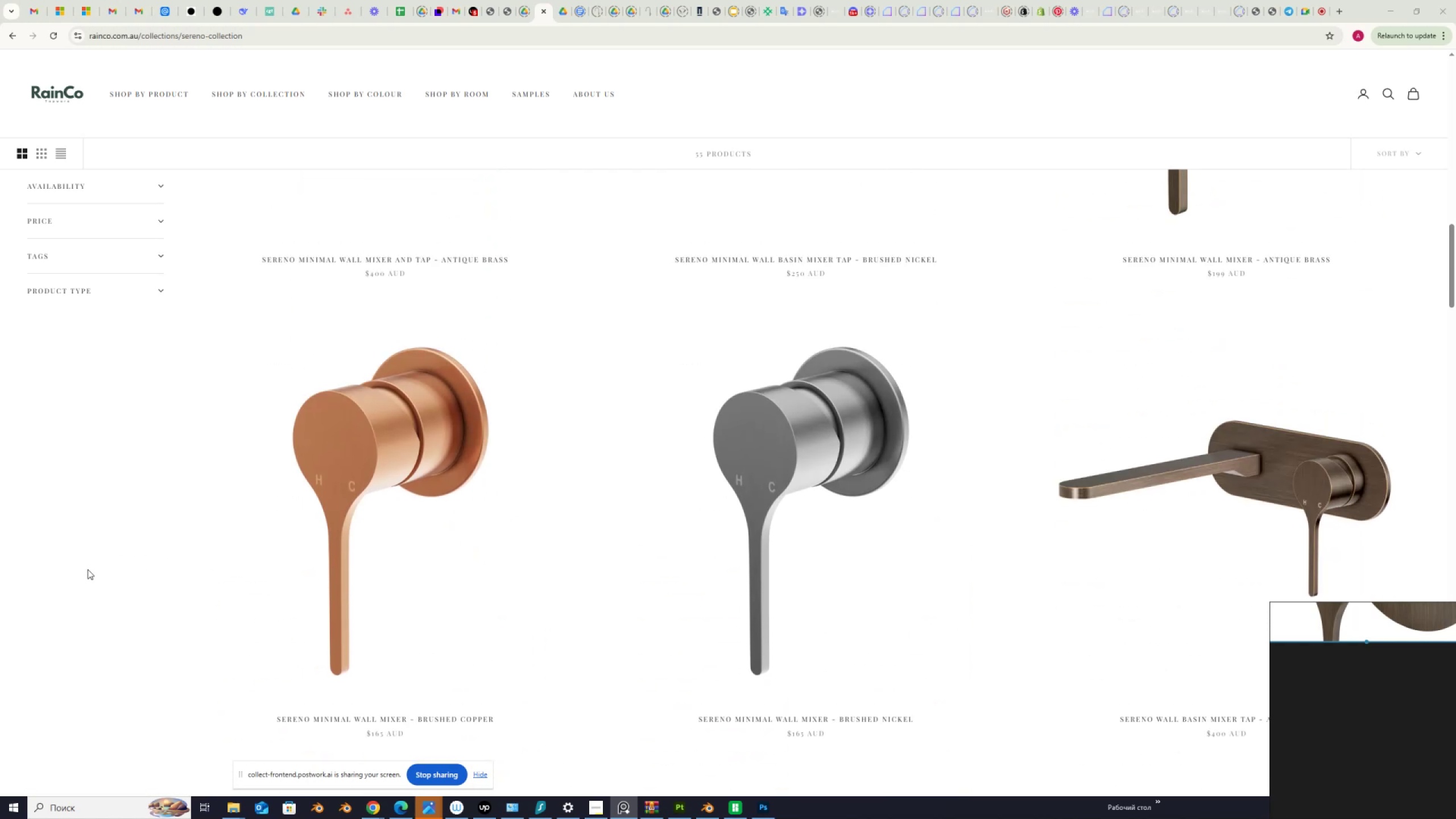 
scroll: coordinate [88, 567], scroll_direction: down, amount: 30.0
 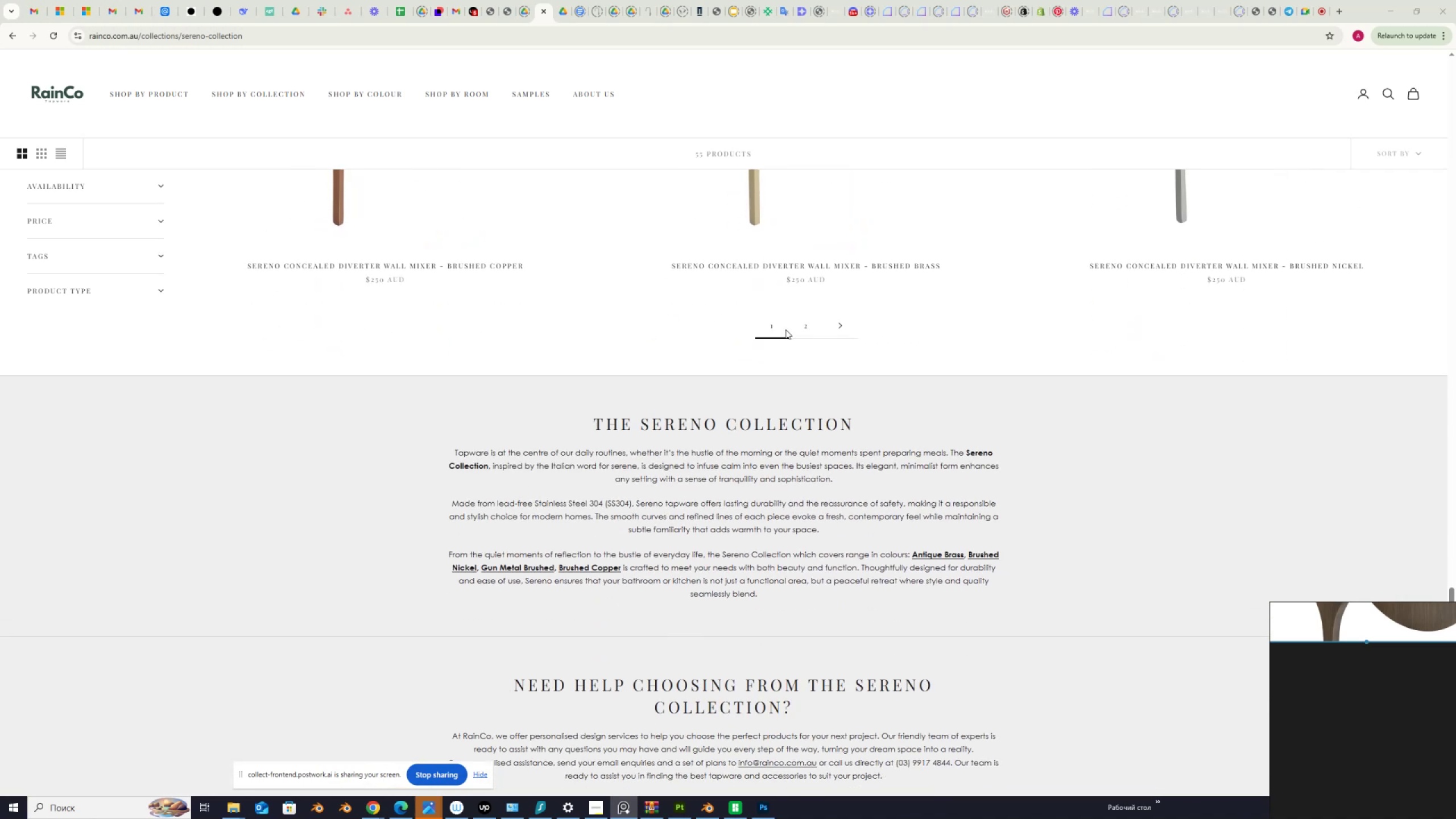 
left_click([806, 329])
 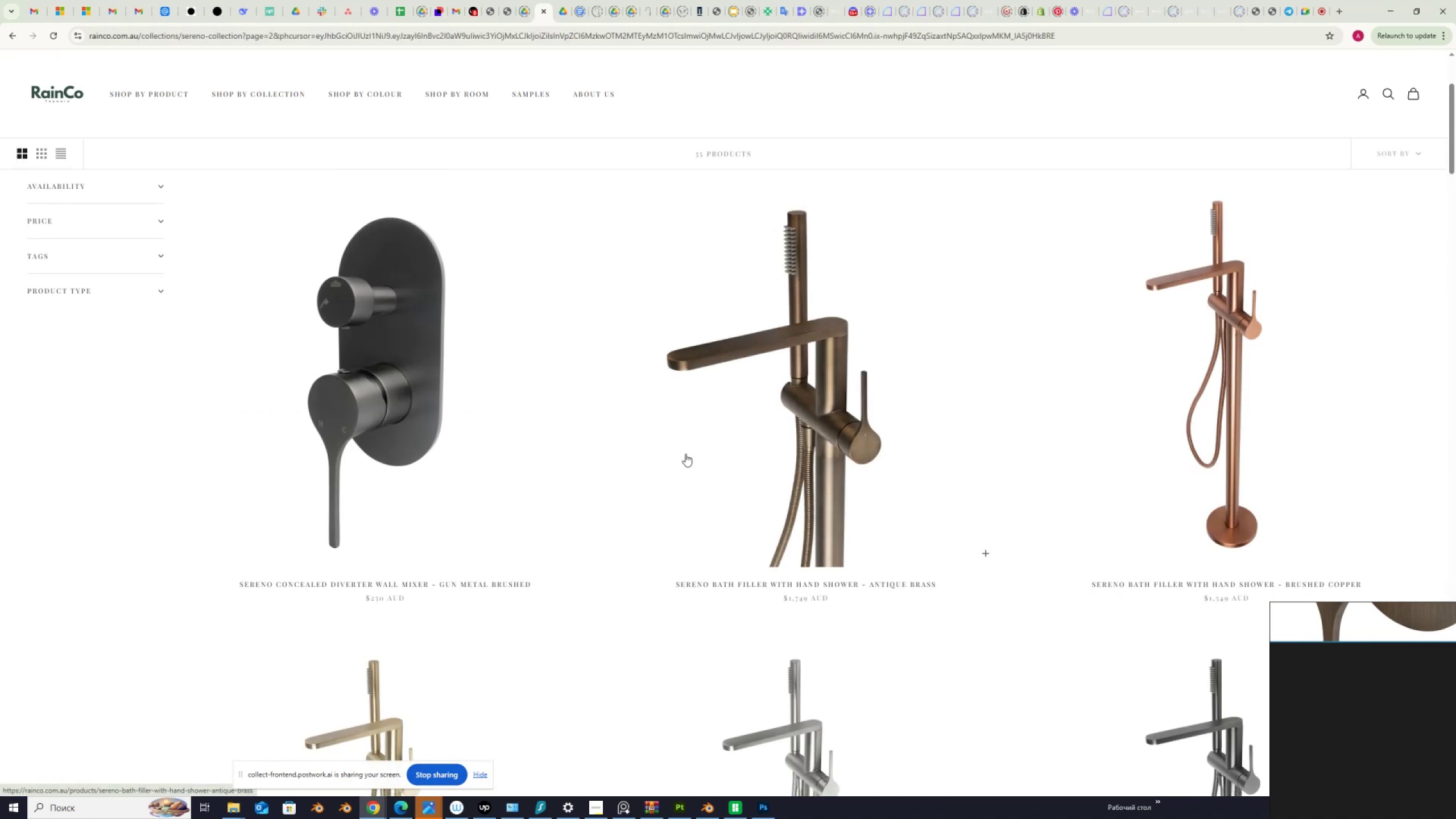 
scroll: coordinate [685, 454], scroll_direction: down, amount: 3.0
 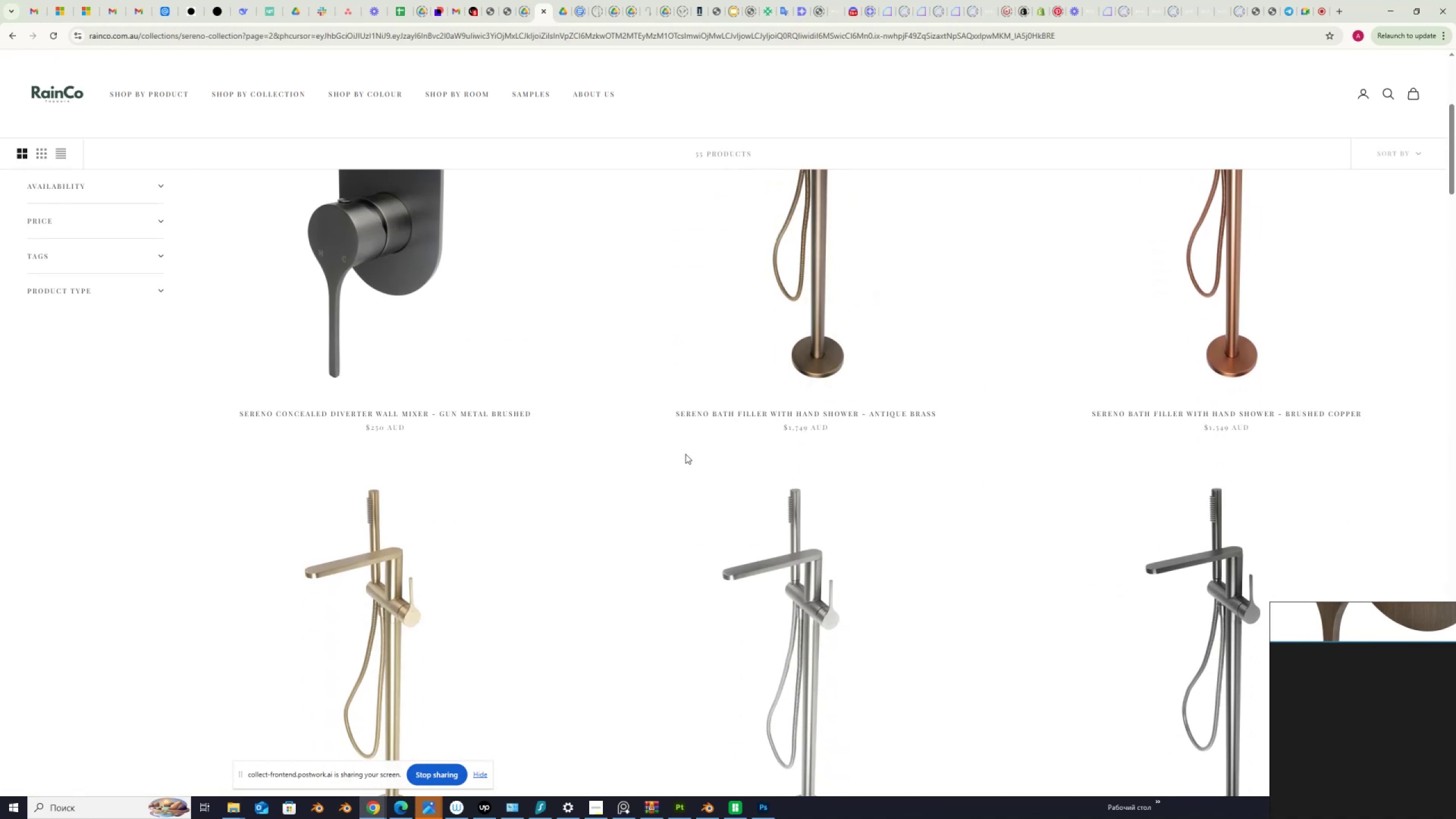 
scroll: coordinate [685, 454], scroll_direction: up, amount: 3.0
 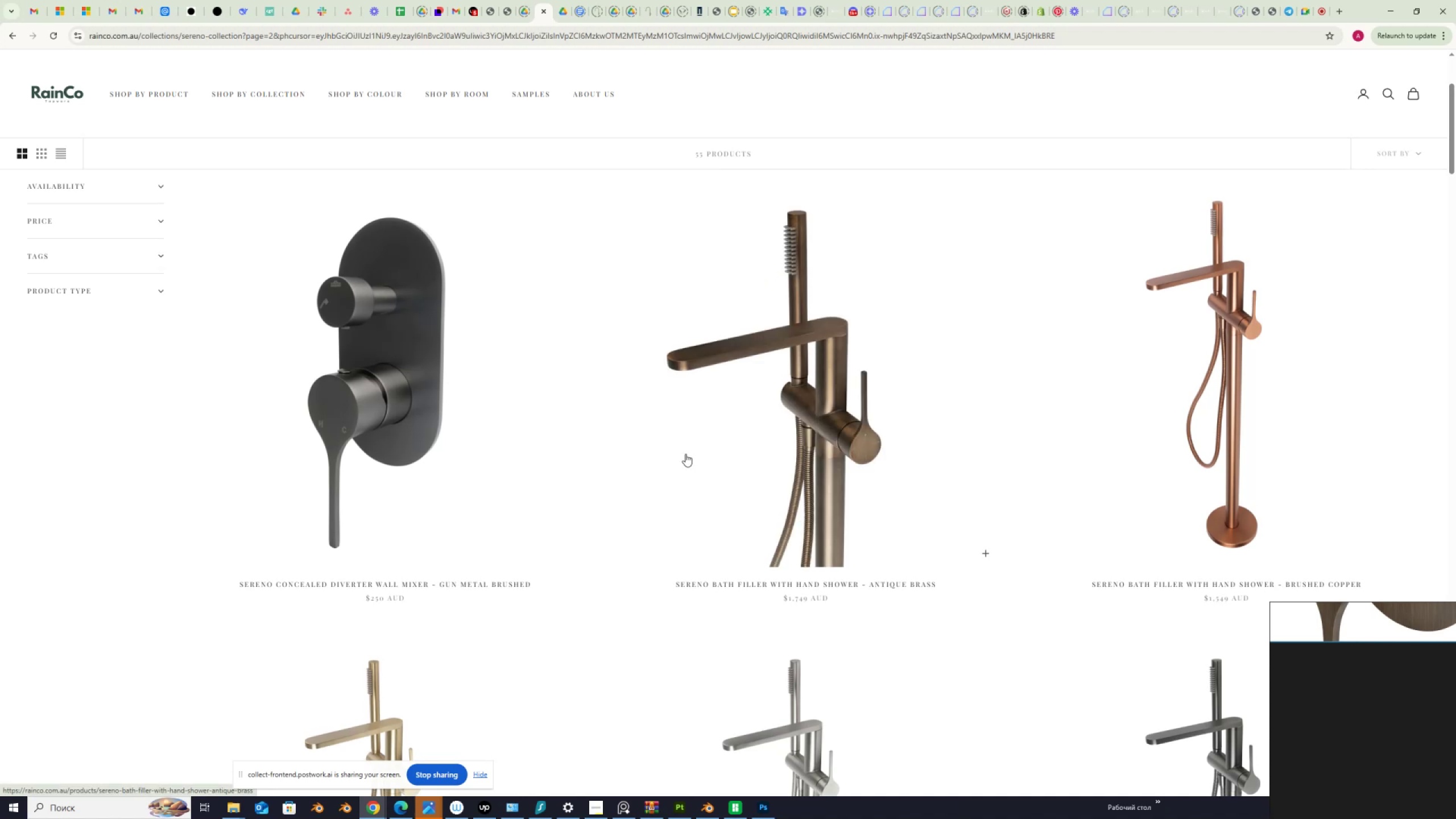 
scroll: coordinate [71, 579], scroll_direction: down, amount: 67.0
 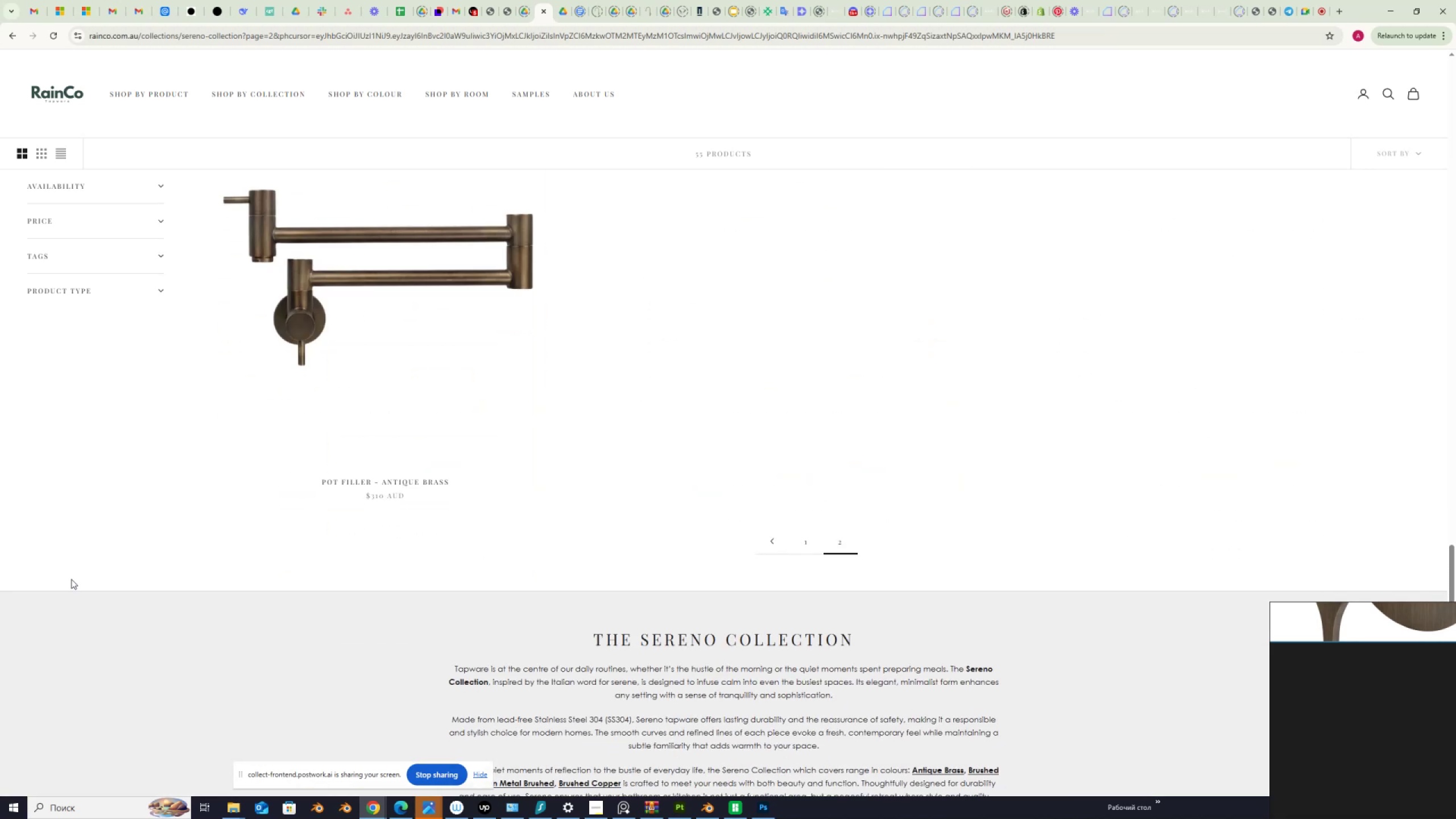 
scroll: coordinate [71, 579], scroll_direction: up, amount: 70.0
 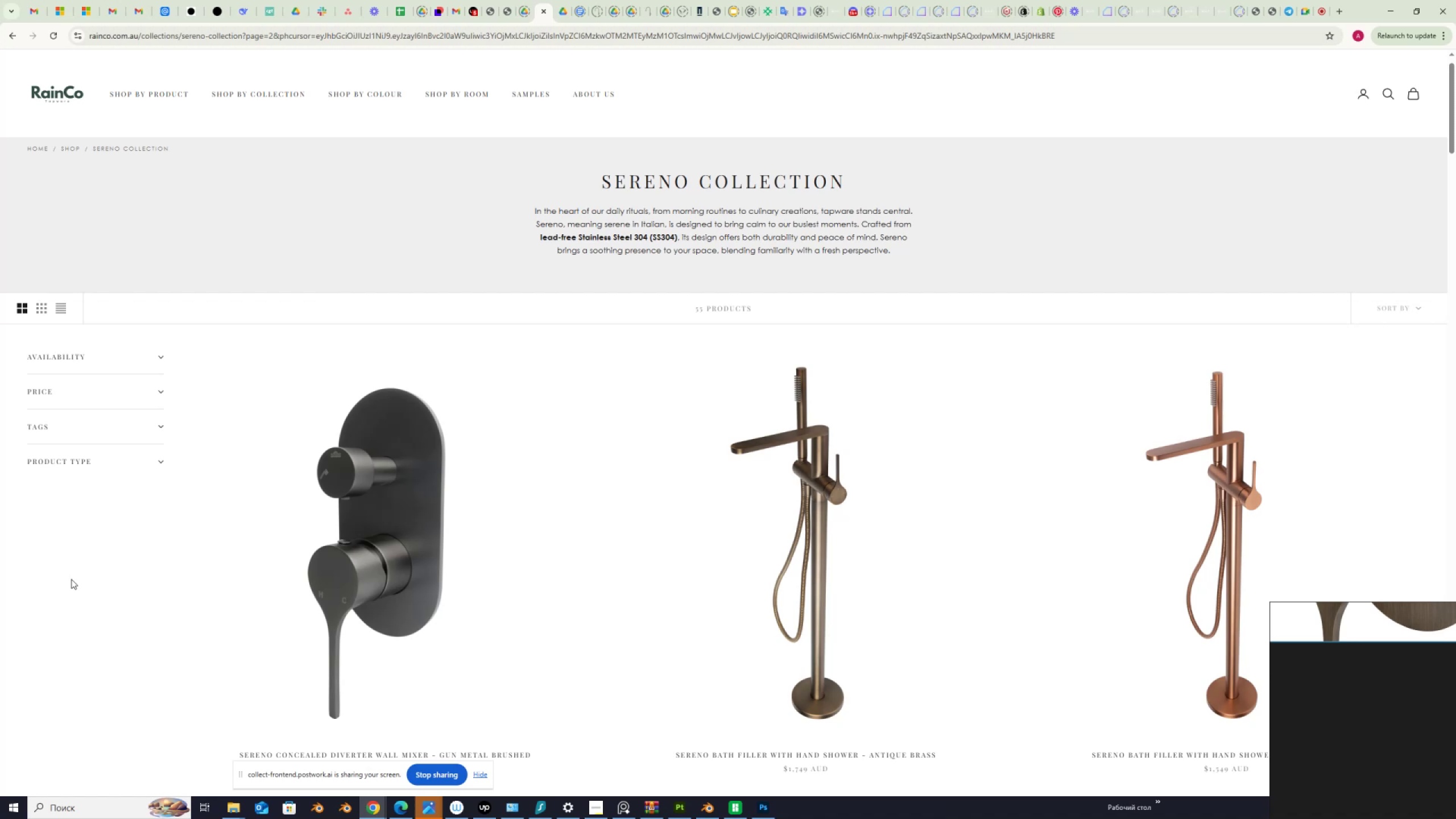 
wait(10.11)
 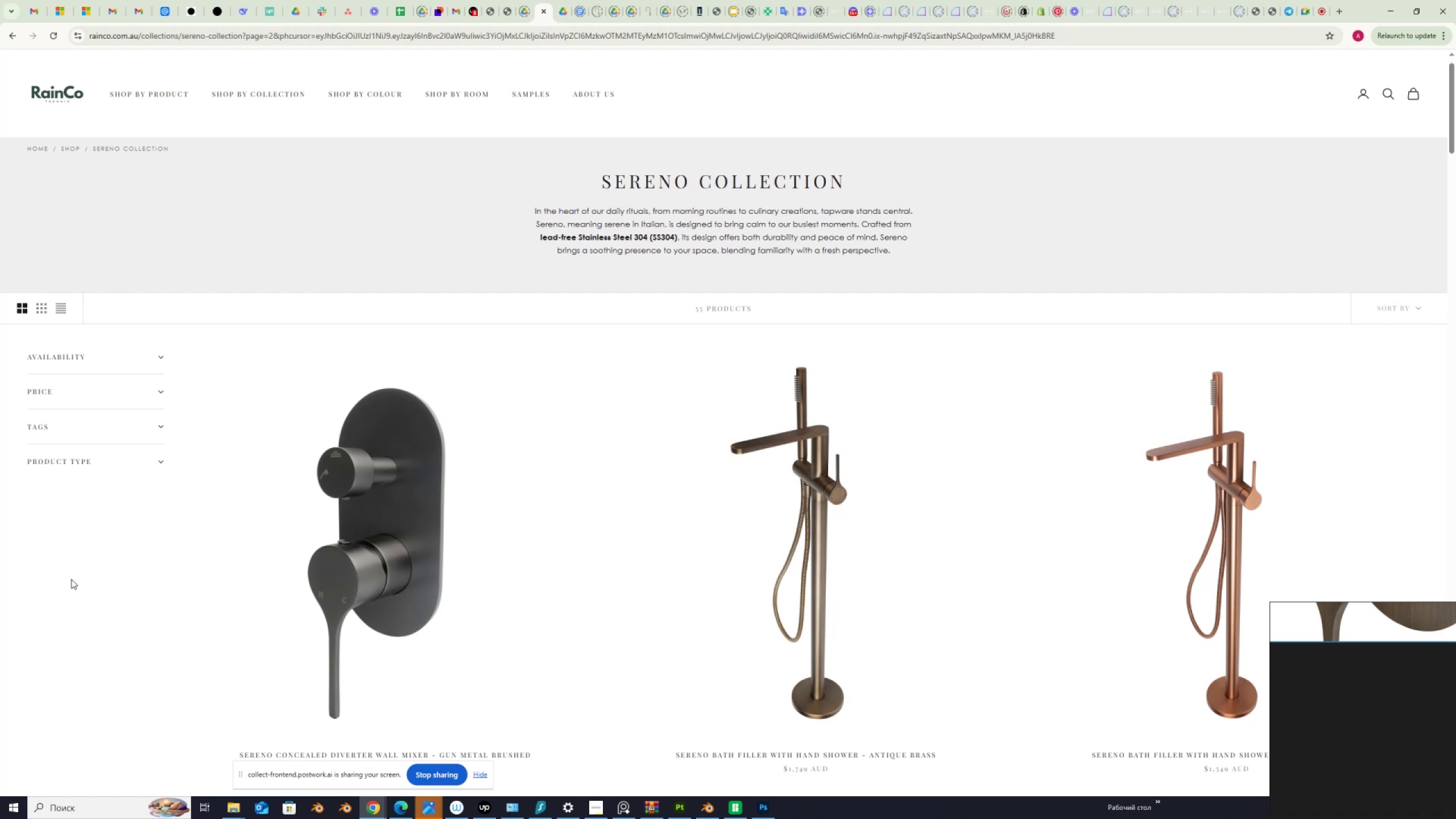 
left_click([361, 576])
 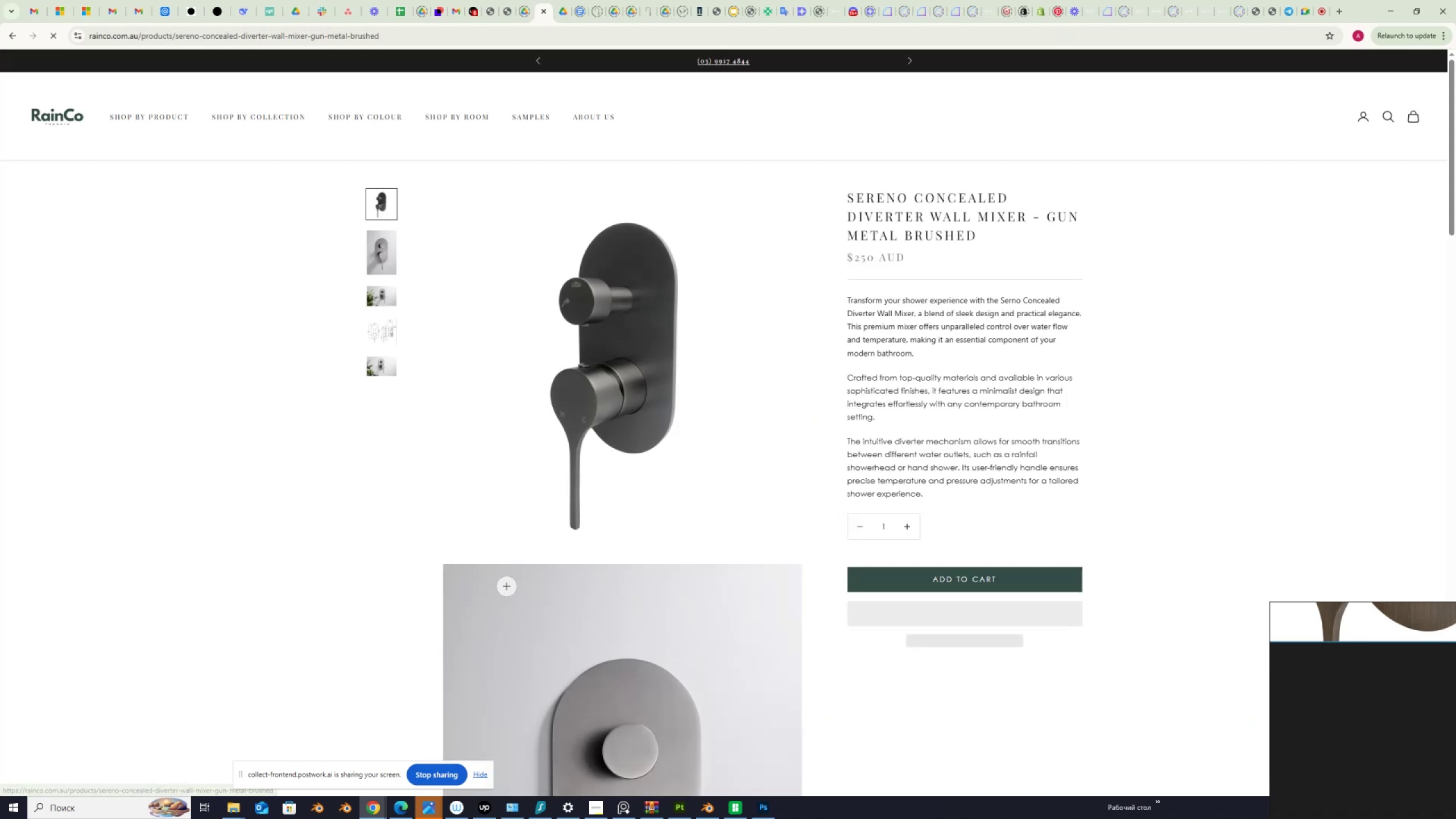 
scroll: coordinate [510, 590], scroll_direction: down, amount: 24.0
 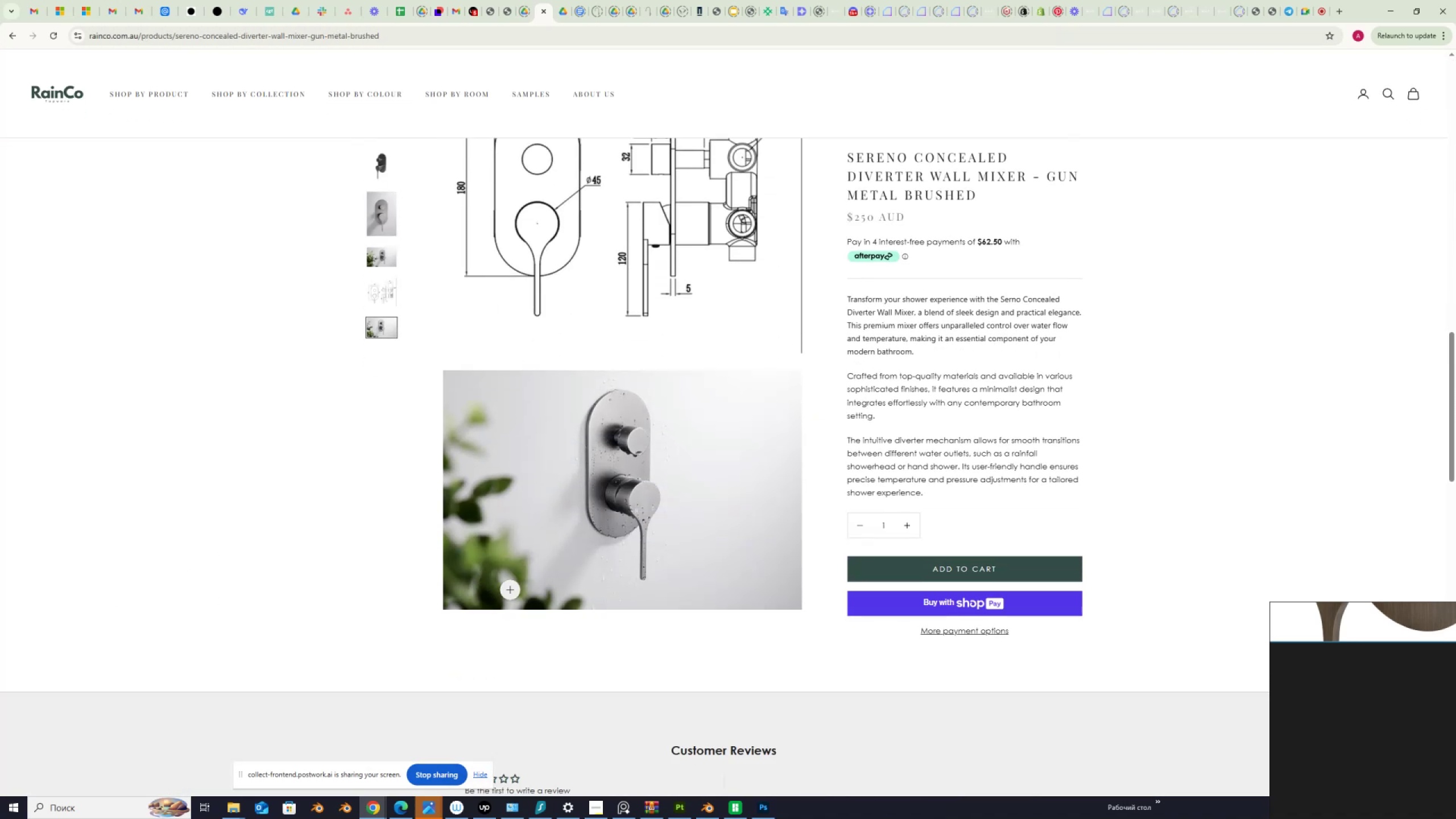 
scroll: coordinate [520, 585], scroll_direction: up, amount: 28.0
 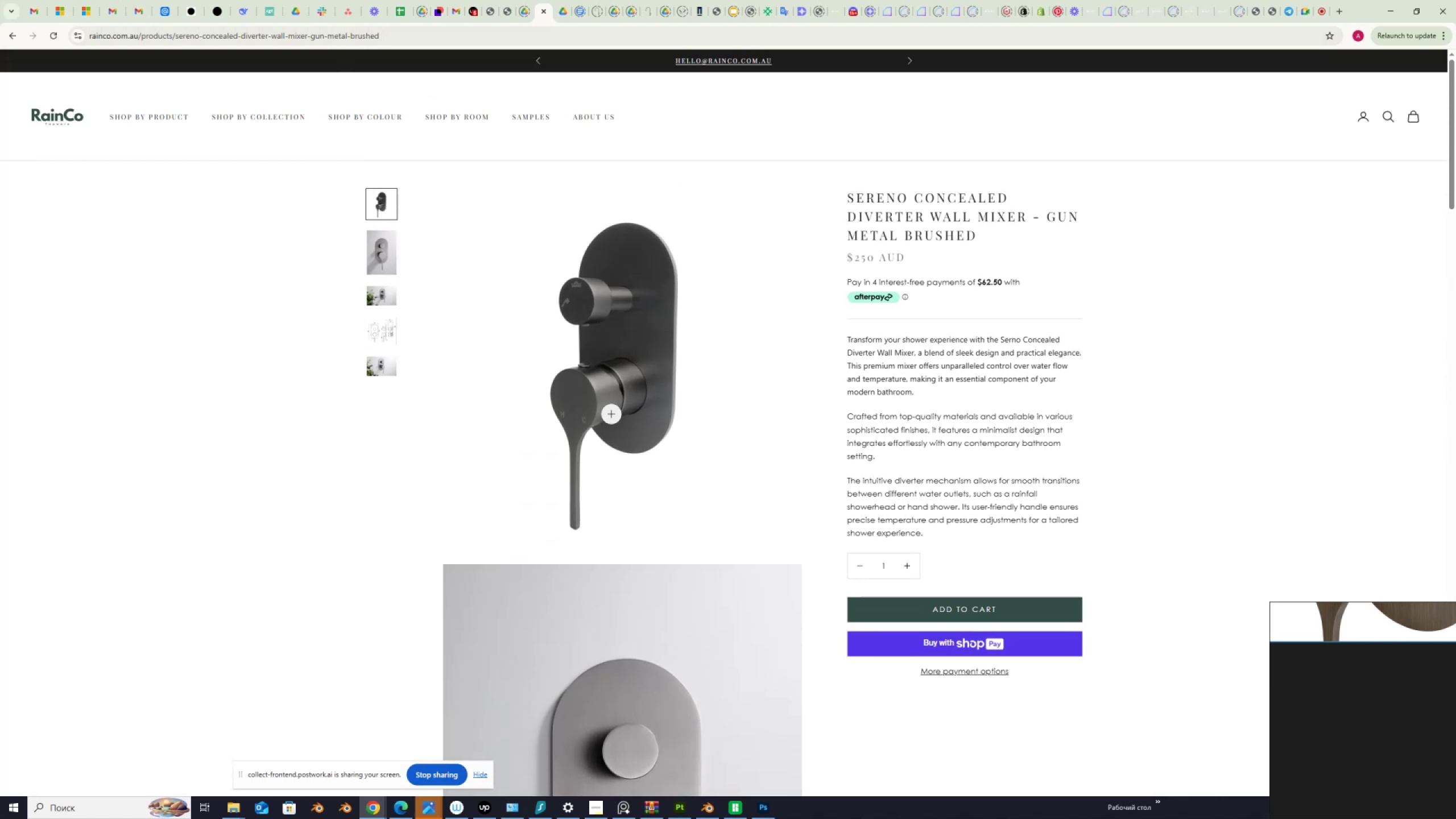 
left_click([611, 414])
 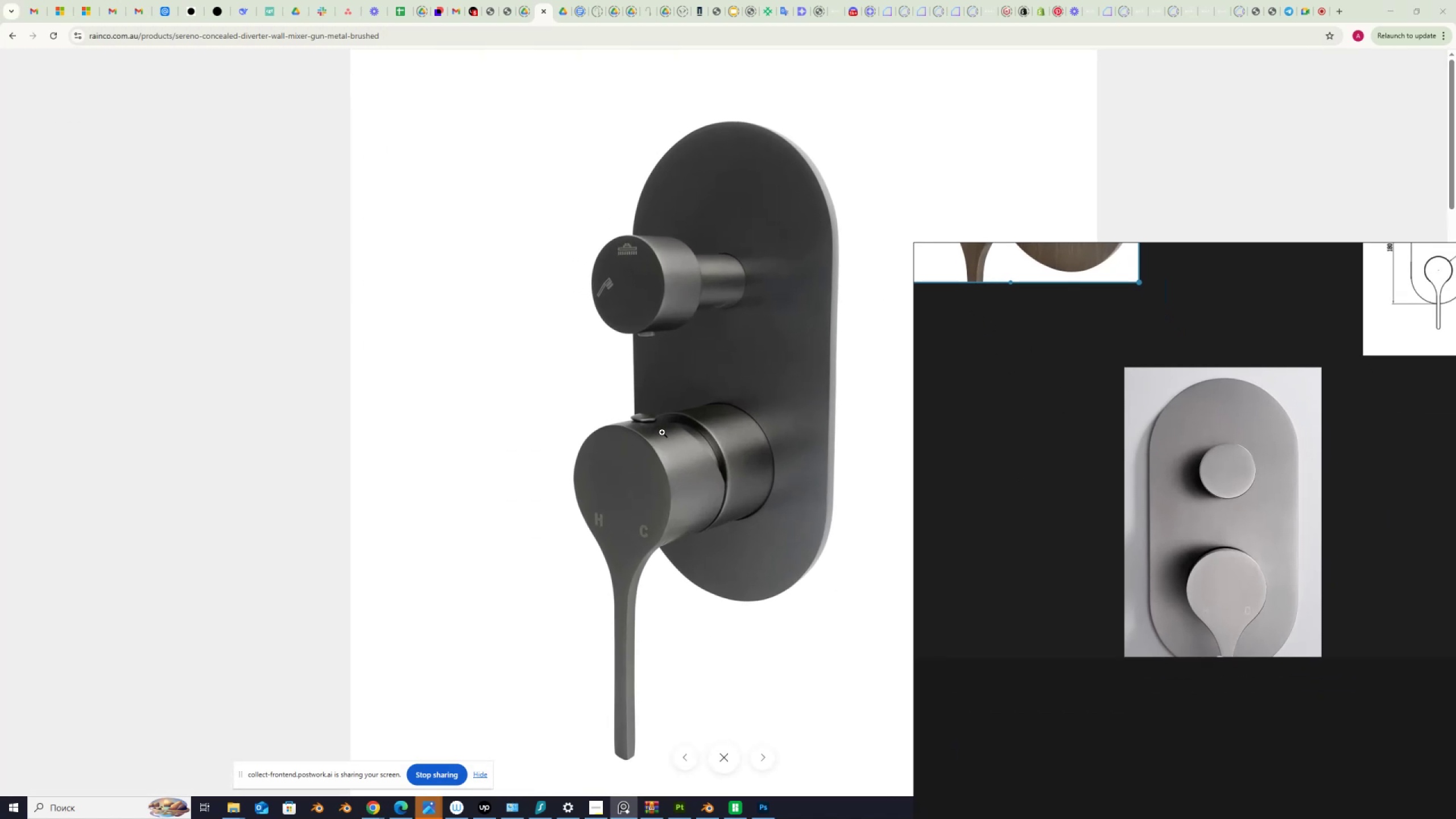 
wait(7.9)
 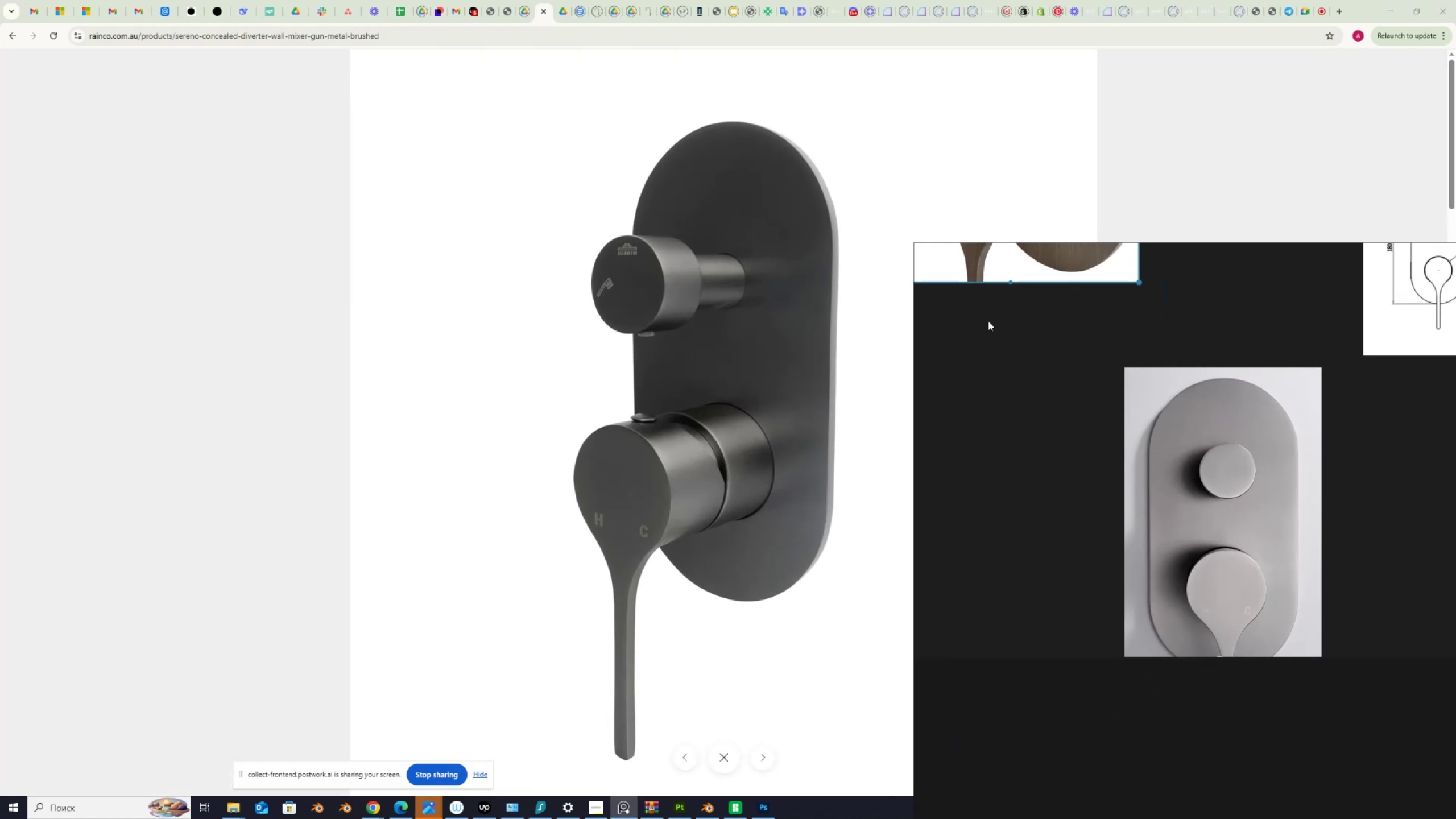 
left_click([703, 481])
 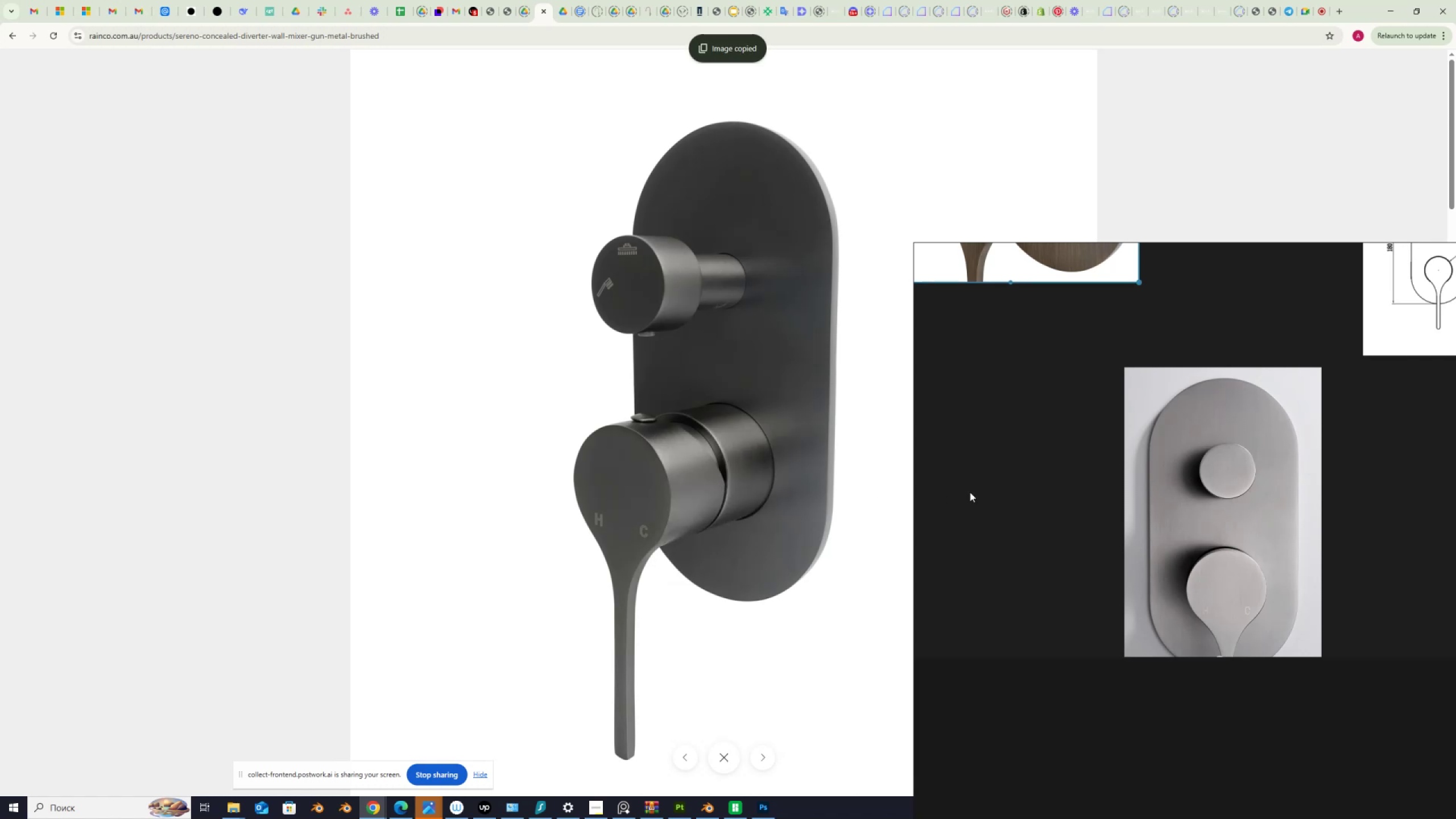 
left_click([971, 493])
 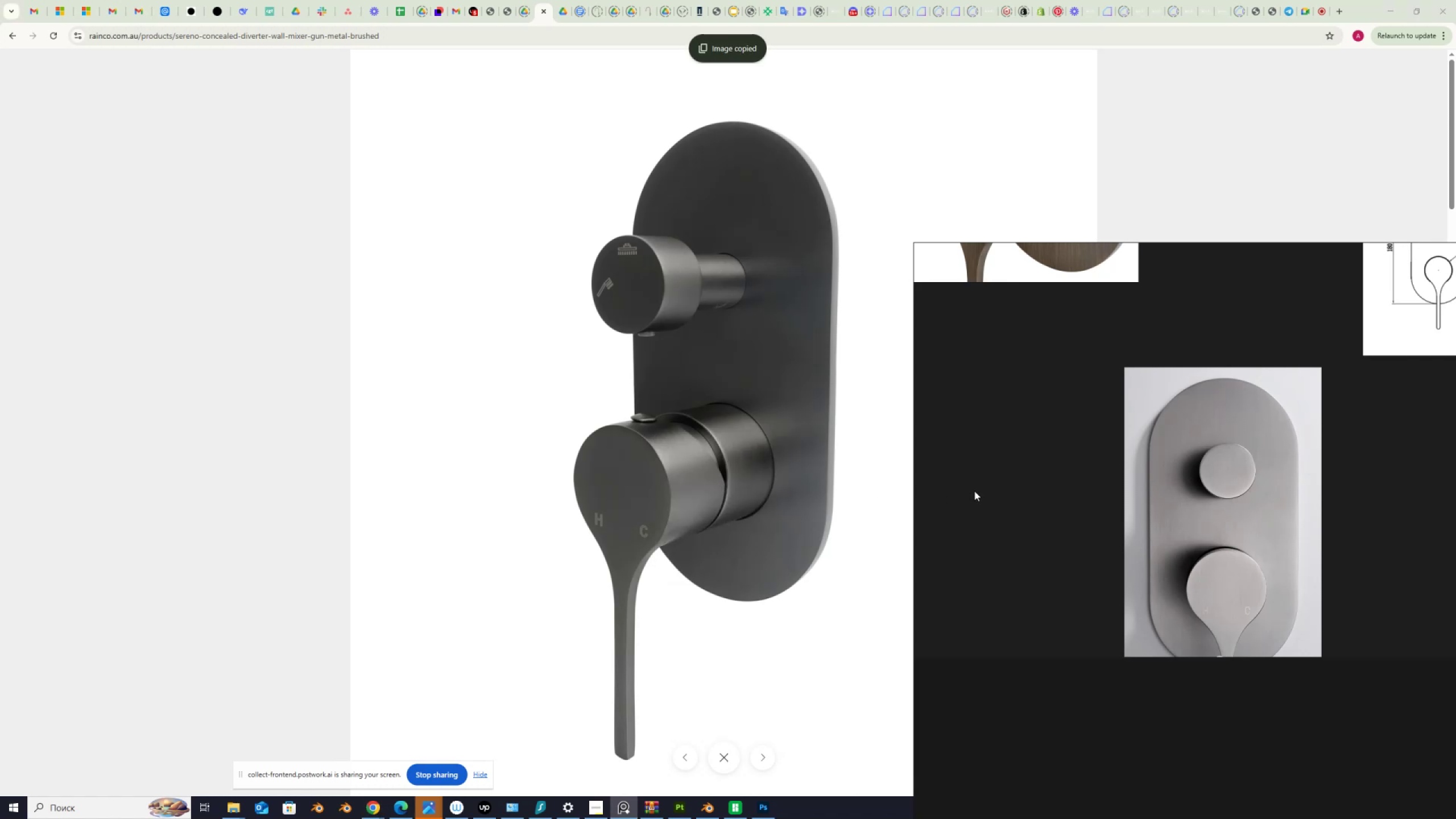 
key(Control+ControlLeft)
 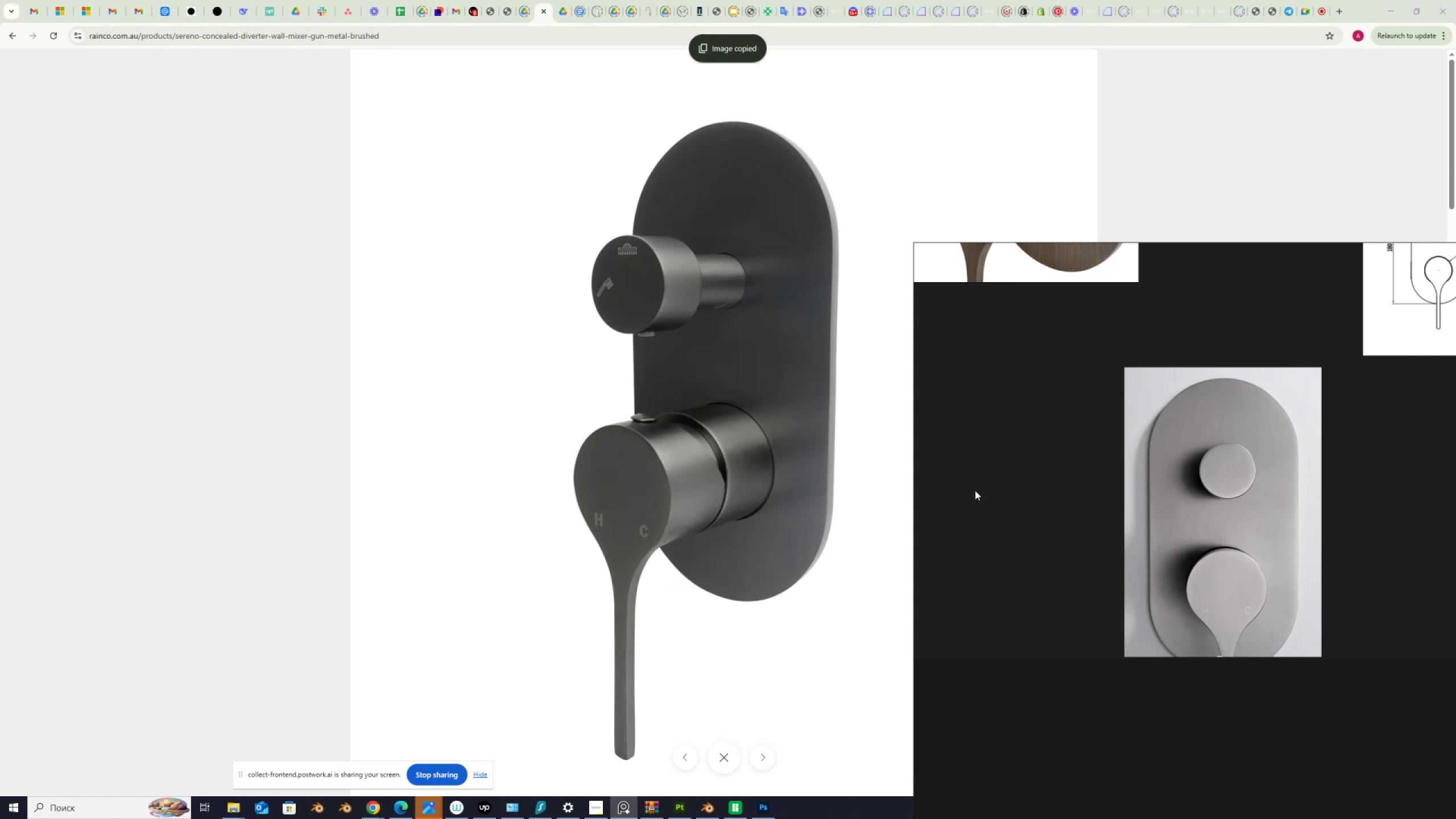 
key(Control+V)
 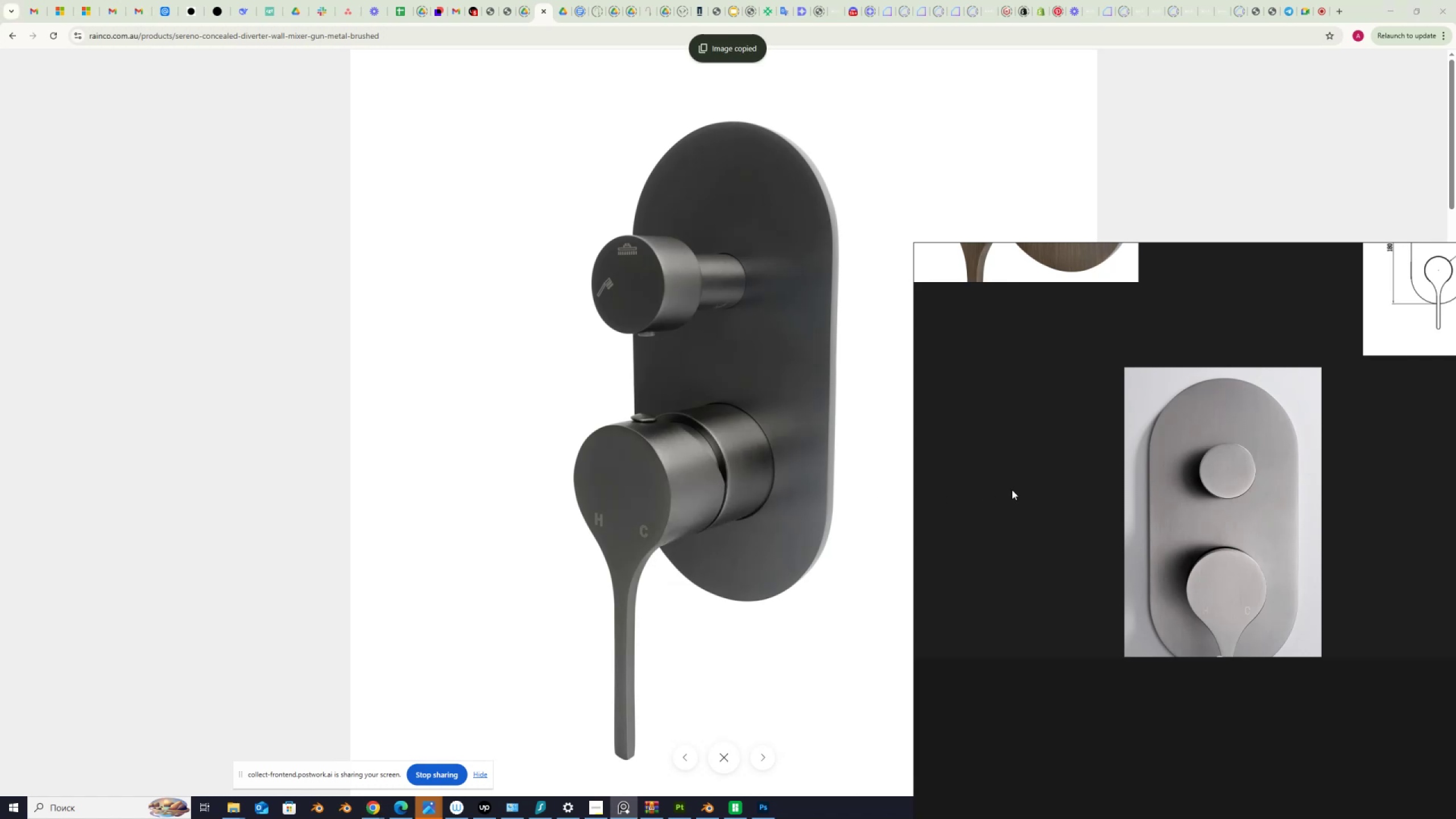 
scroll: coordinate [1025, 471], scroll_direction: down, amount: 1.0
 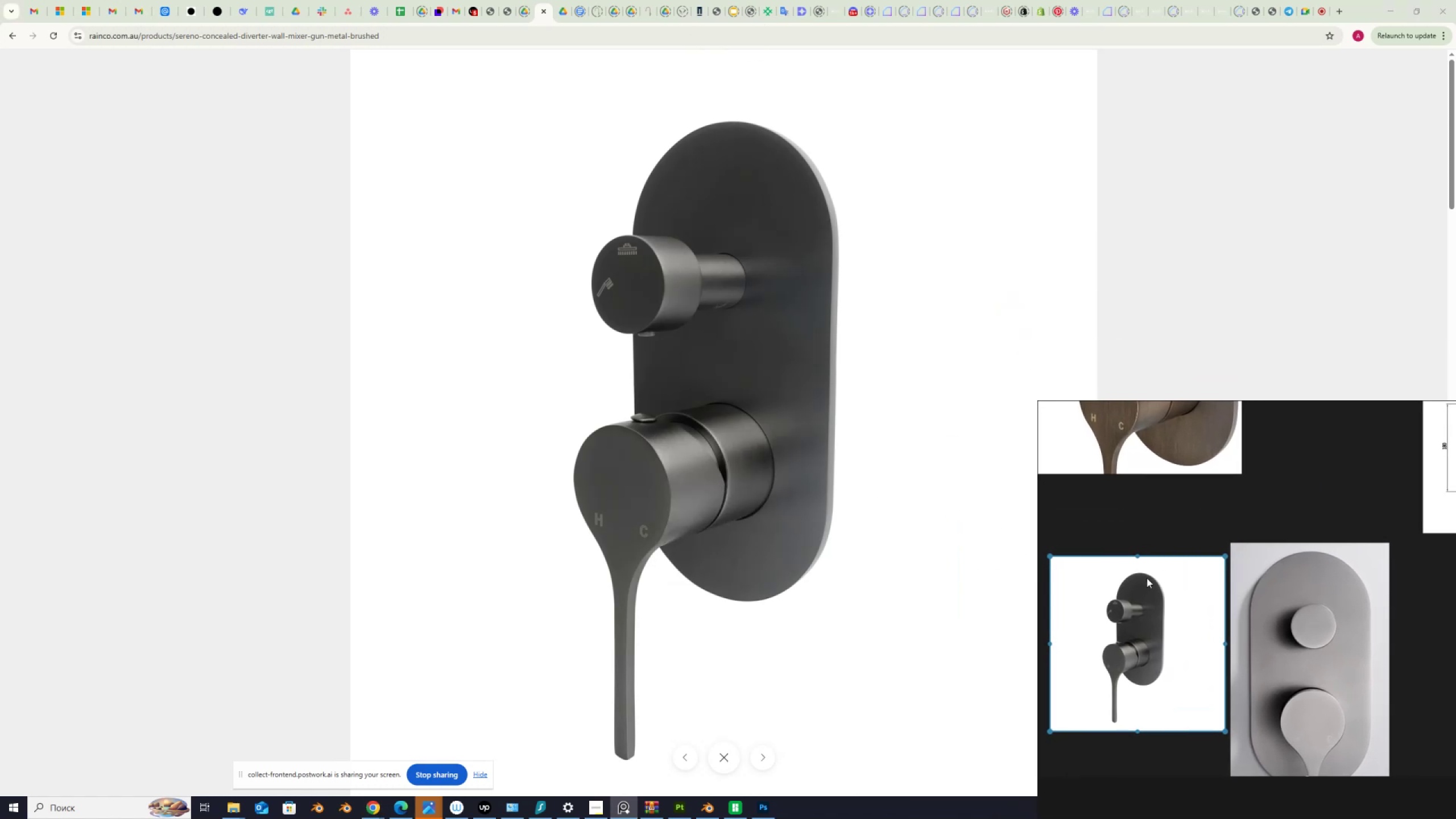 
mouse_move([713, 806])
 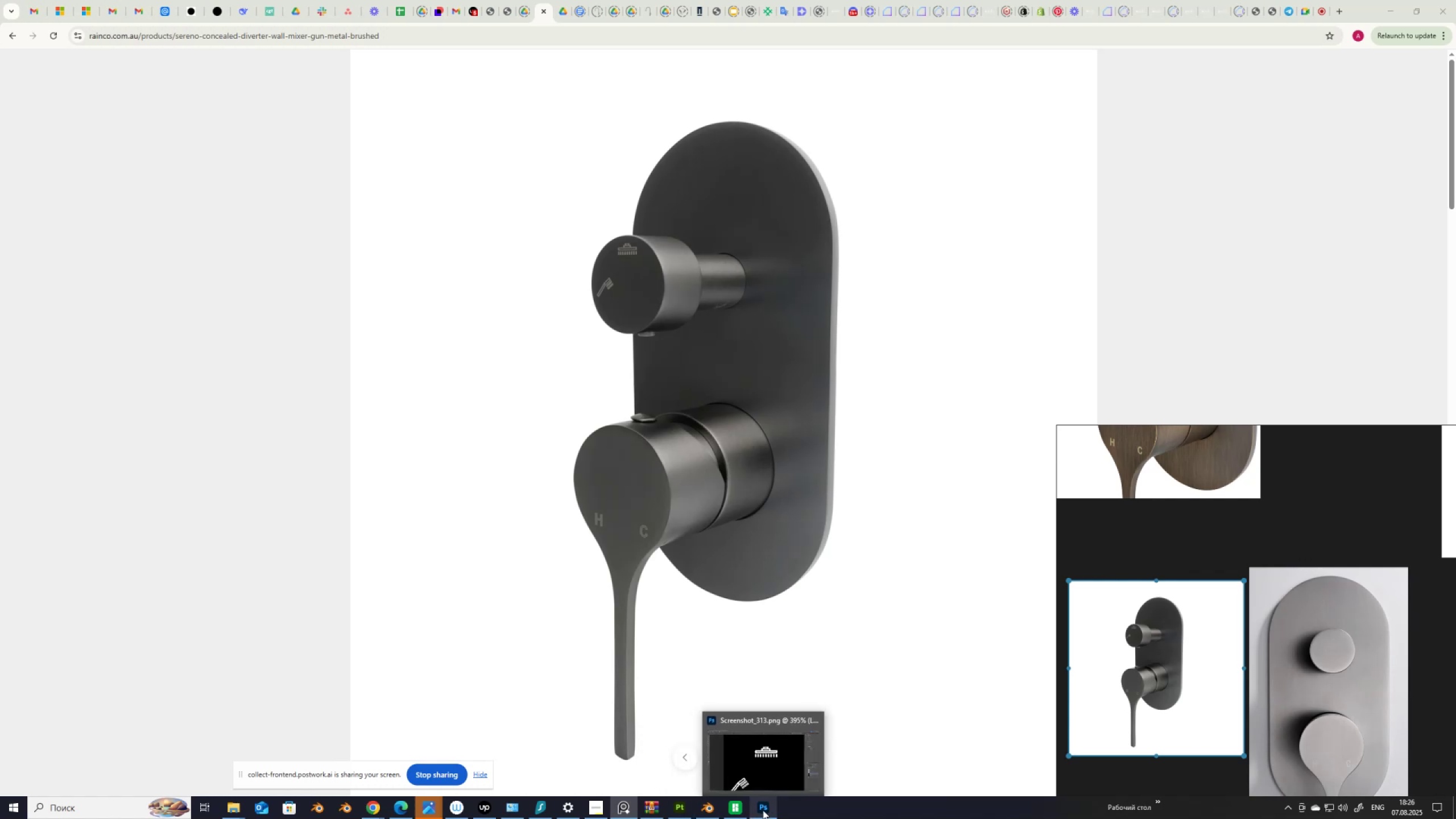 
left_click([763, 809])
 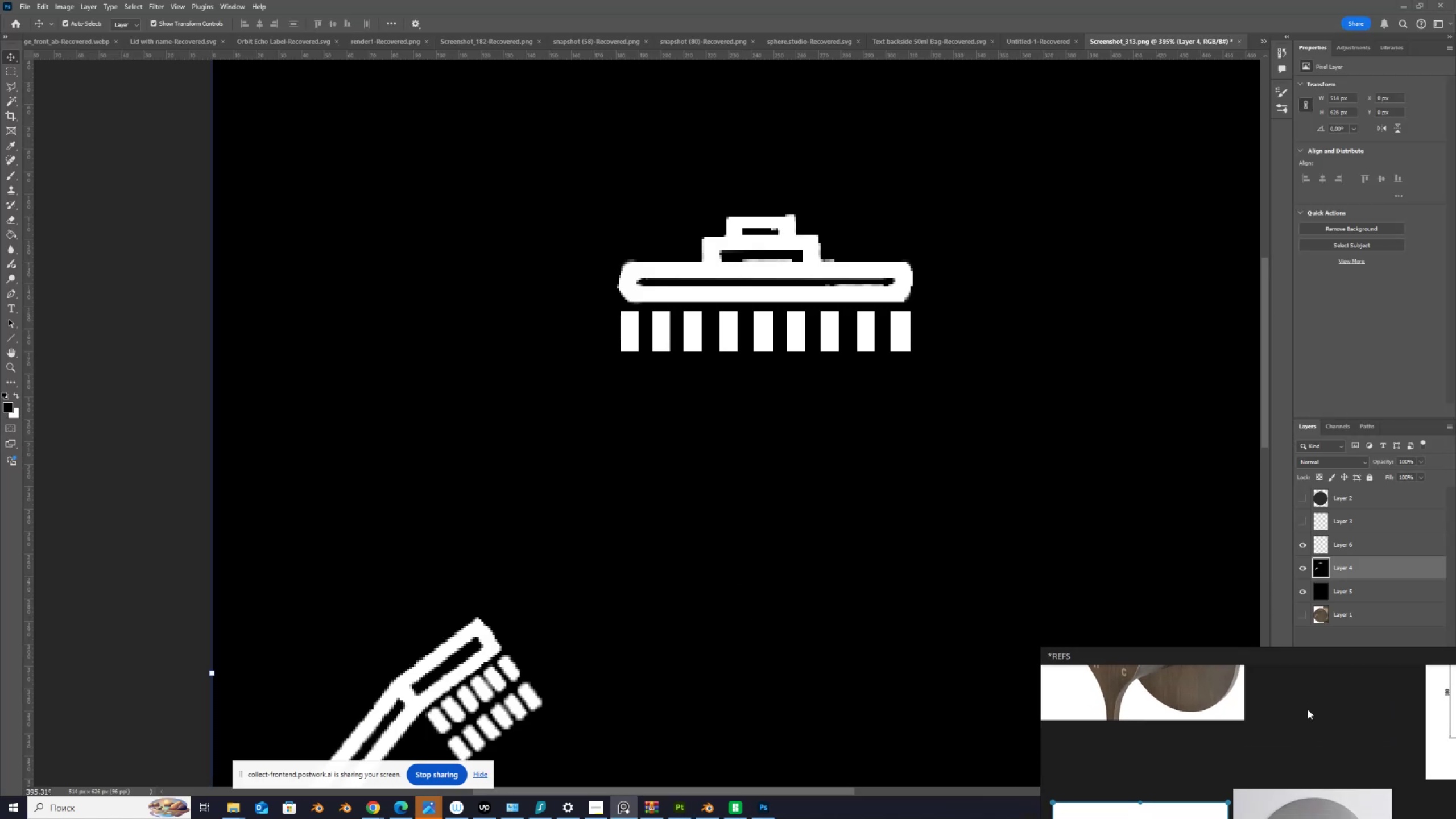 
left_click([1360, 574])
 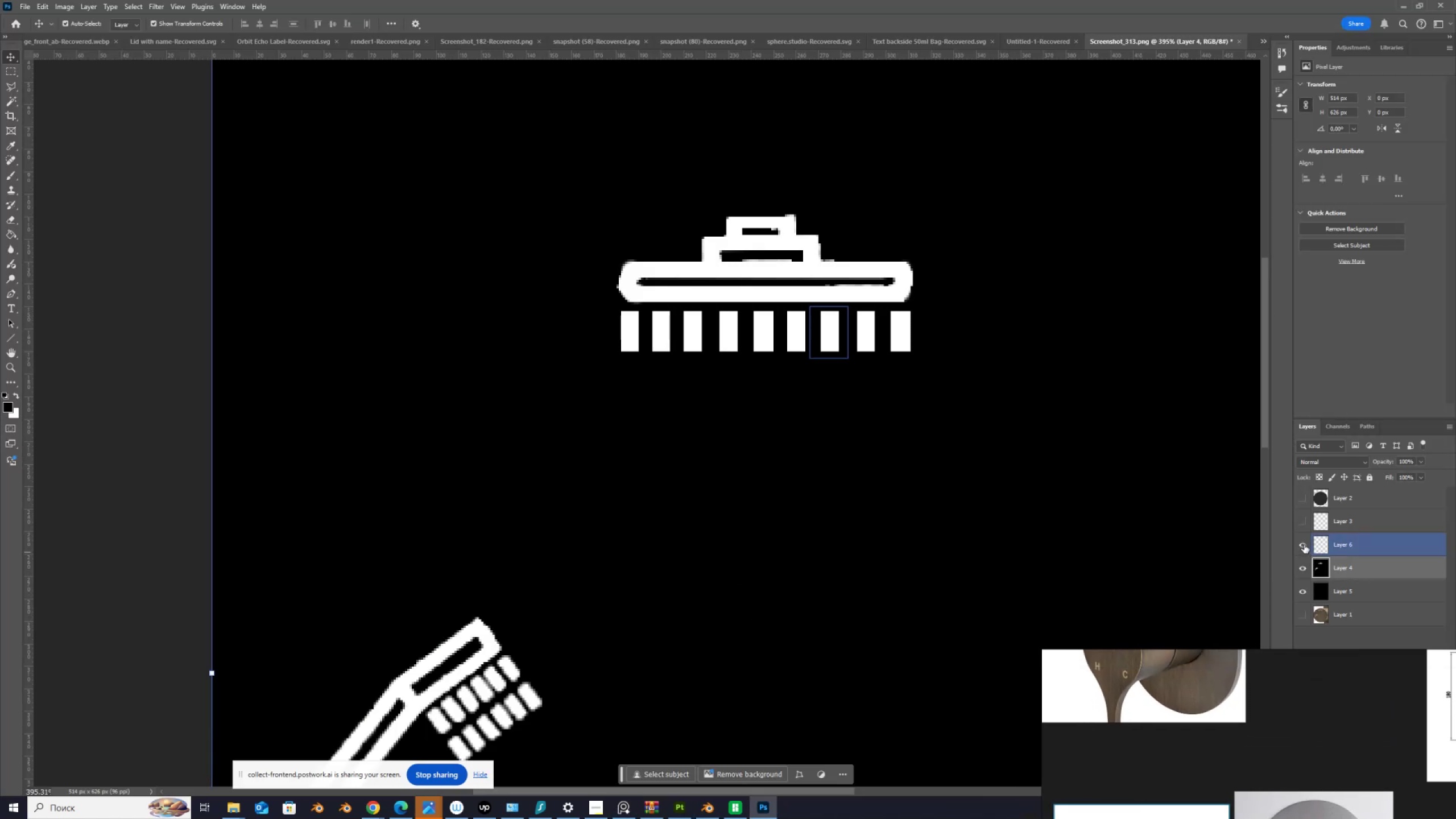 
left_click([1304, 545])
 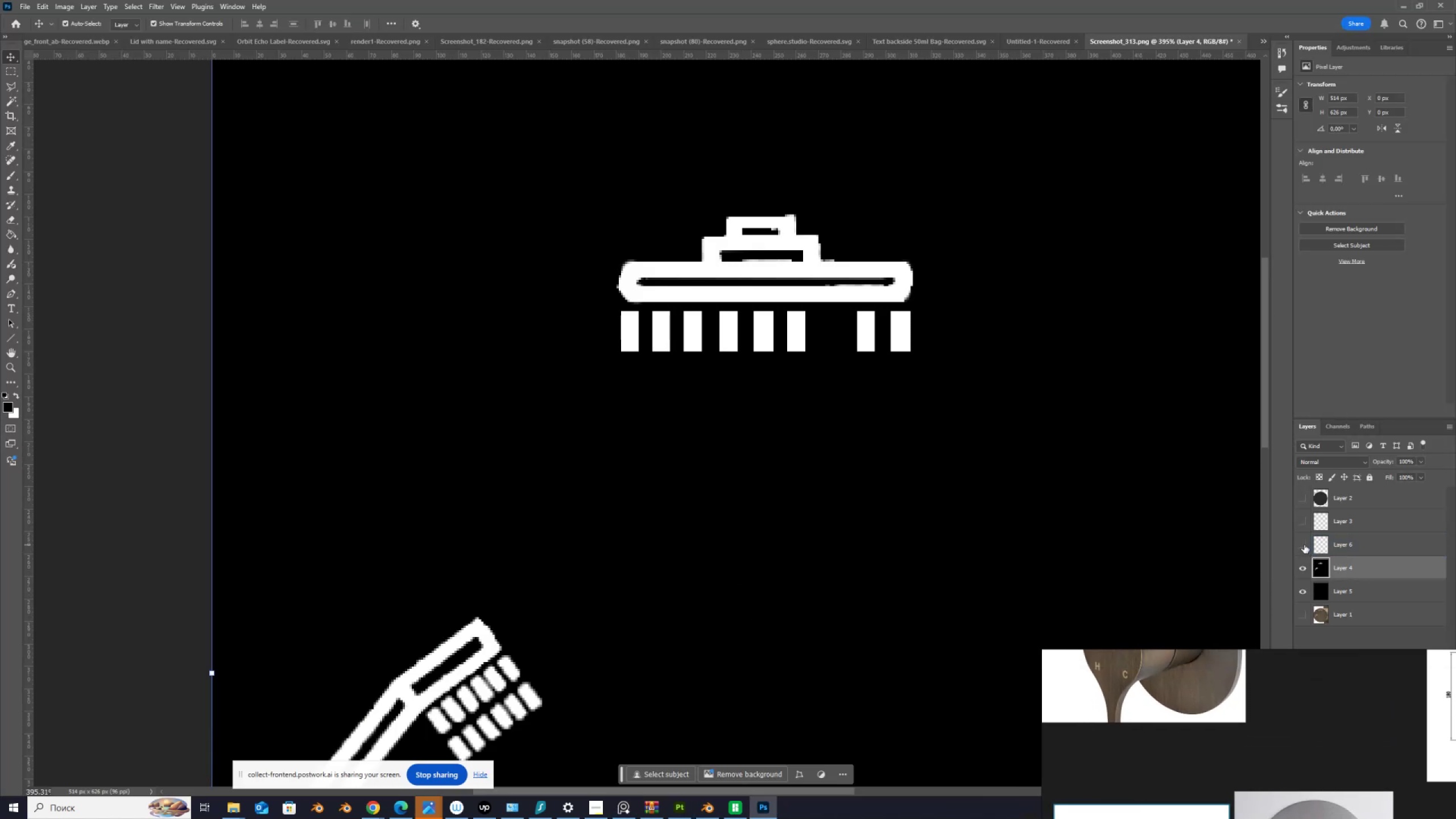 
left_click([1304, 545])
 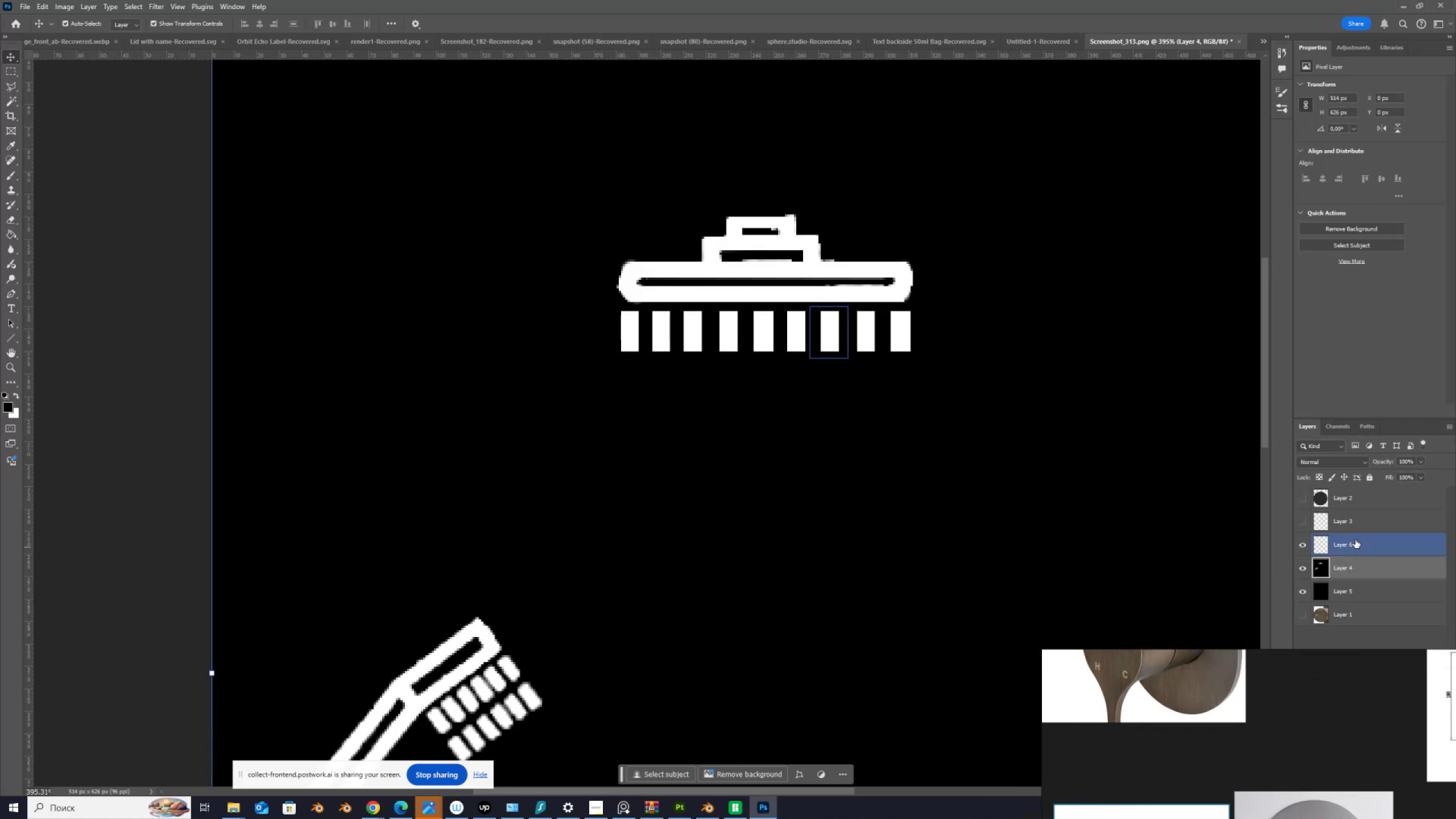 
left_click([1355, 539])
 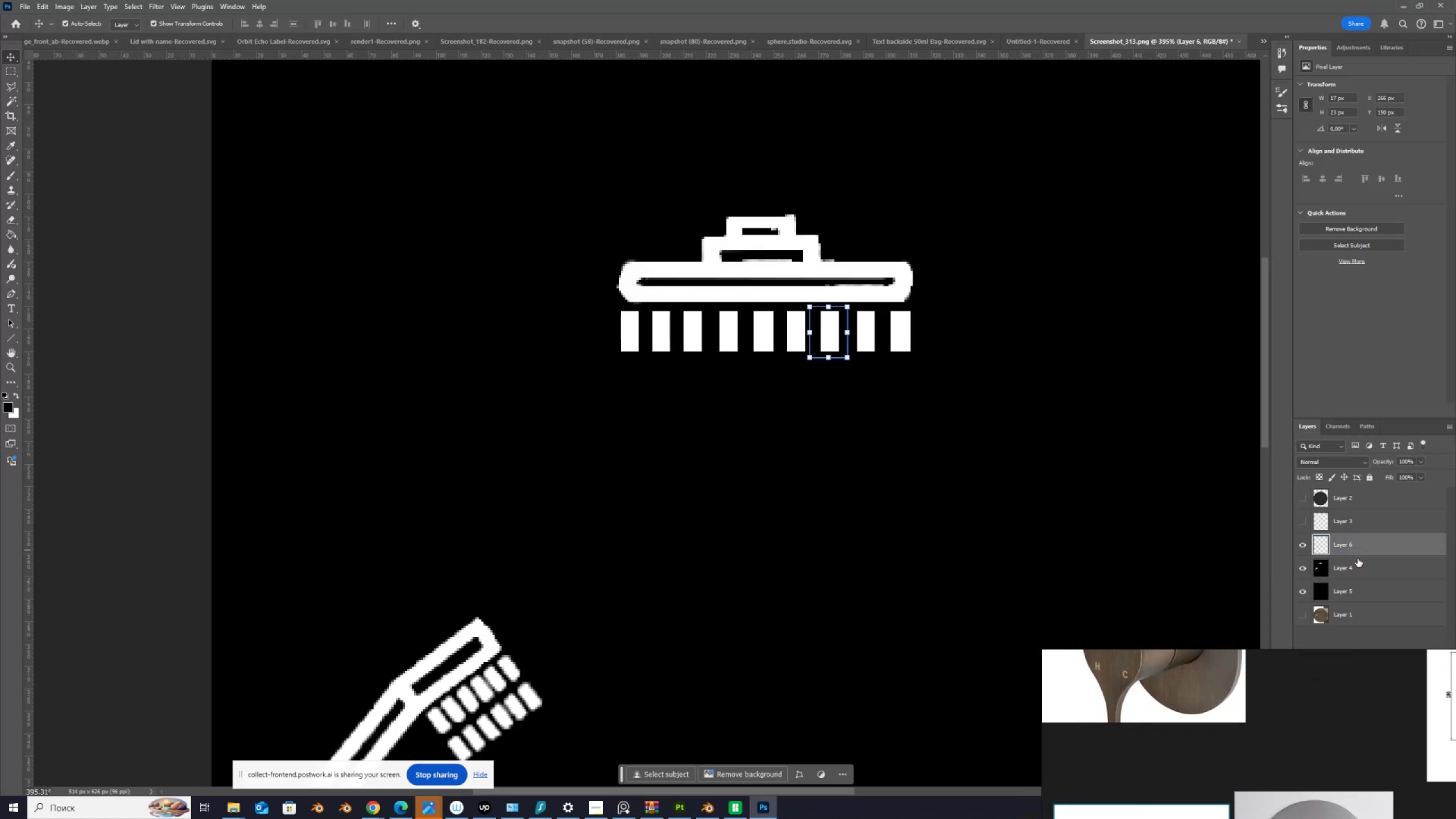 
hold_key(key=ShiftLeft, duration=0.67)
left_click([1358, 568])
 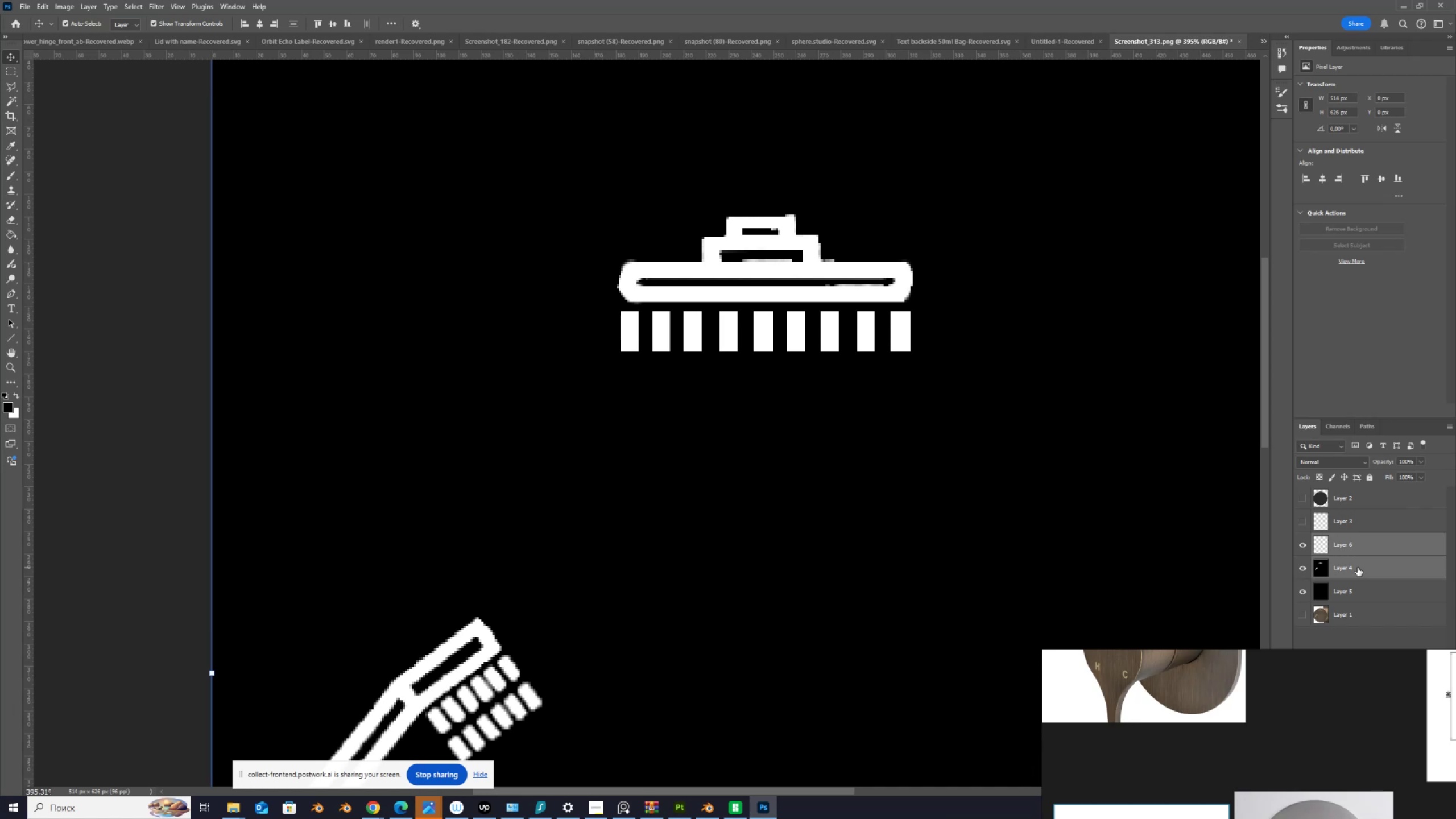 
key(Control+E)
 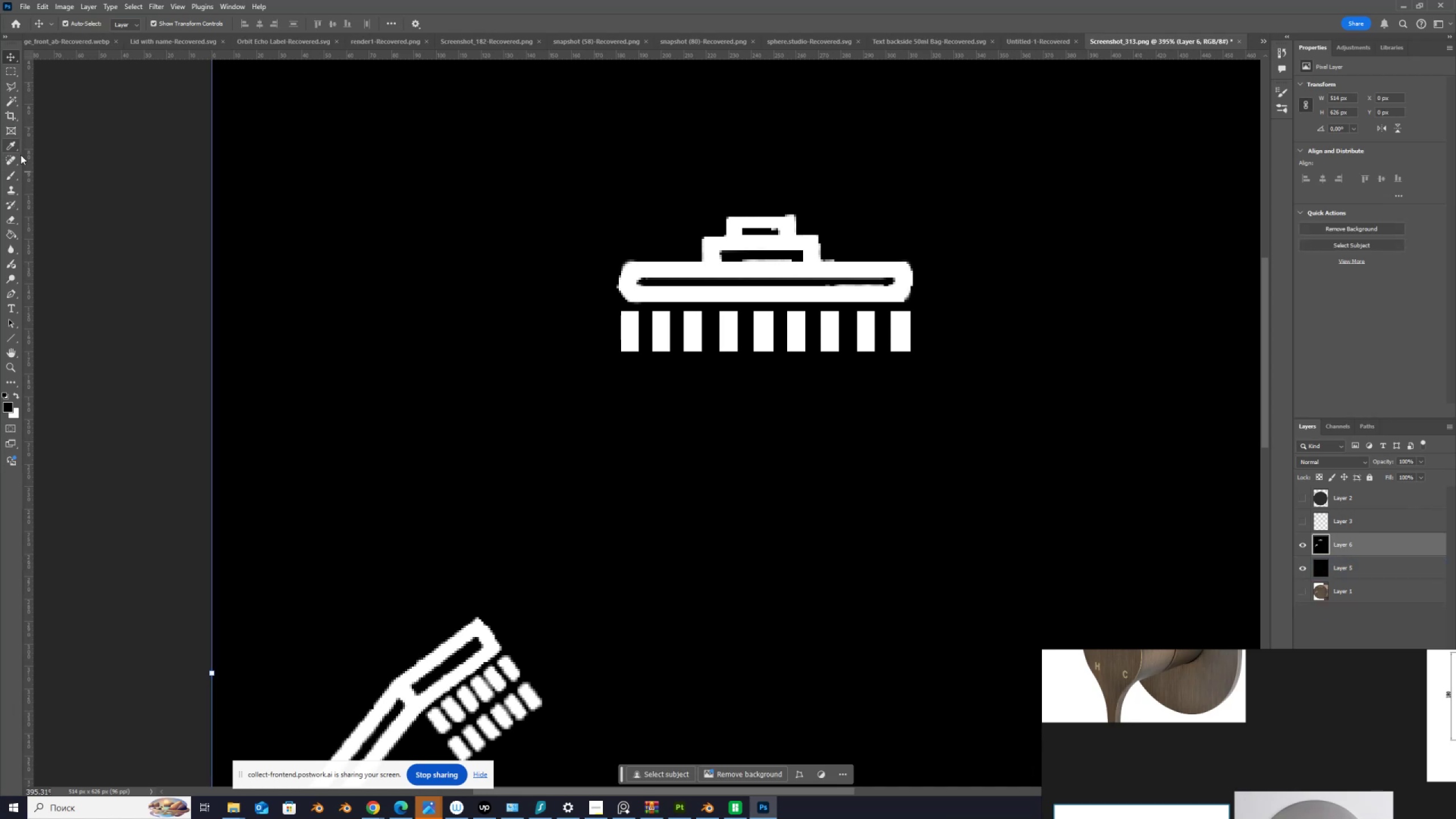 
left_click([11, 173])
 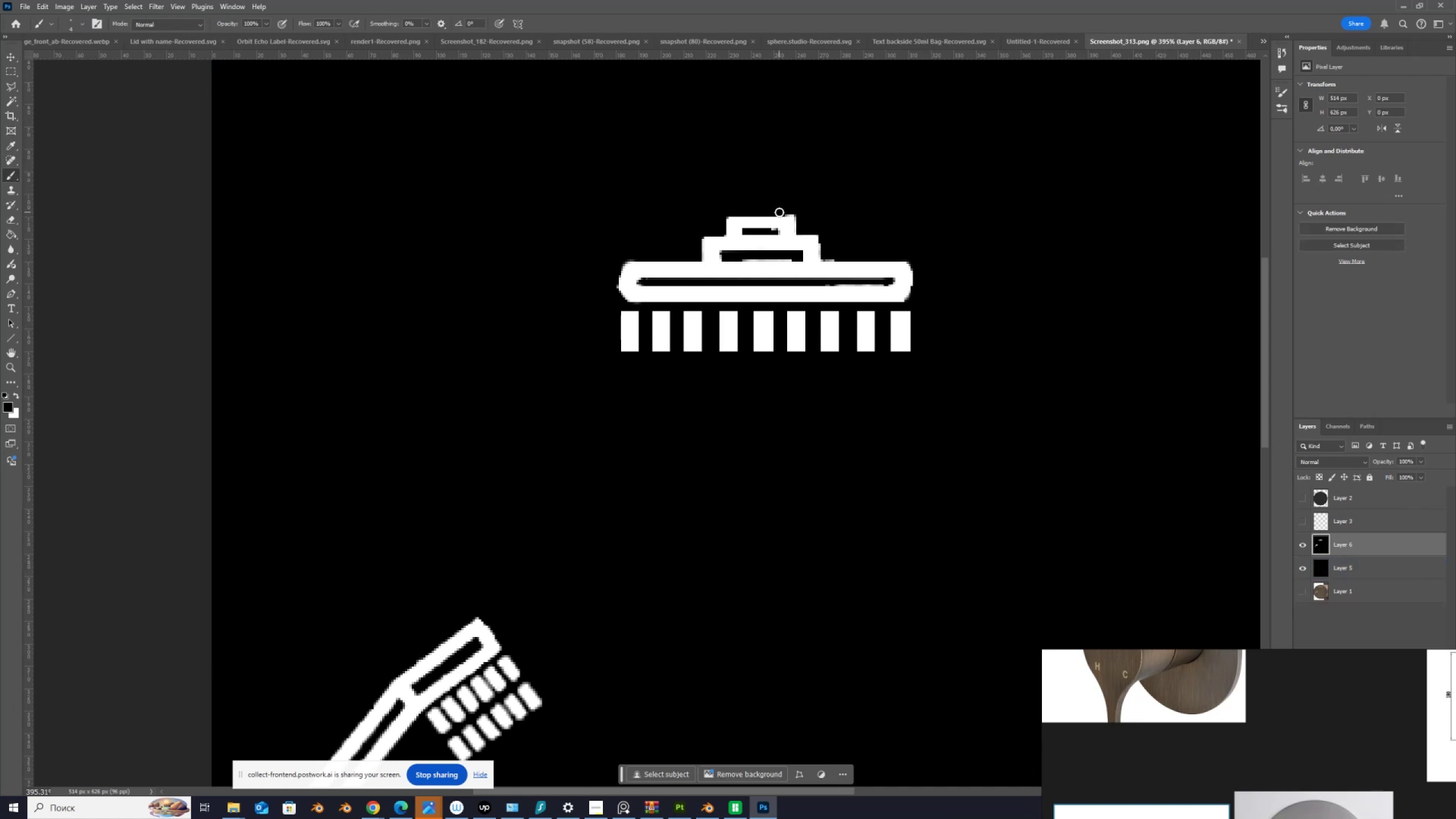 
left_click([783, 212])
 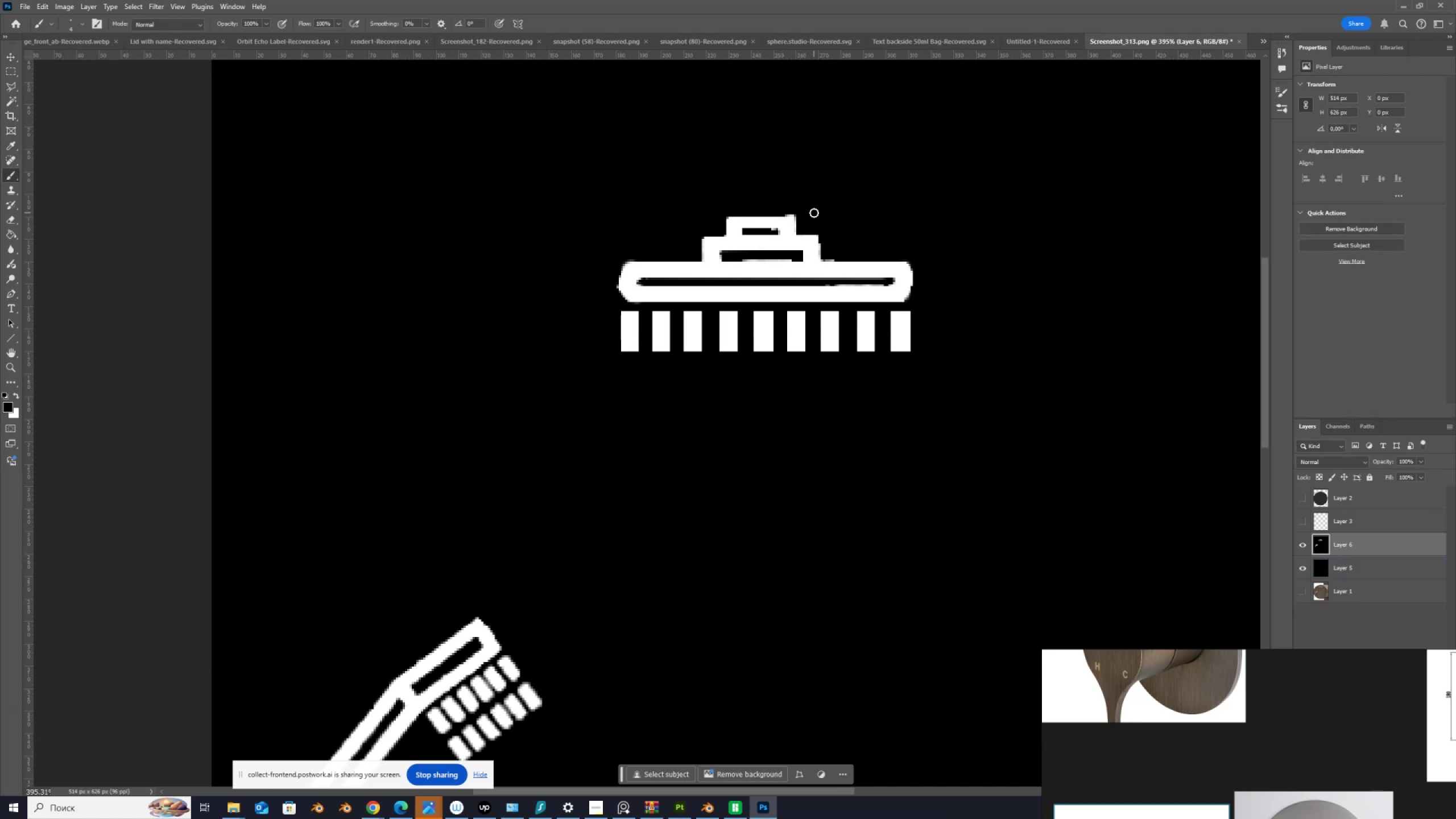 
hold_key(key=ShiftLeft, duration=1.3)
 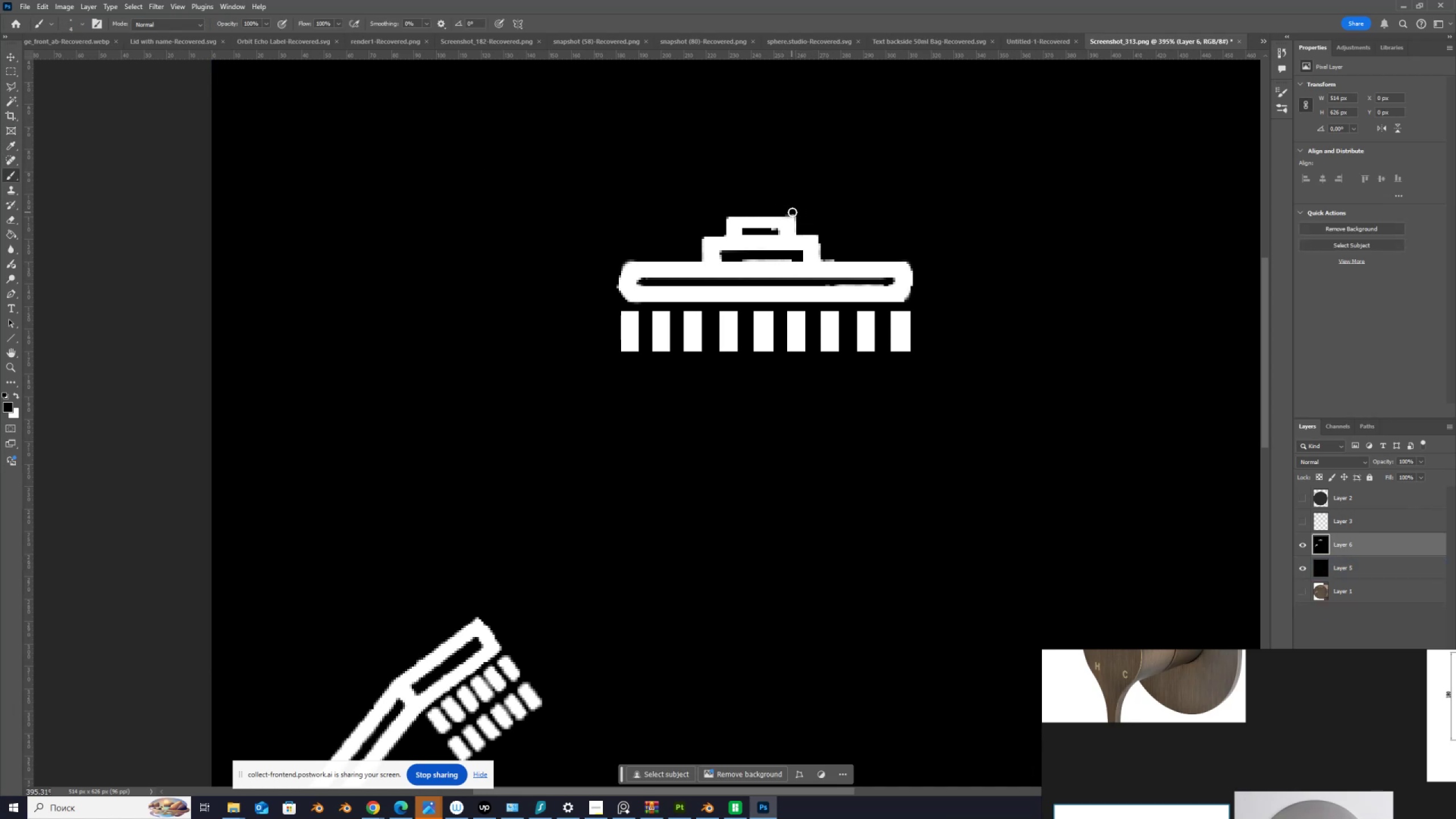 
hold_key(key=ControlLeft, duration=0.55)
 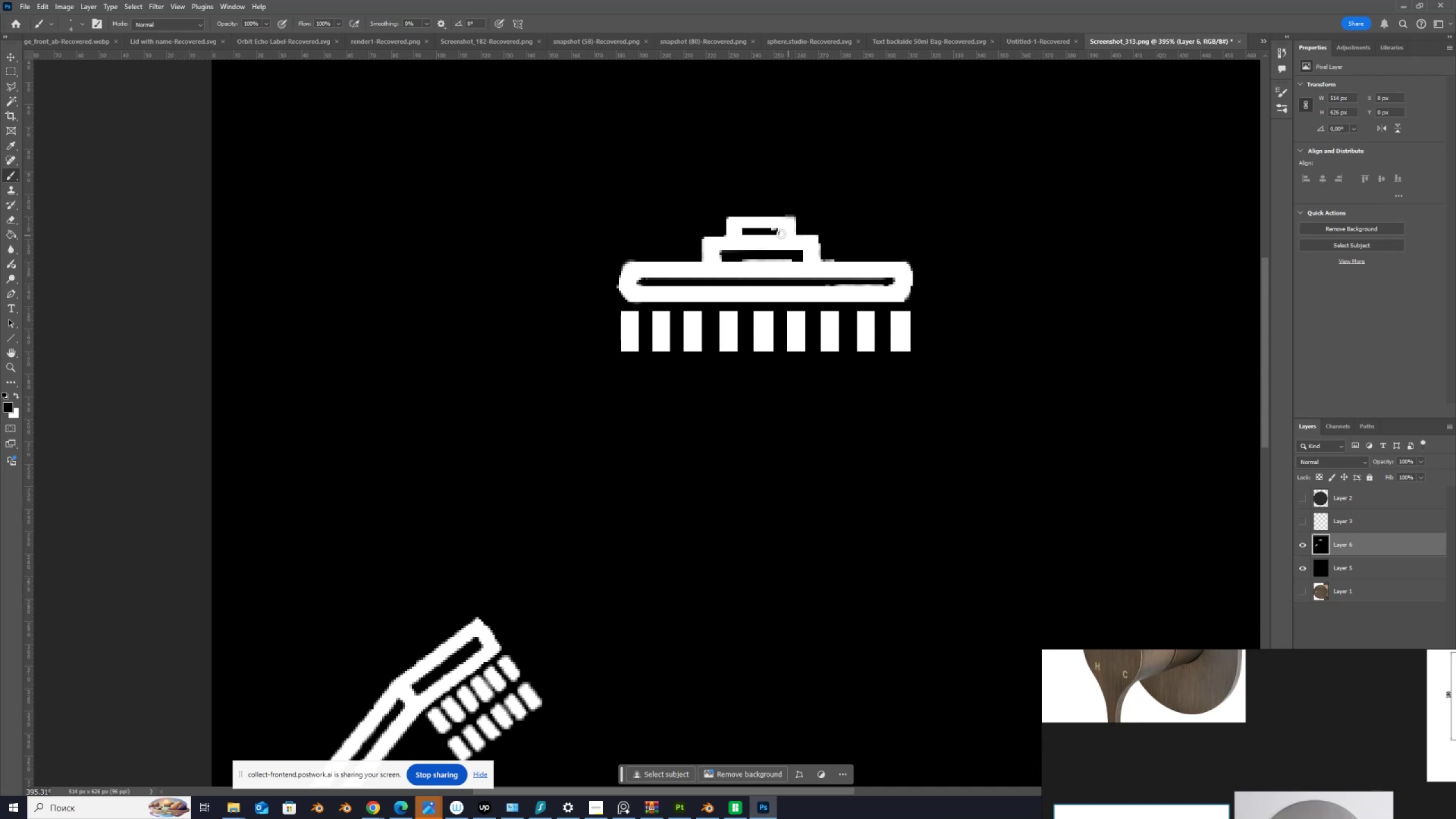 
left_click([773, 230])
 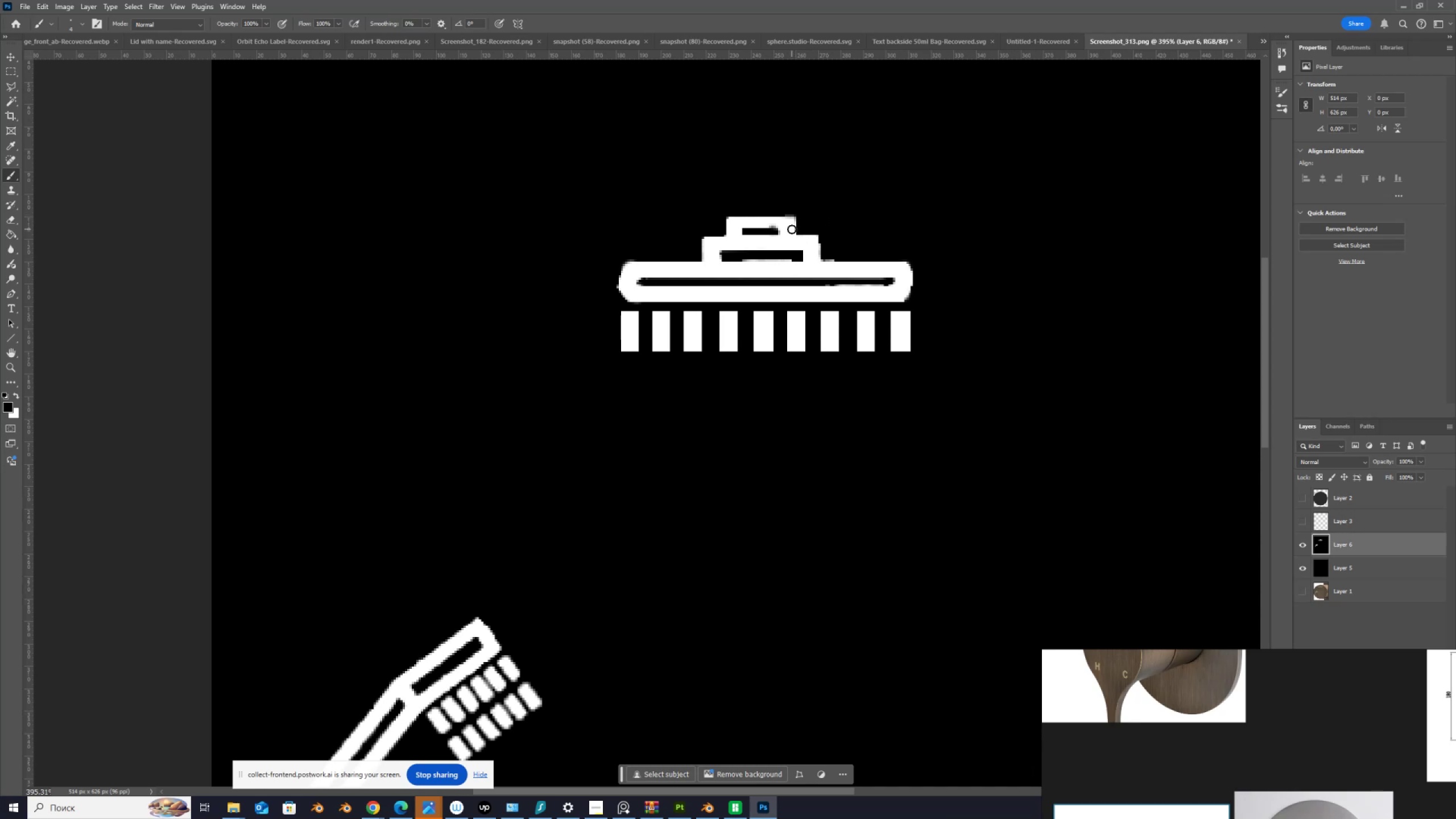 
hold_key(key=ControlLeft, duration=0.3)
 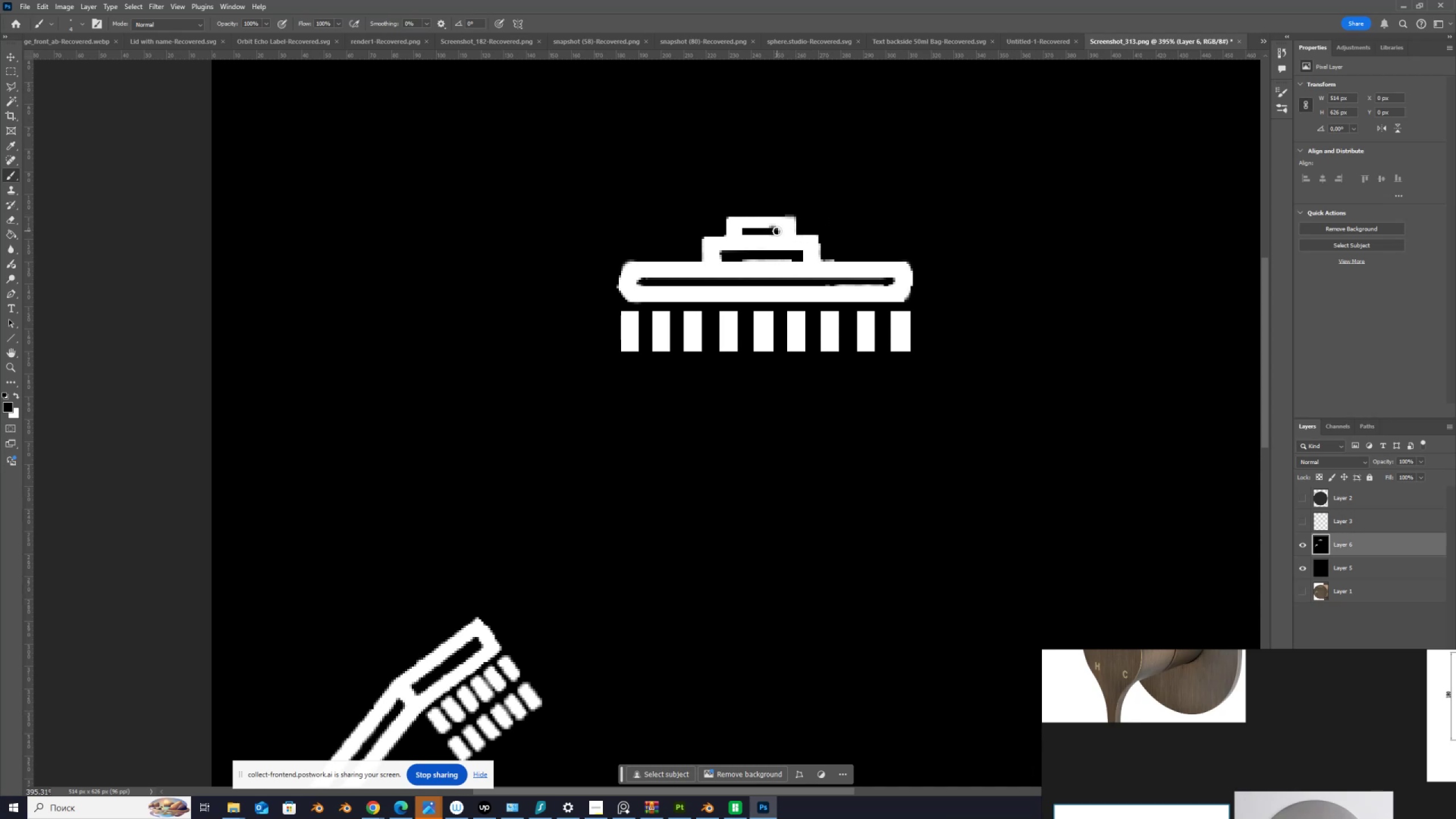 
key(Control+ControlLeft)
 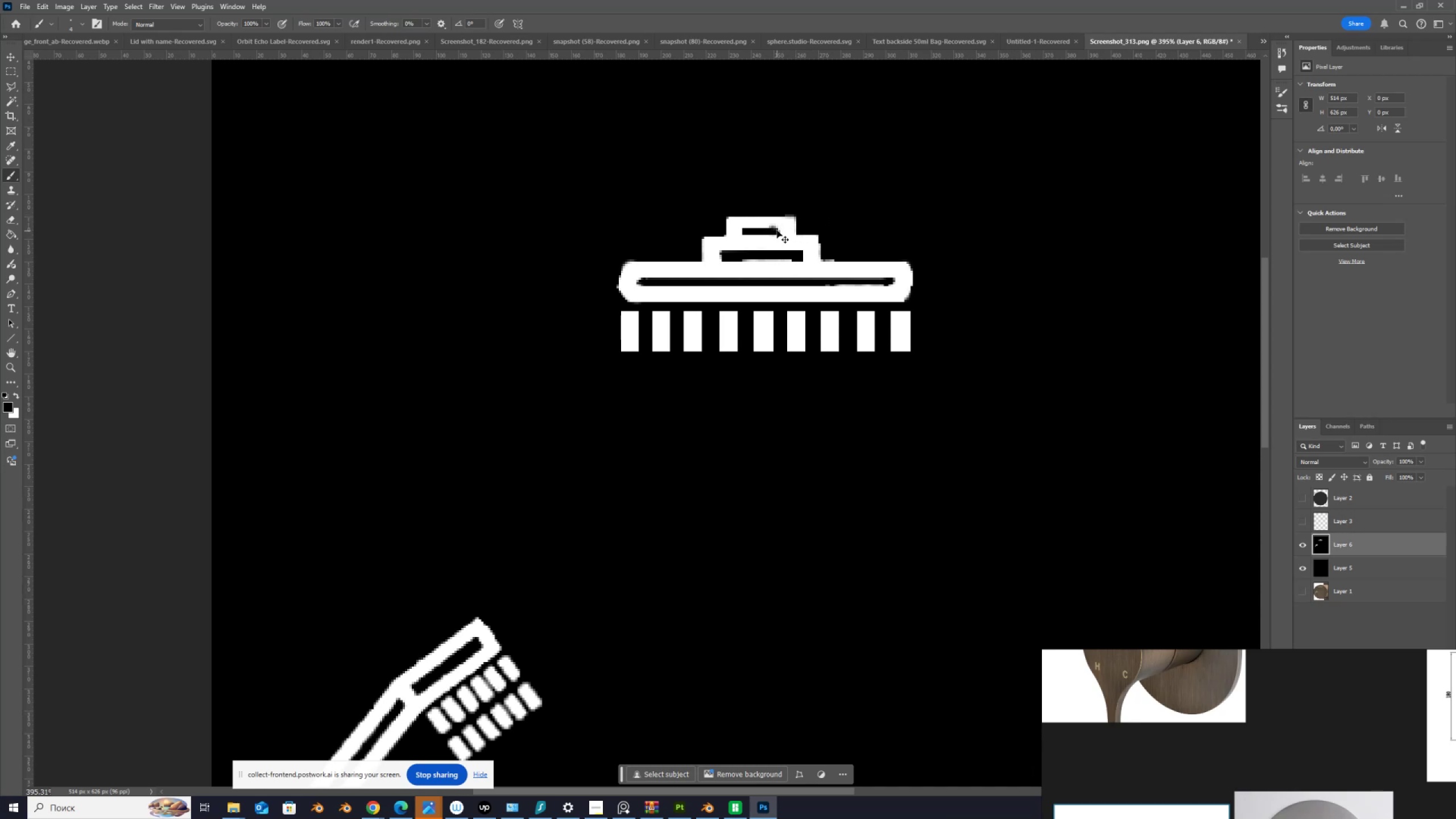 
key(Control+Z)
 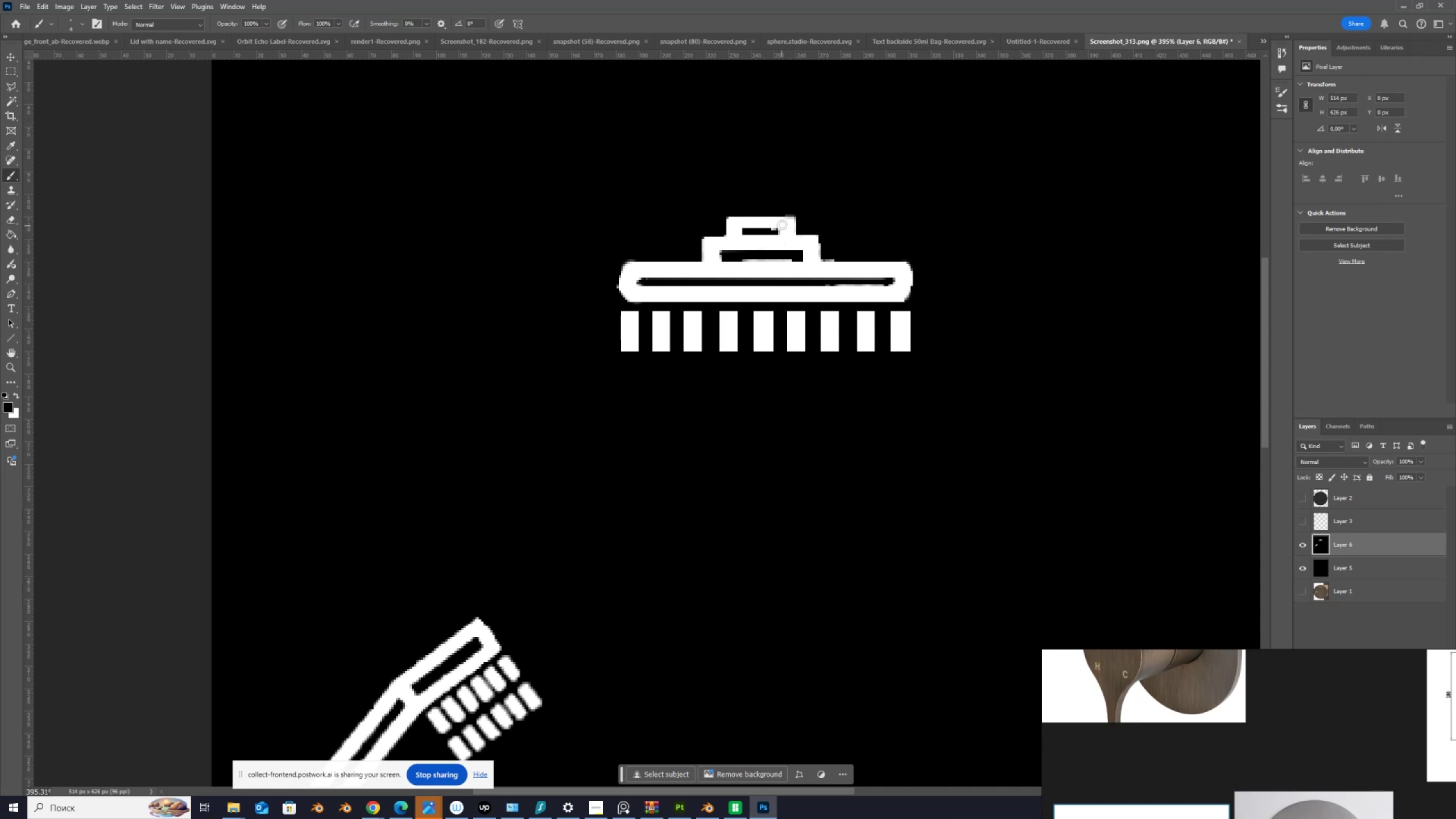 
hold_key(key=AltLeft, duration=0.69)
scroll: coordinate [782, 225], scroll_direction: up, amount: 6.0
 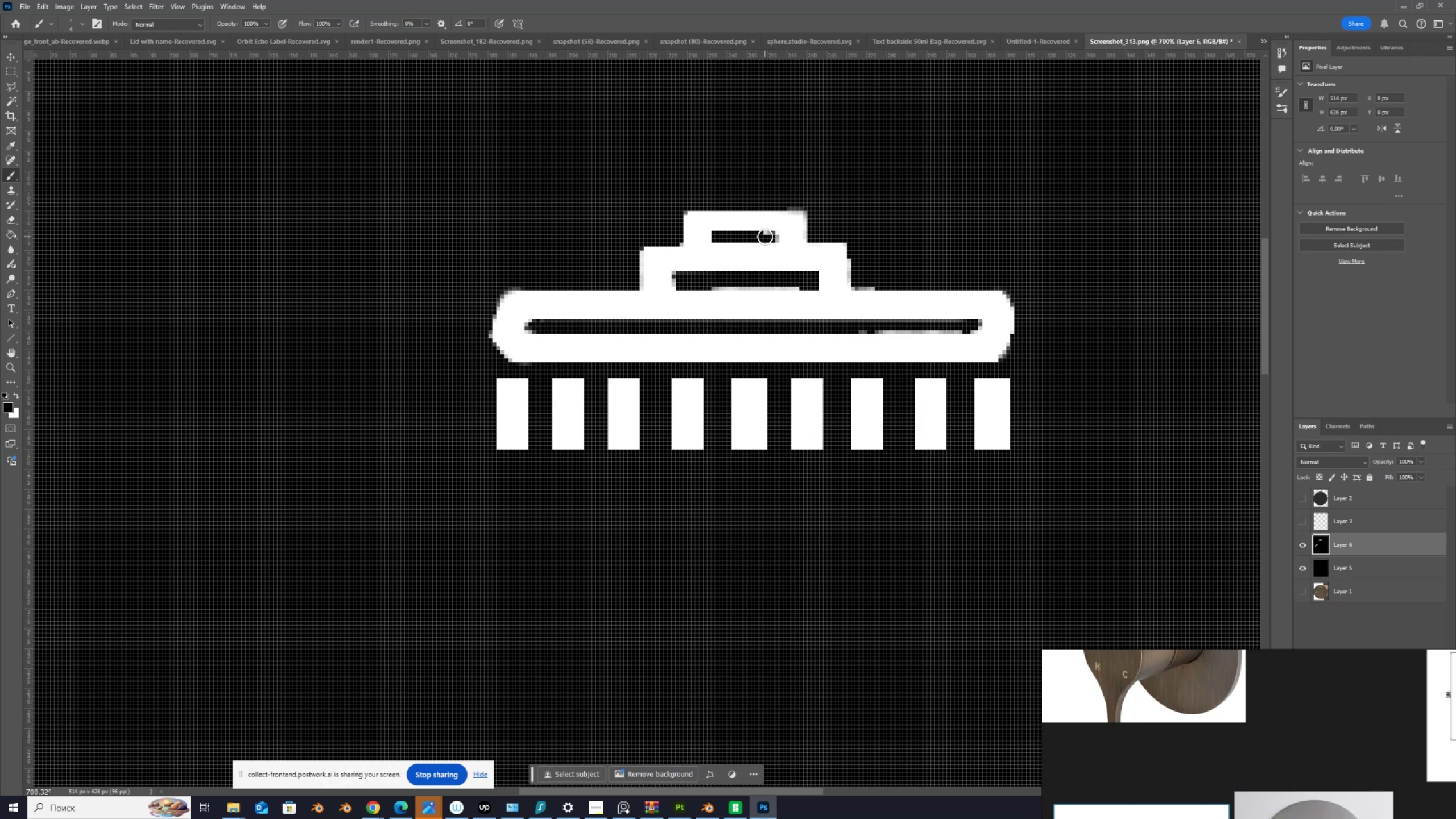 
key(BracketLeft)
 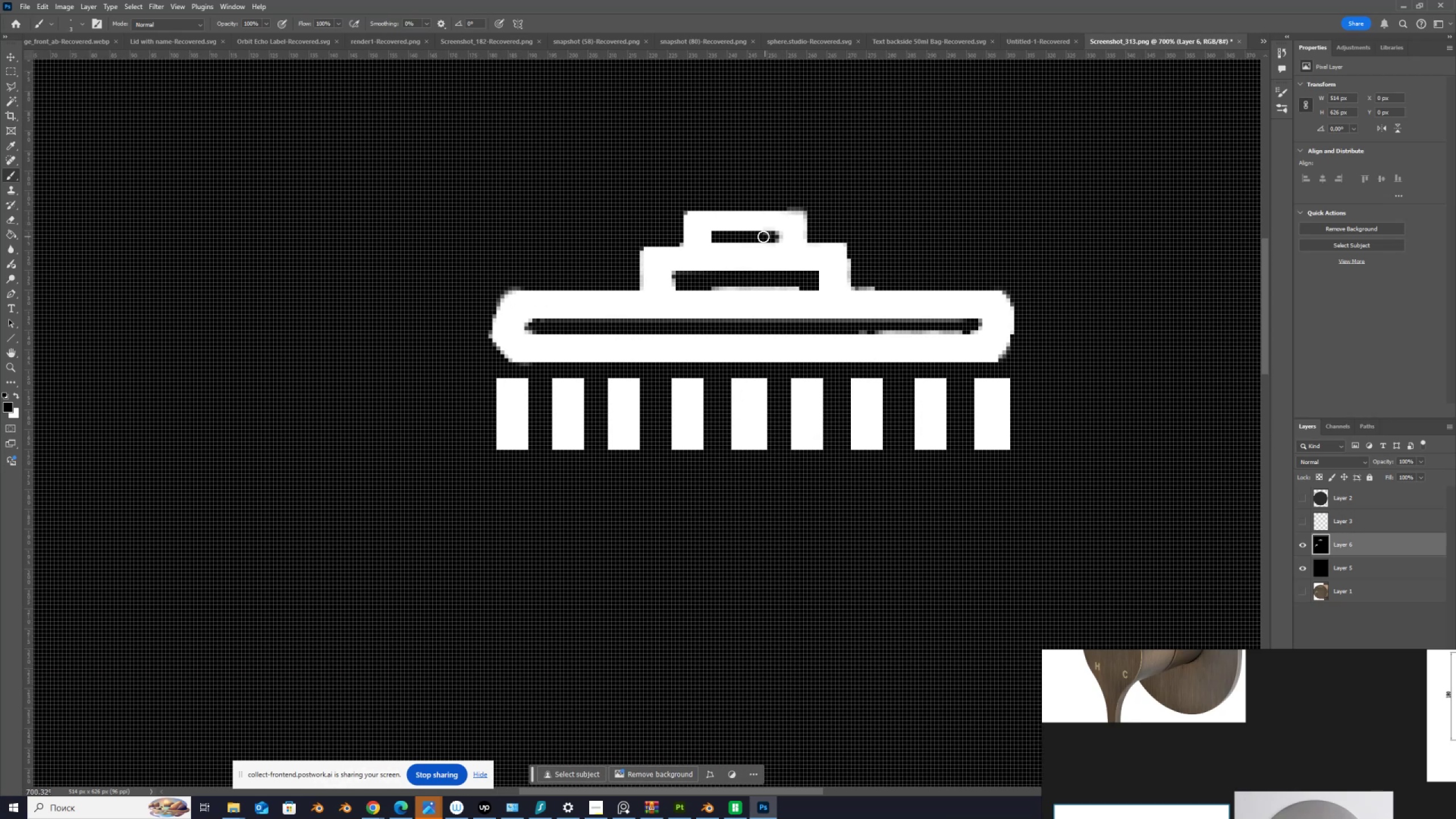 
left_click([766, 235])
 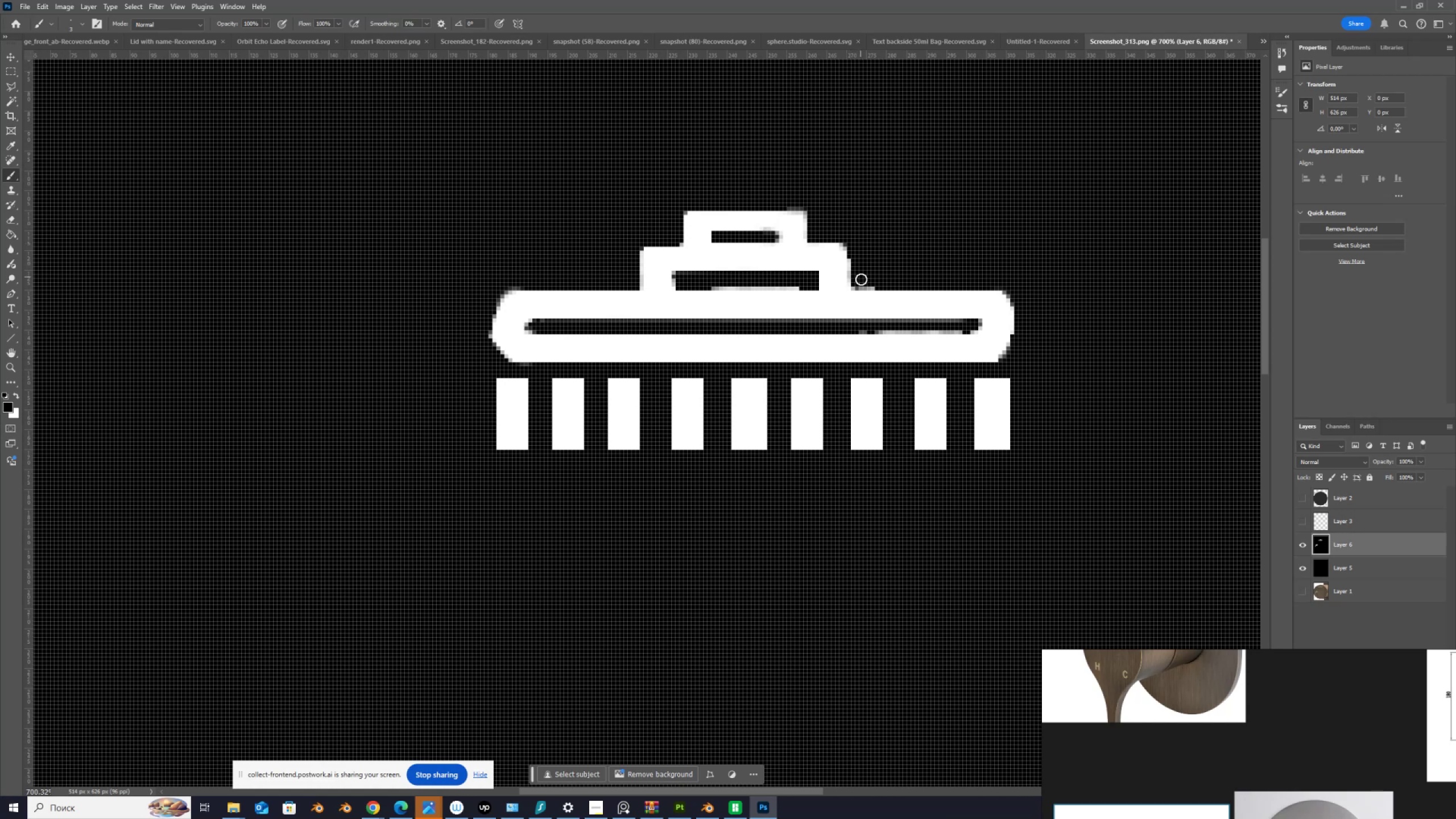 
left_click([858, 283])
 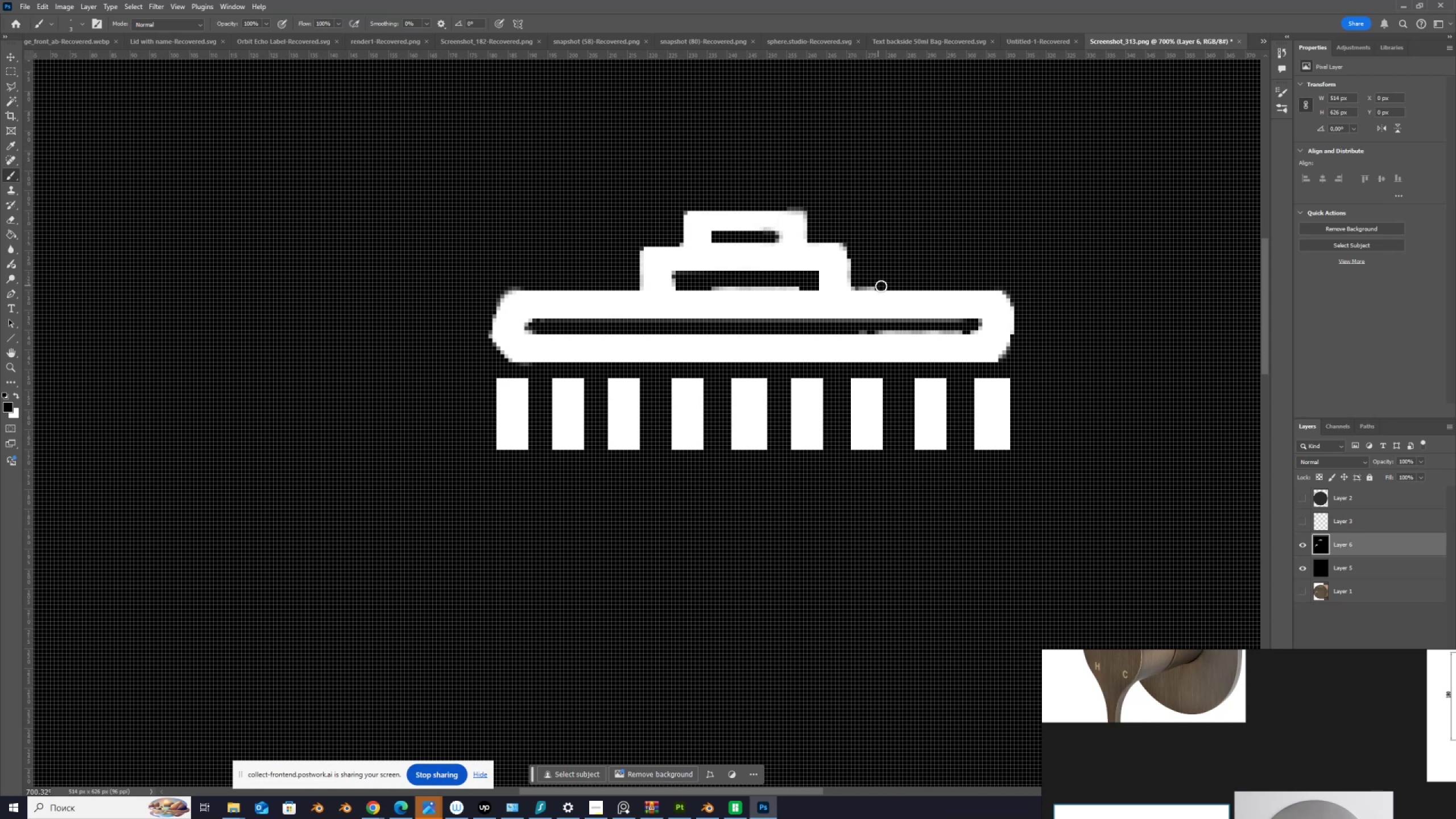 
hold_key(key=ShiftLeft, duration=0.6)
left_click([884, 286])
 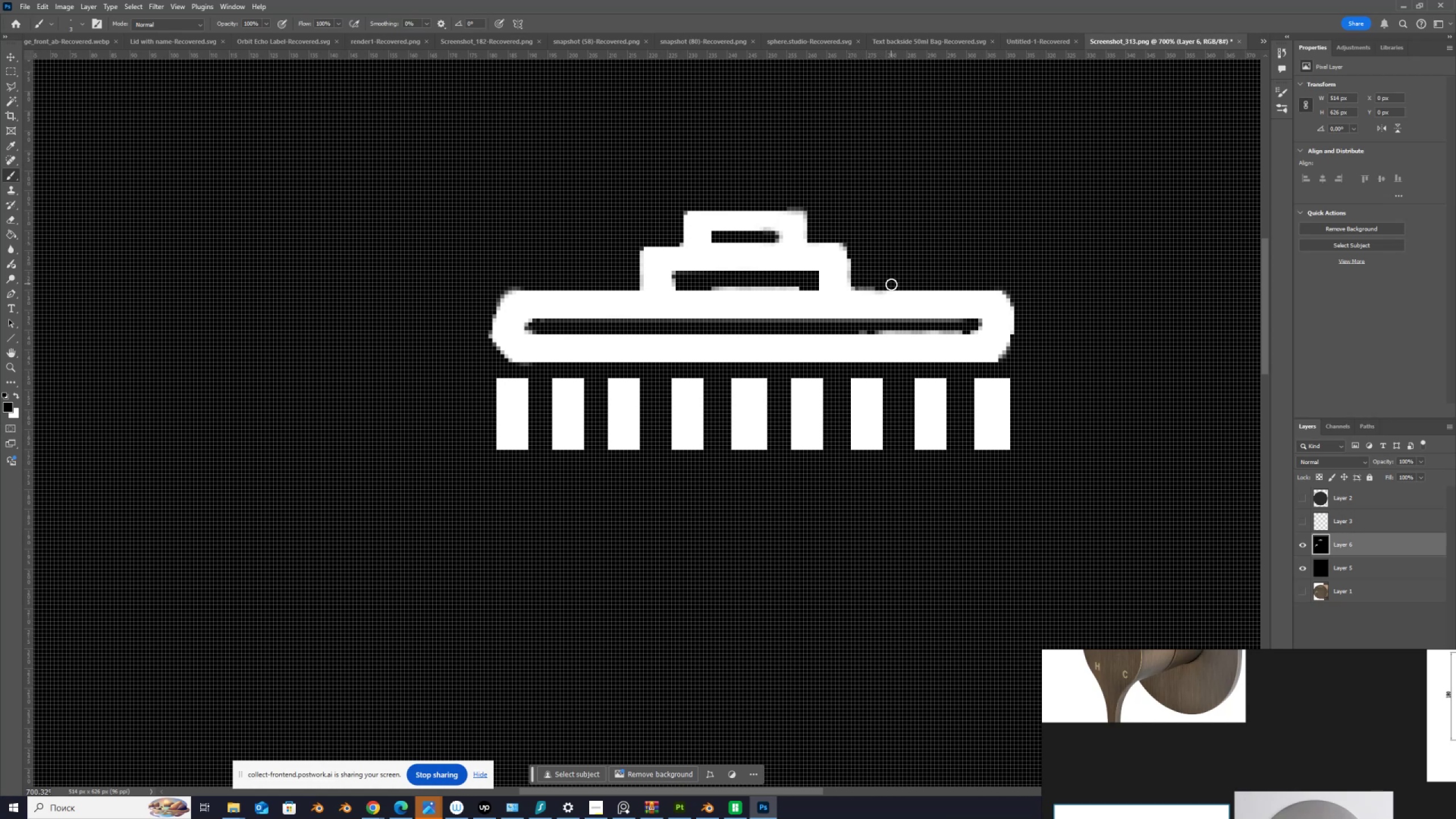 
key(Control+ControlLeft)
 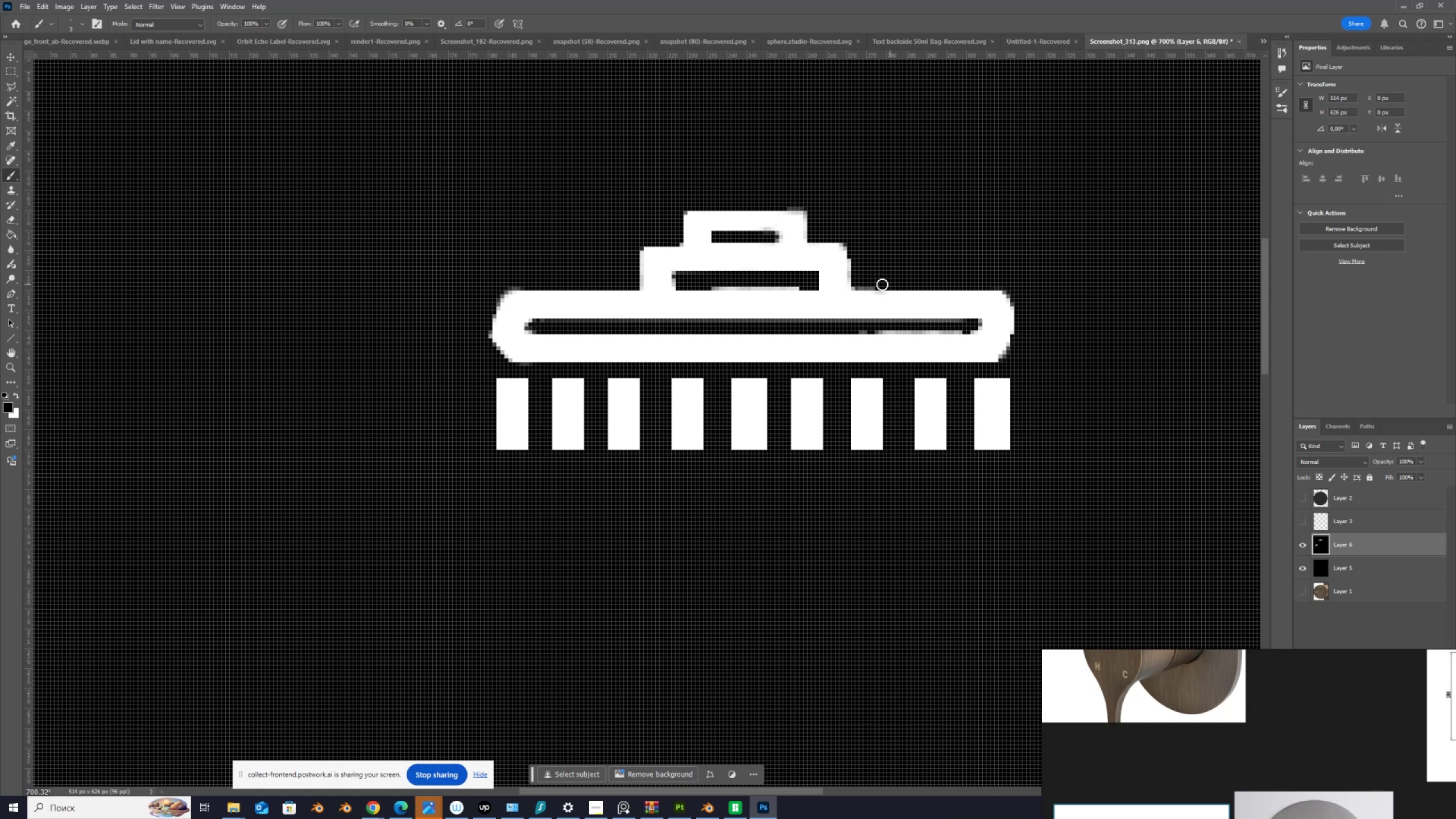 
key(Control+Z)
 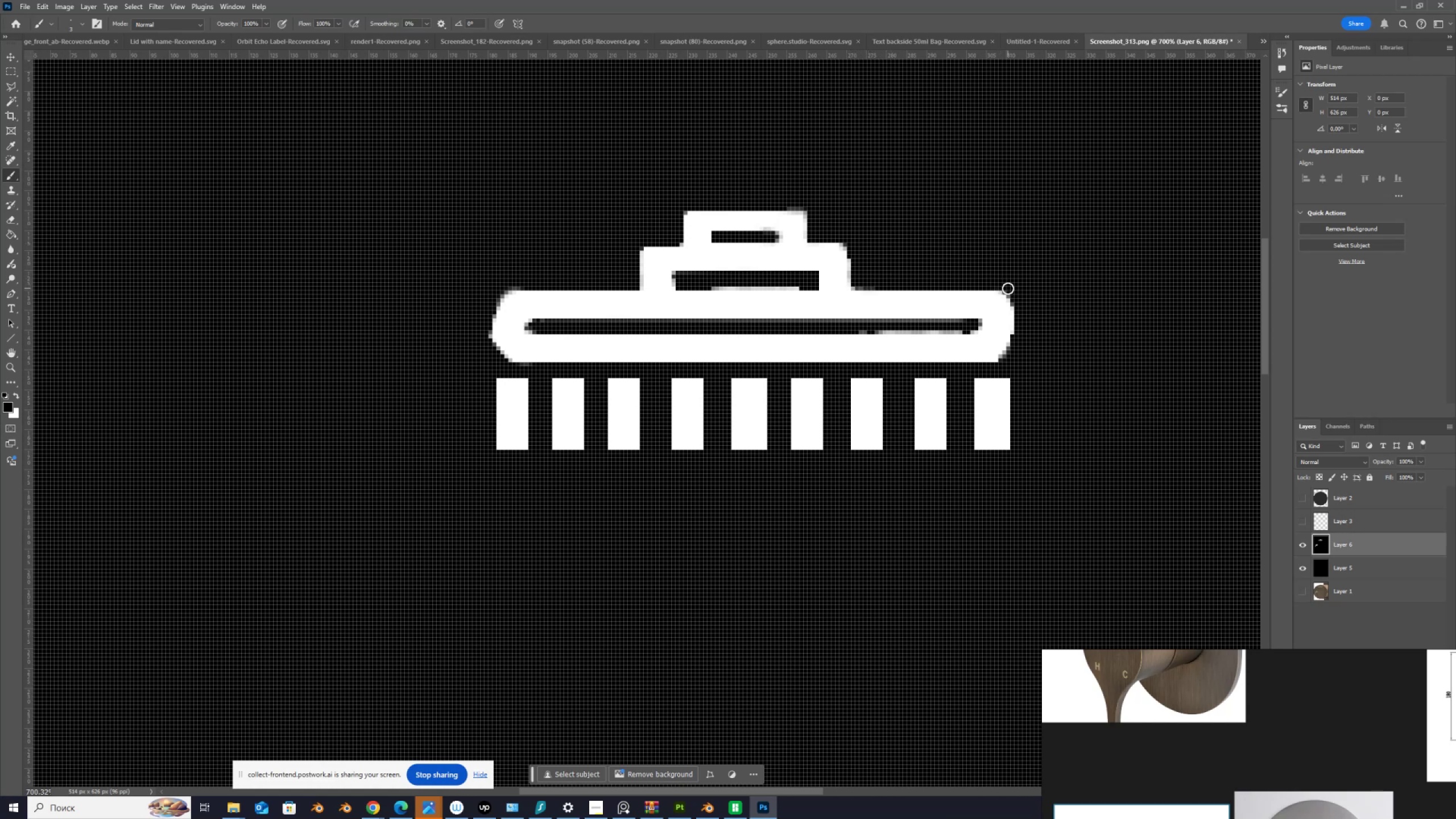 
wait(7.49)
 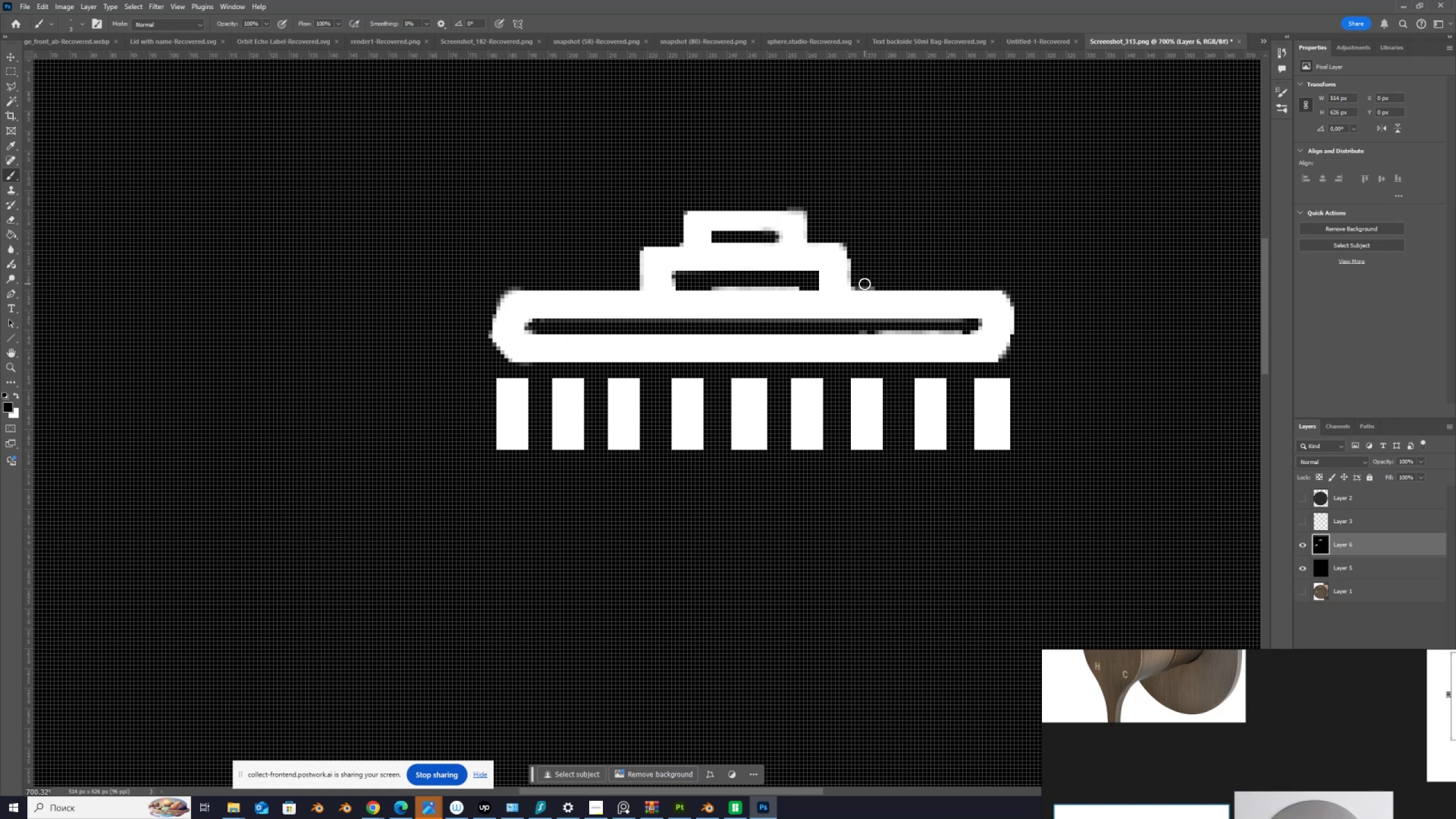 
left_click([859, 328])
 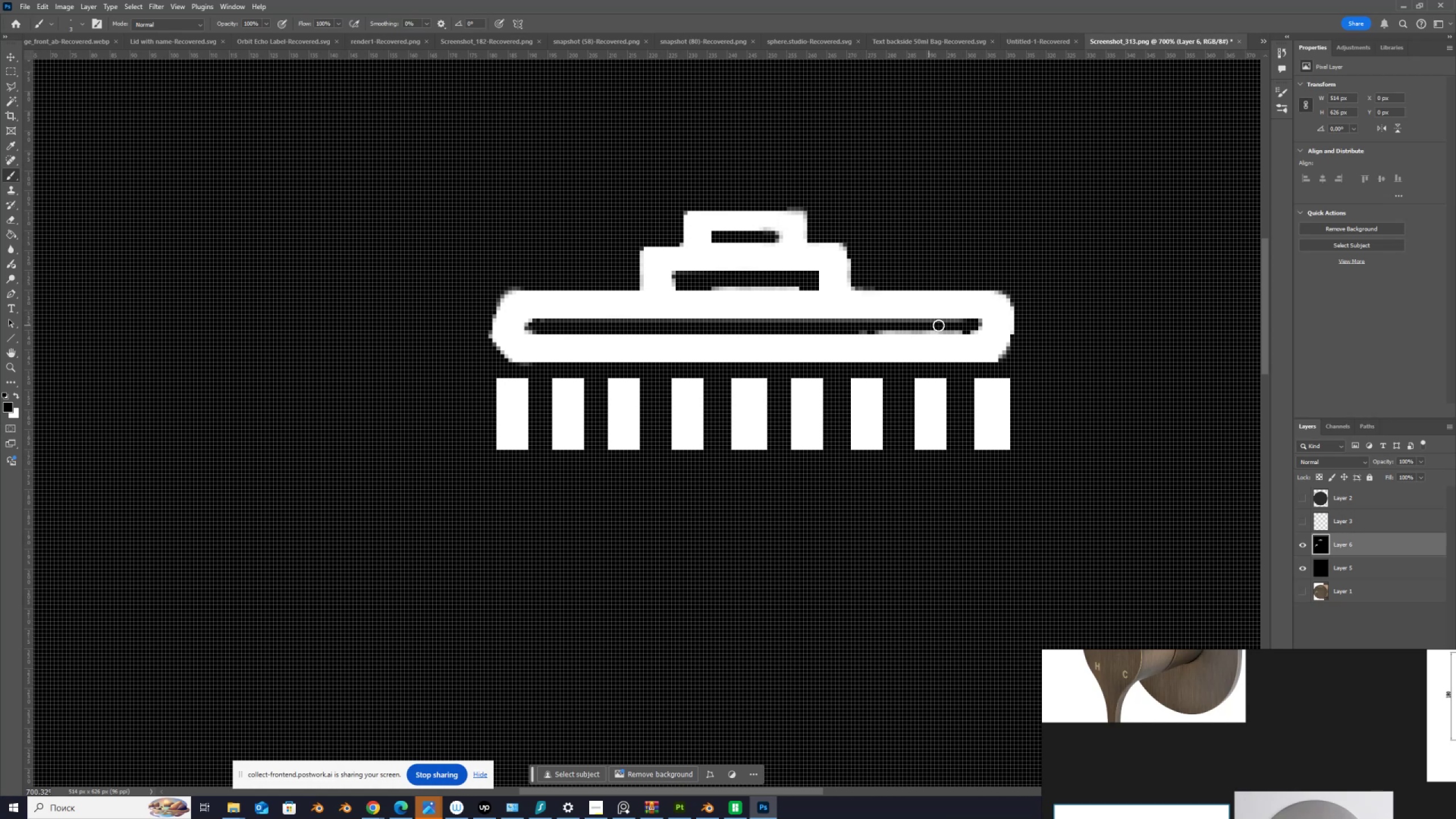 
hold_key(key=ShiftLeft, duration=1.52)
 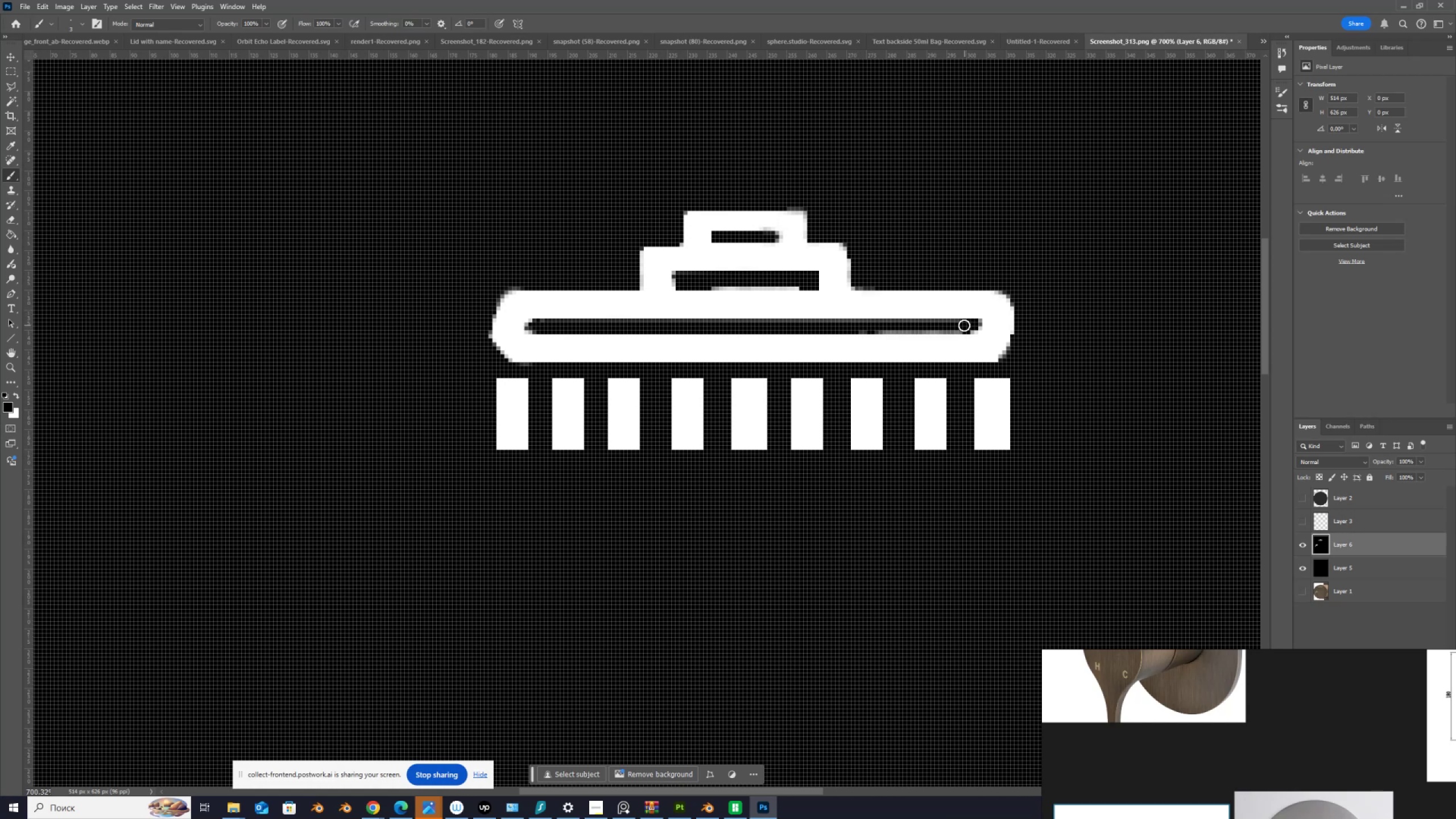 
hold_key(key=ShiftLeft, duration=1.53)
left_click([971, 327])
 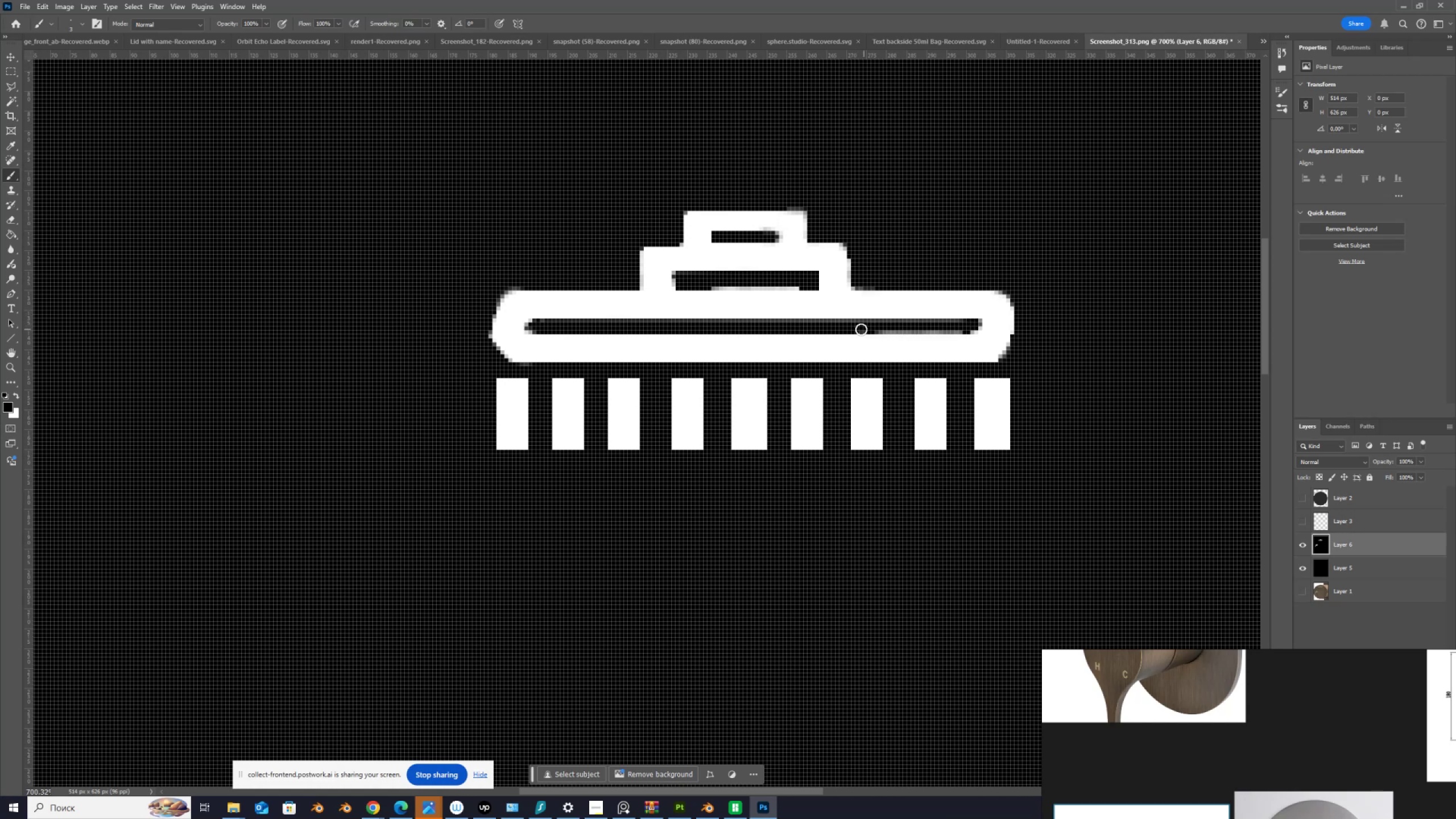 
hold_key(key=ShiftLeft, duration=1.5)
left_click([858, 326])
 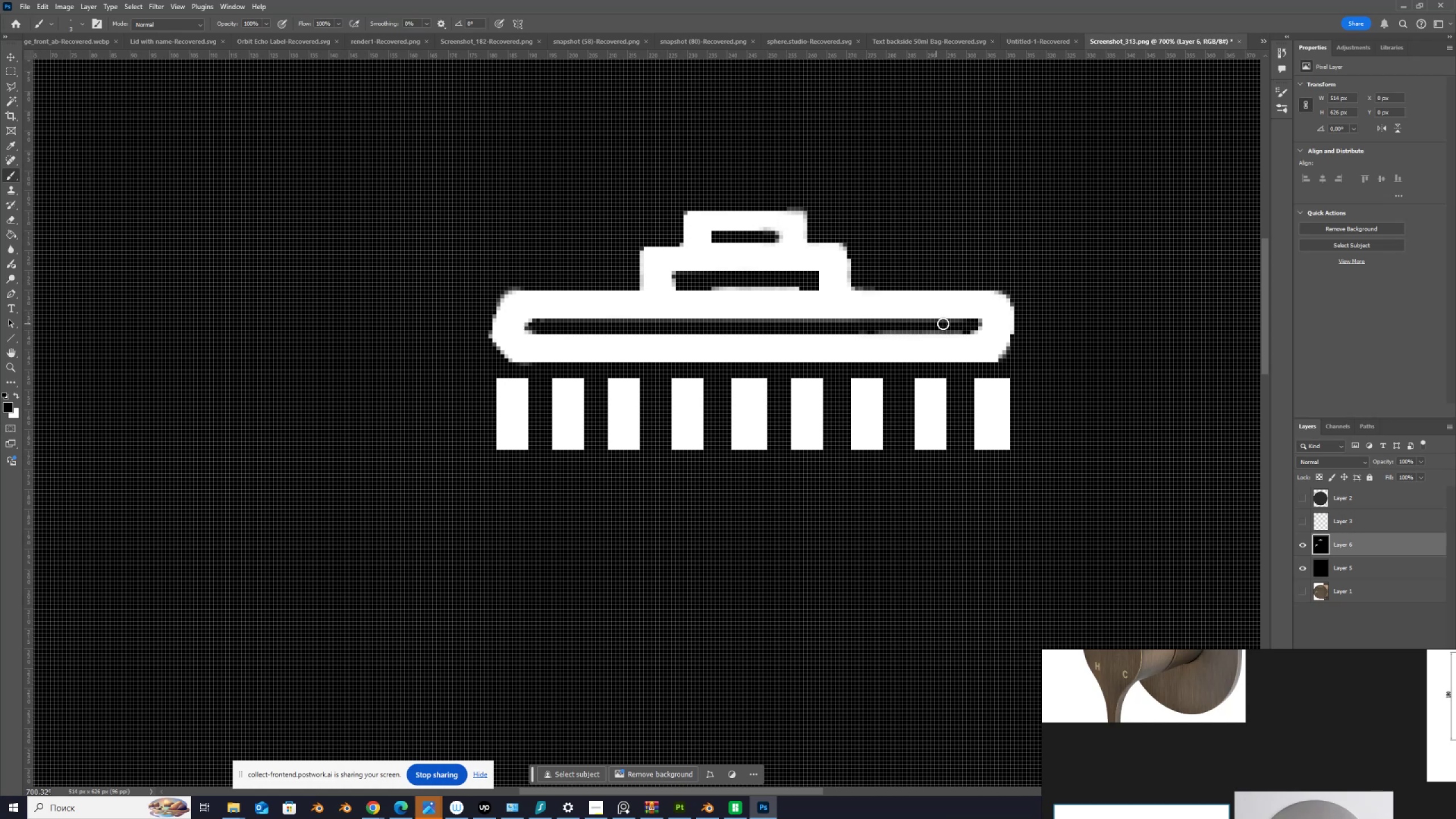 
hold_key(key=ShiftLeft, duration=1.13)
left_click([973, 327])
 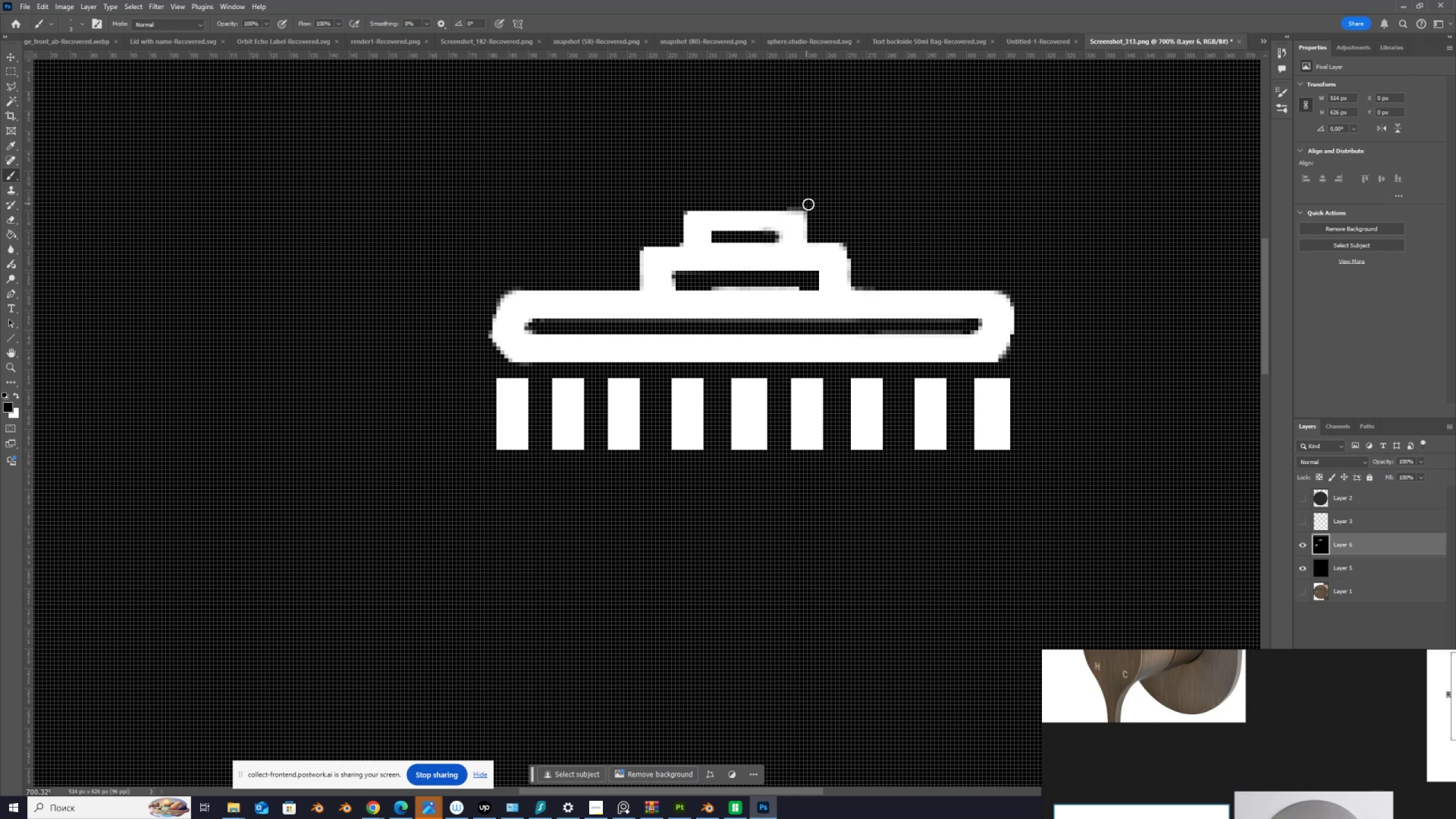 
wait(9.65)
 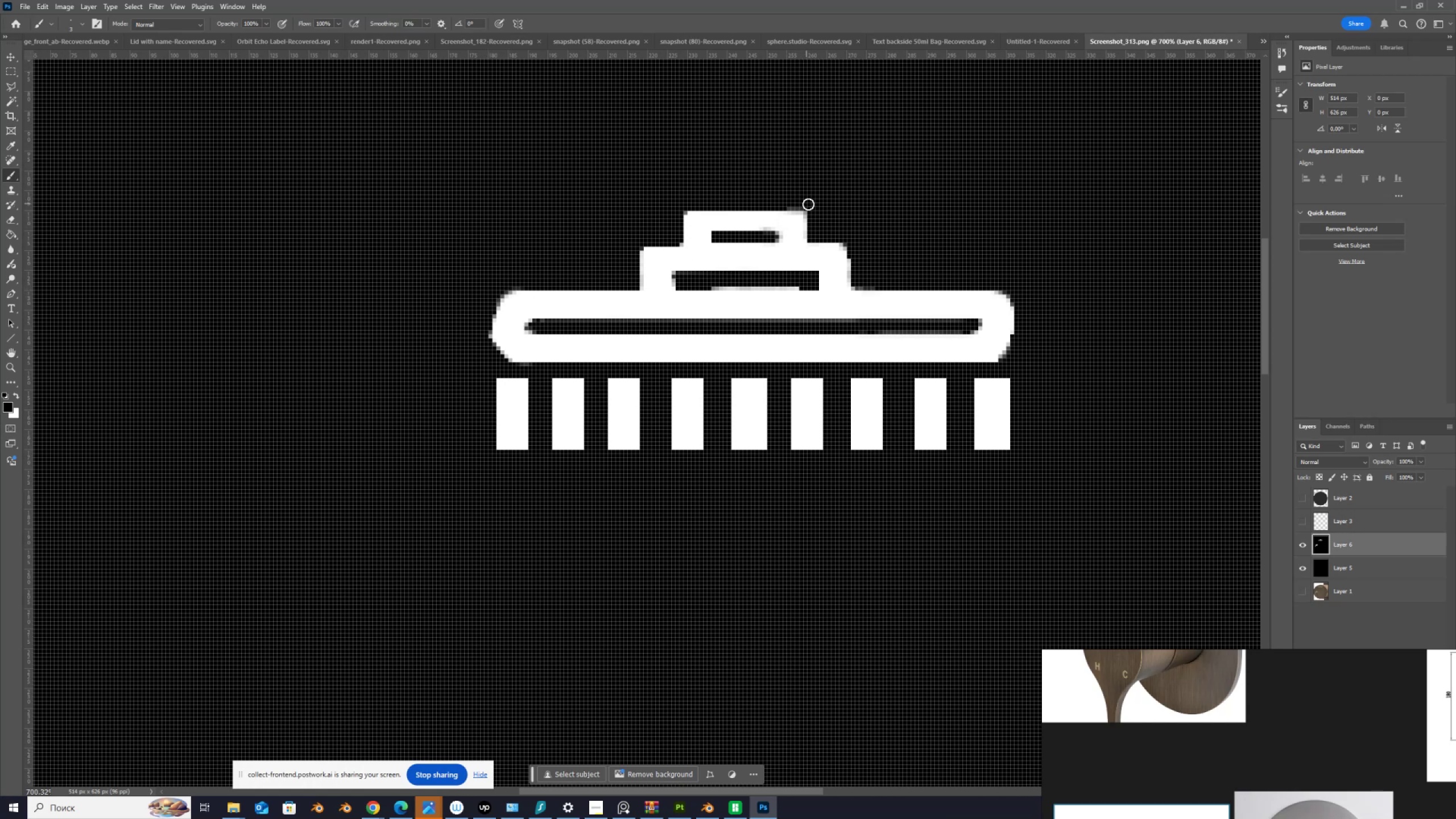 
left_click([760, 807])
 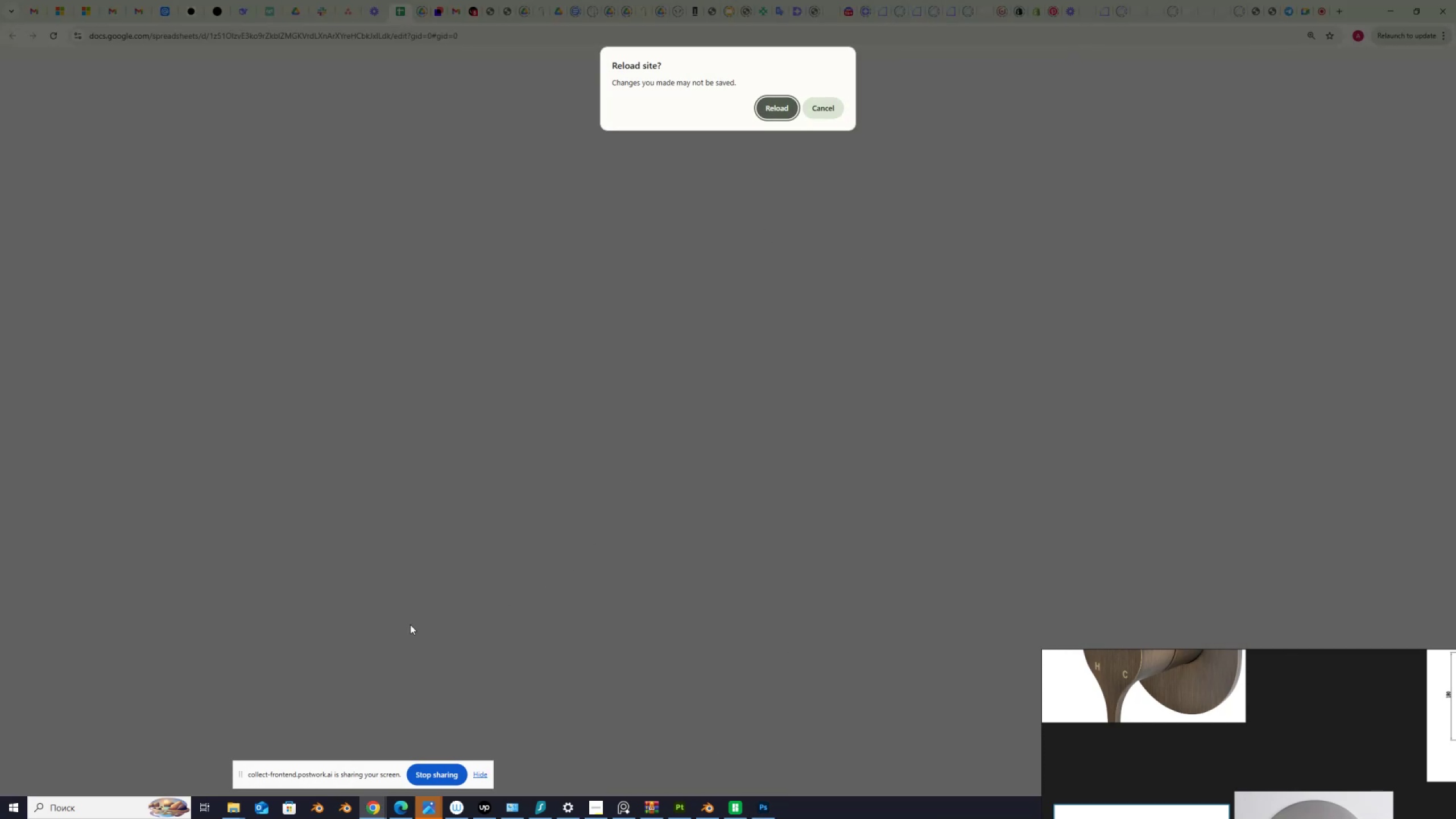 
scroll: coordinate [286, 365], scroll_direction: down, amount: 2.0
 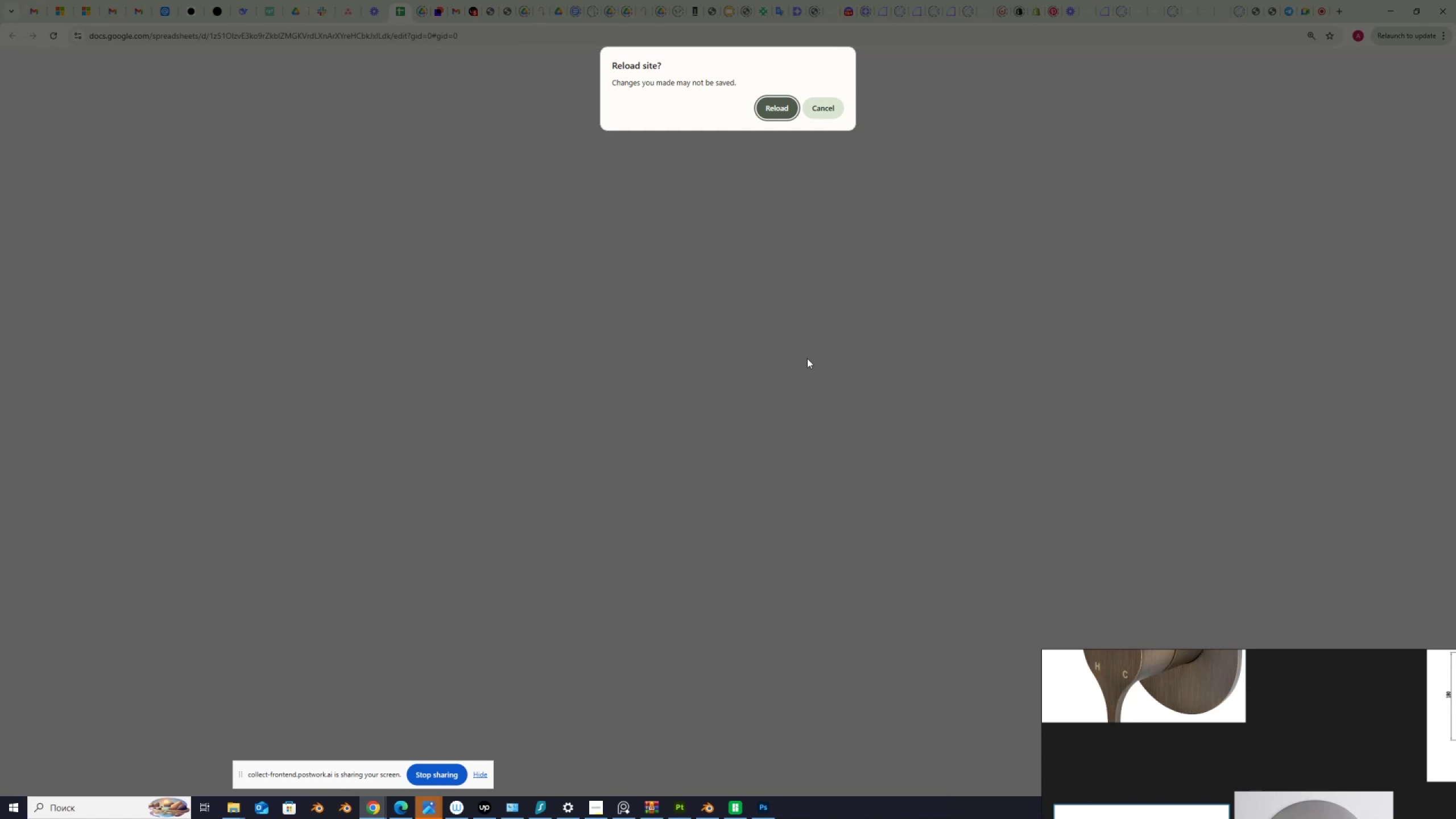 
left_click([809, 358])
 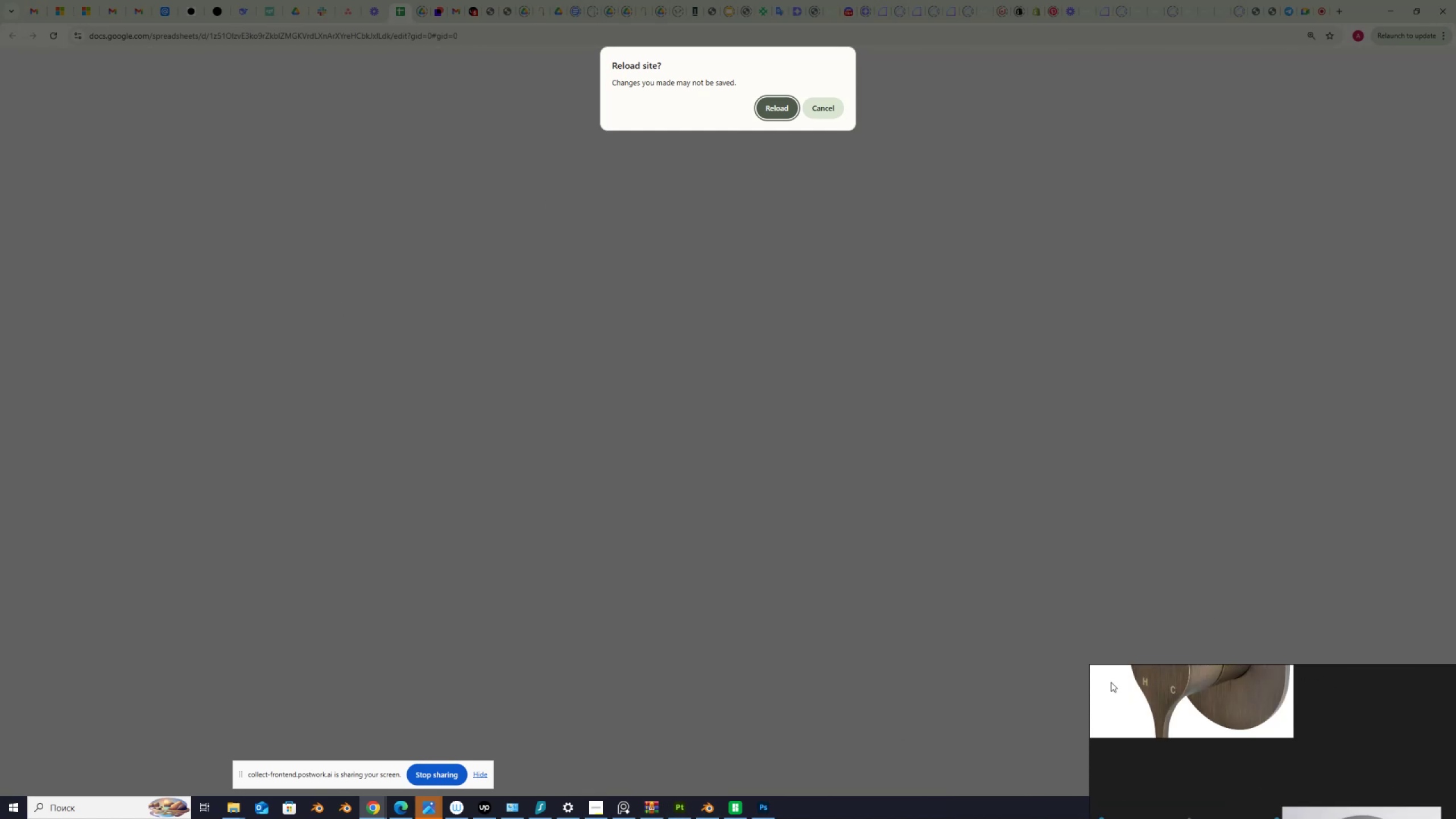 
wait(5.09)
 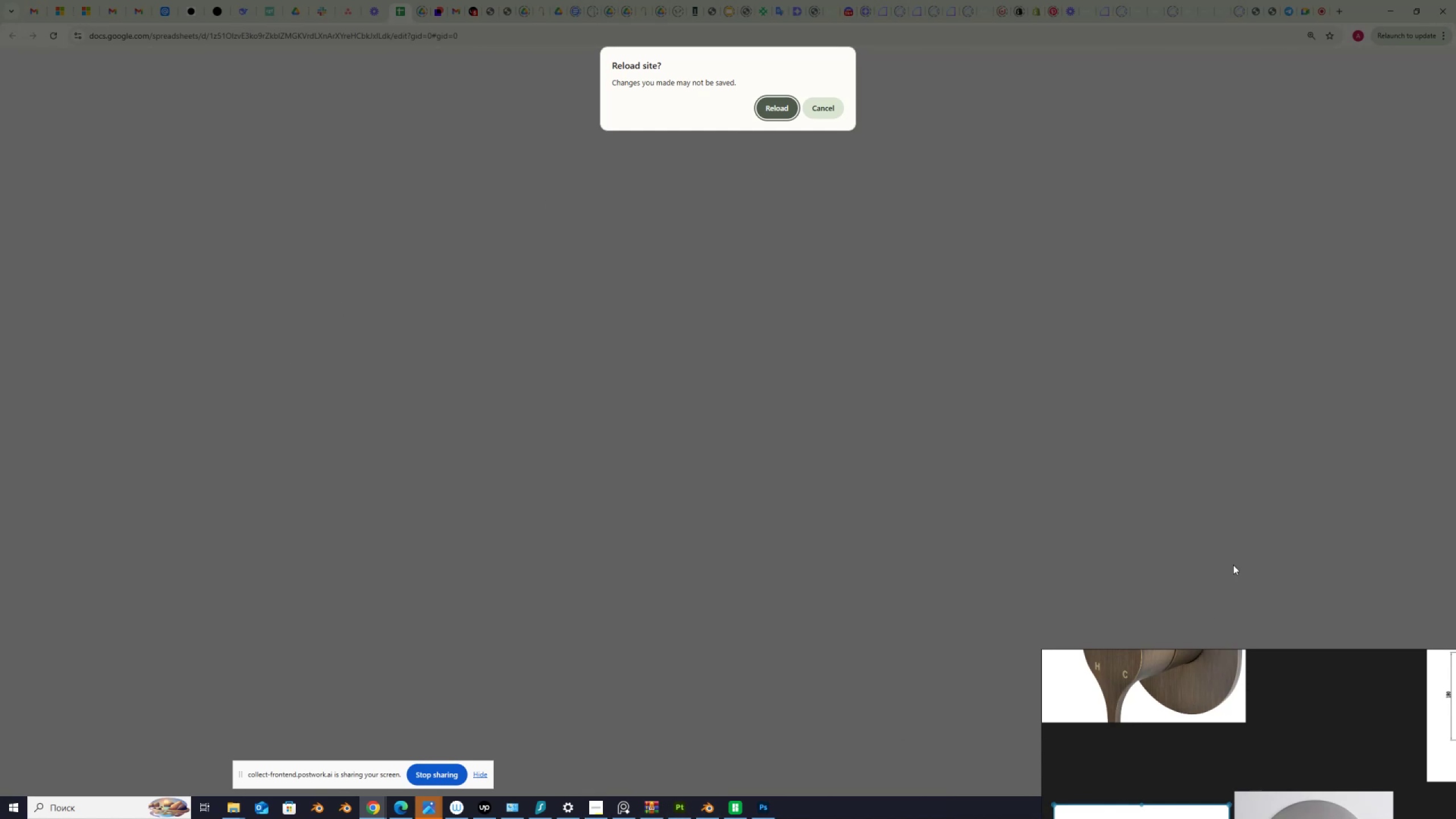 
left_click([766, 810])
 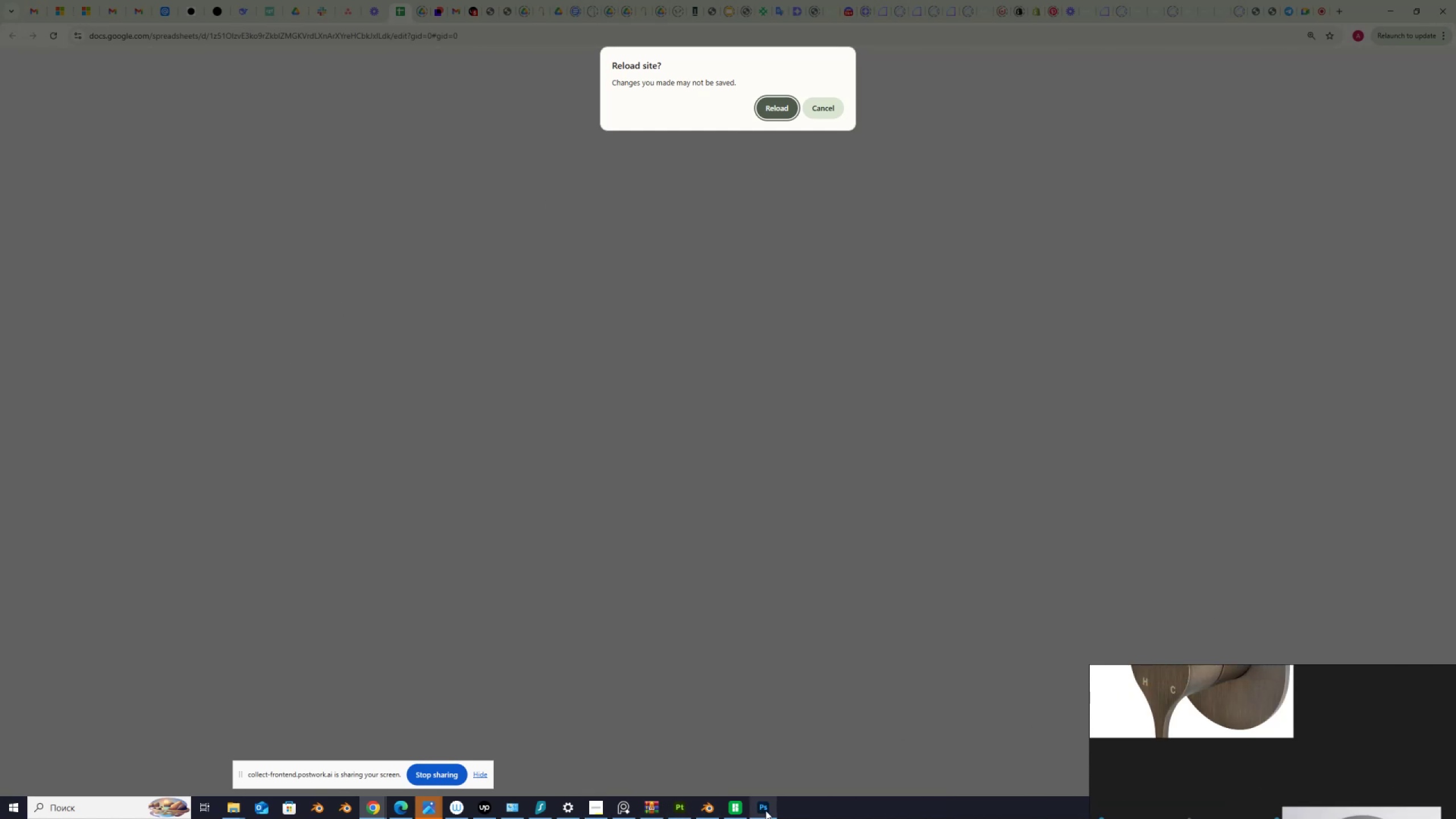 
left_click([766, 810])
 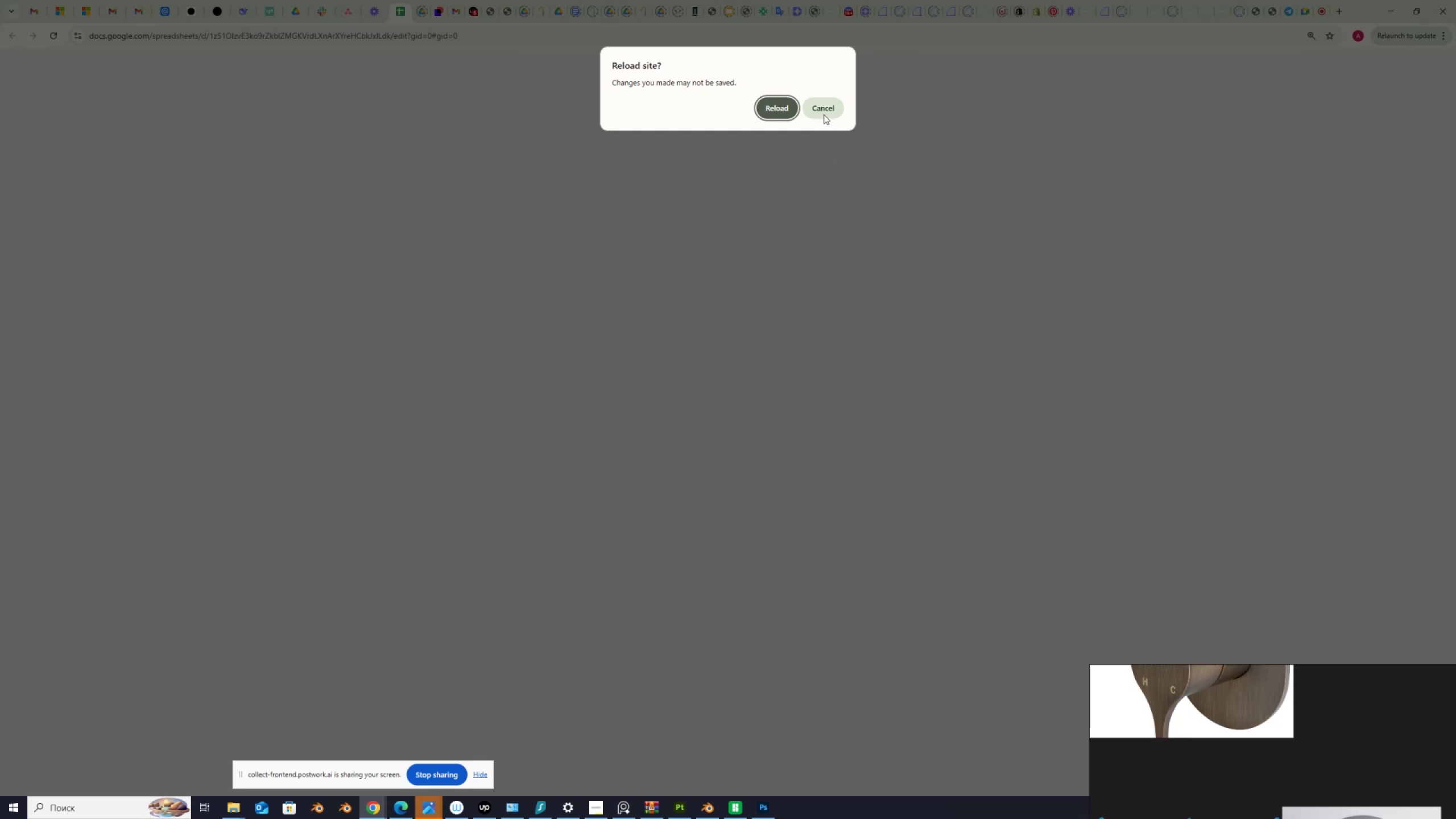 
left_click([824, 106])
 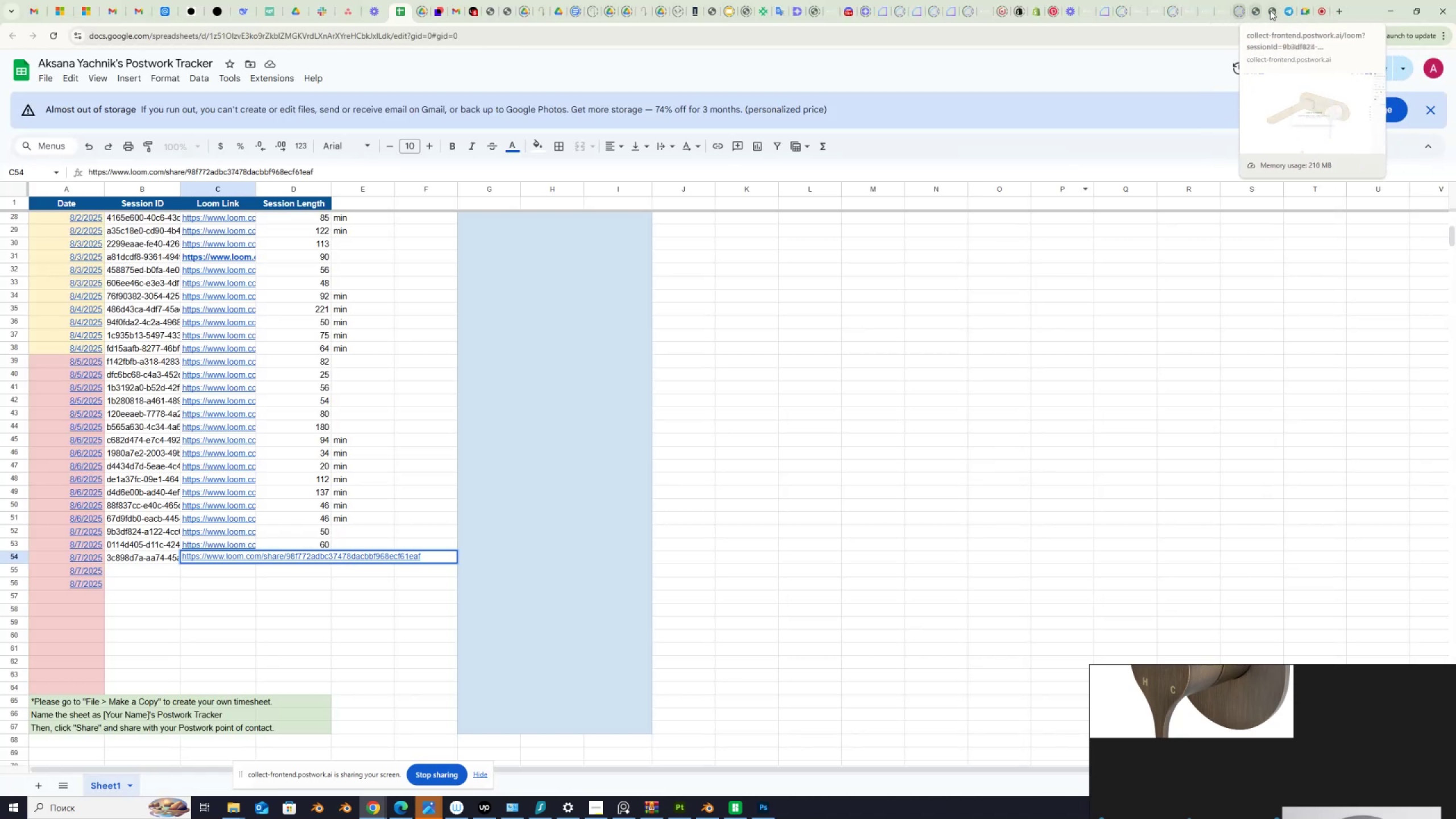 
wait(11.45)
 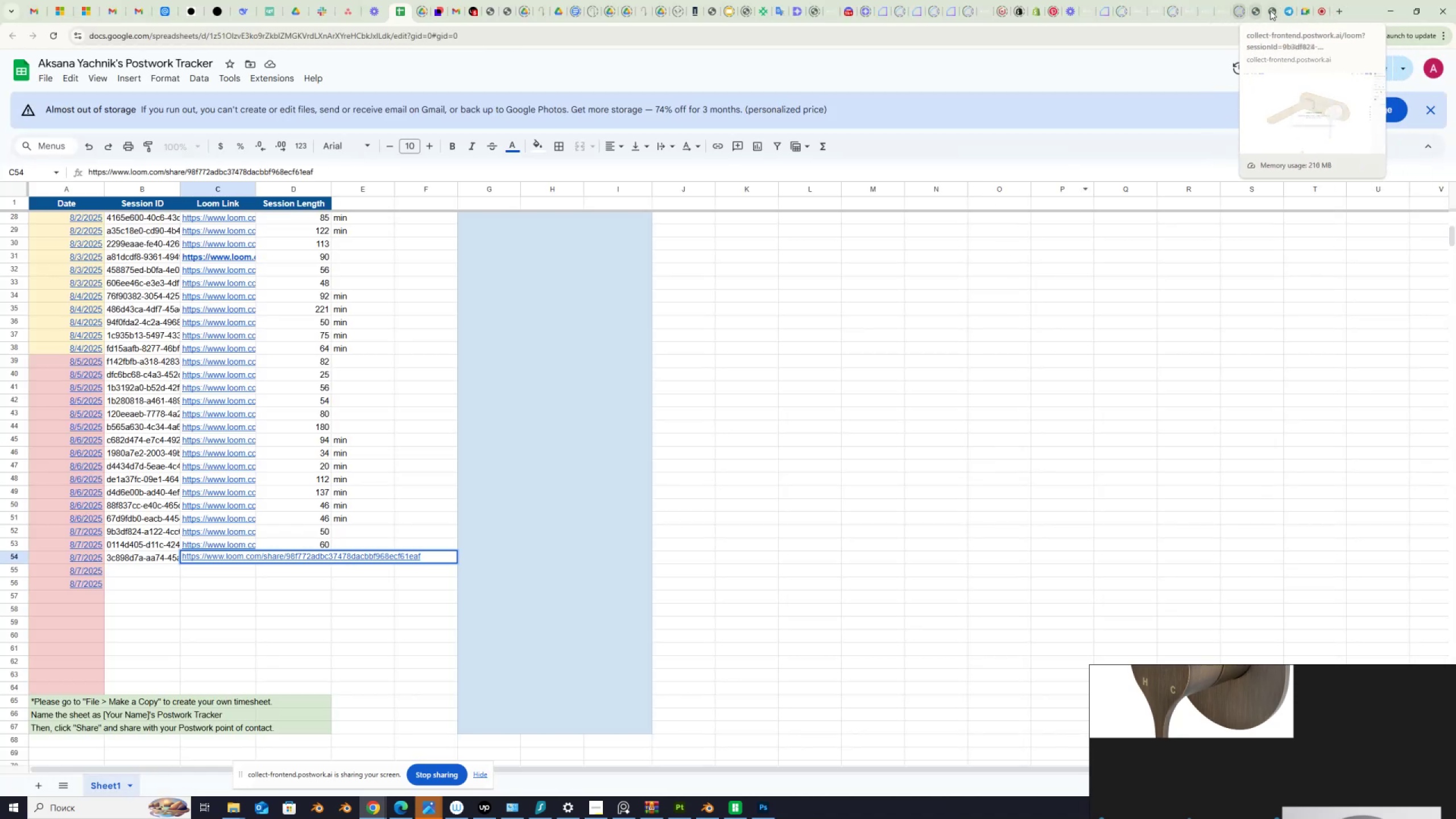 
left_click([760, 808])
 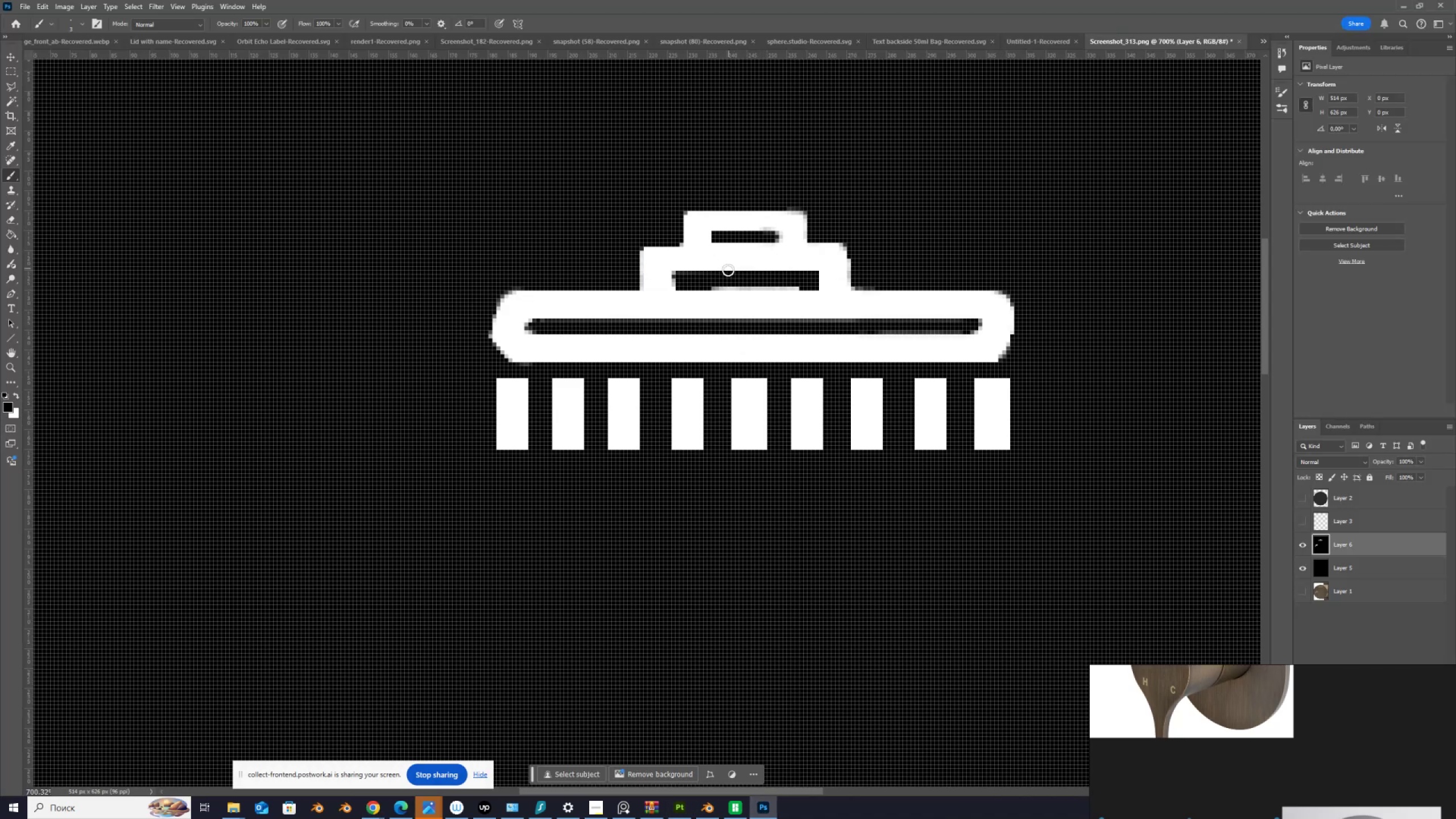 
left_click([708, 283])
 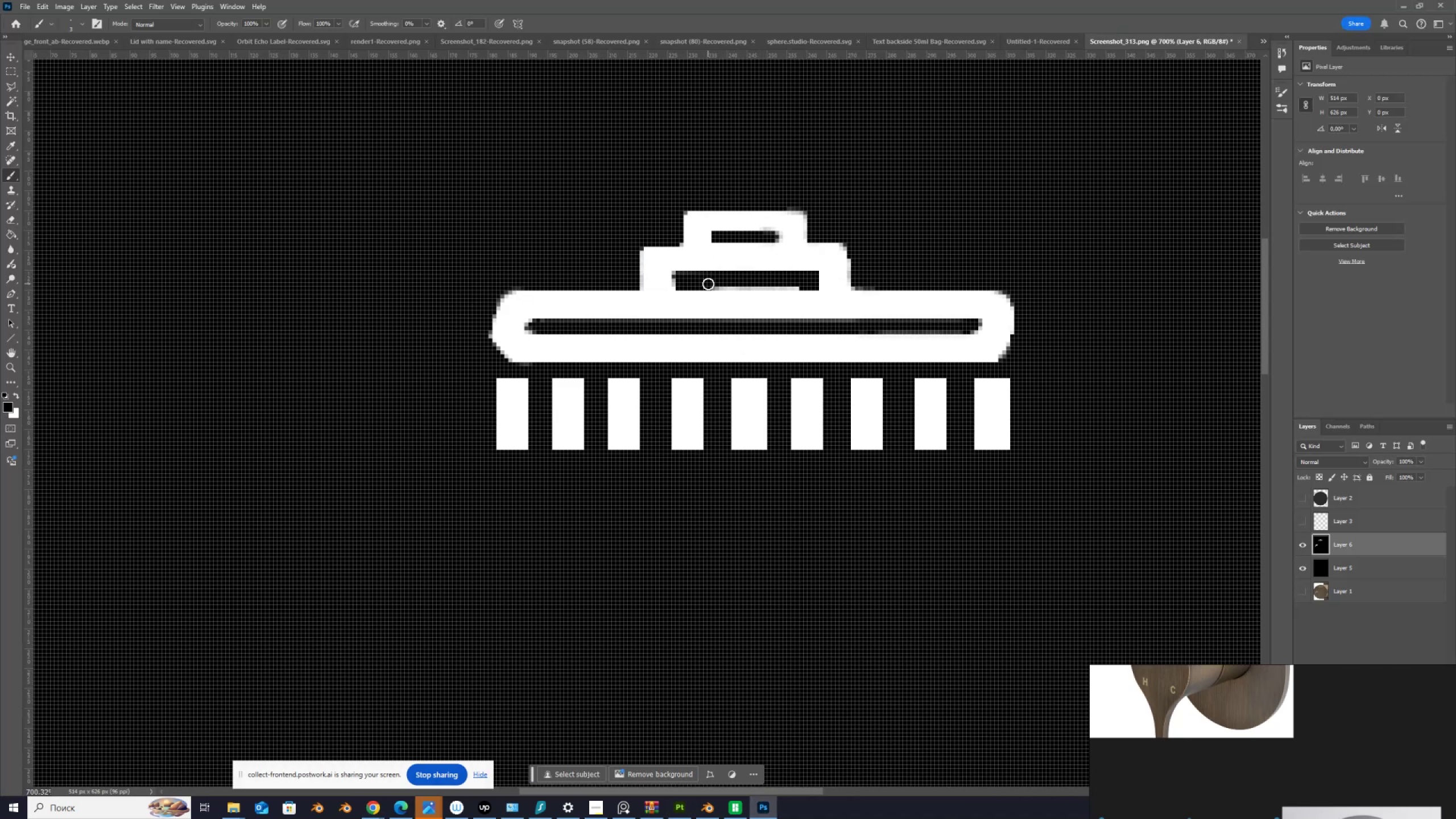 
left_click([708, 284])
 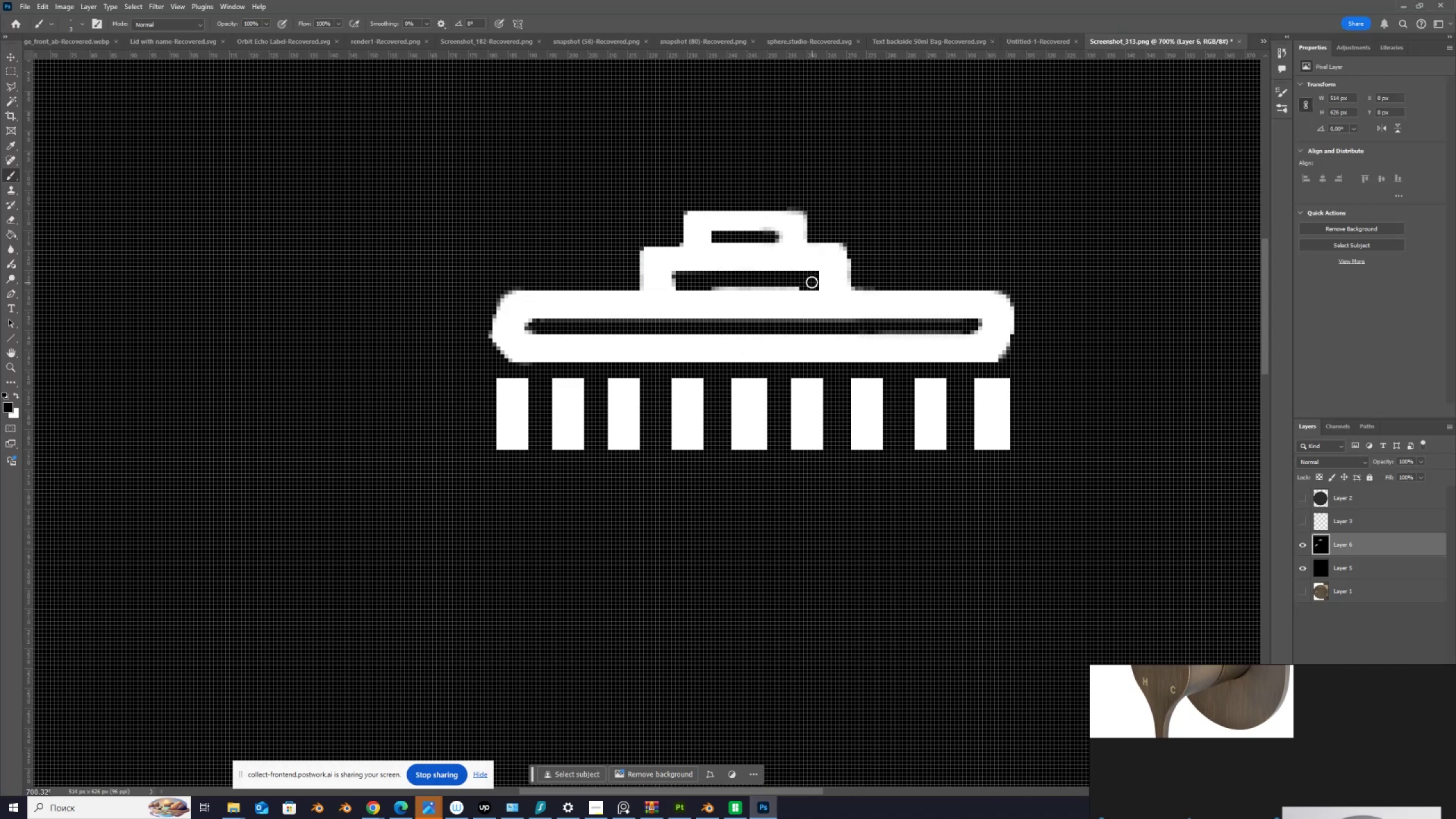 
hold_key(key=ShiftLeft, duration=1.54)
left_click([810, 285])
 